 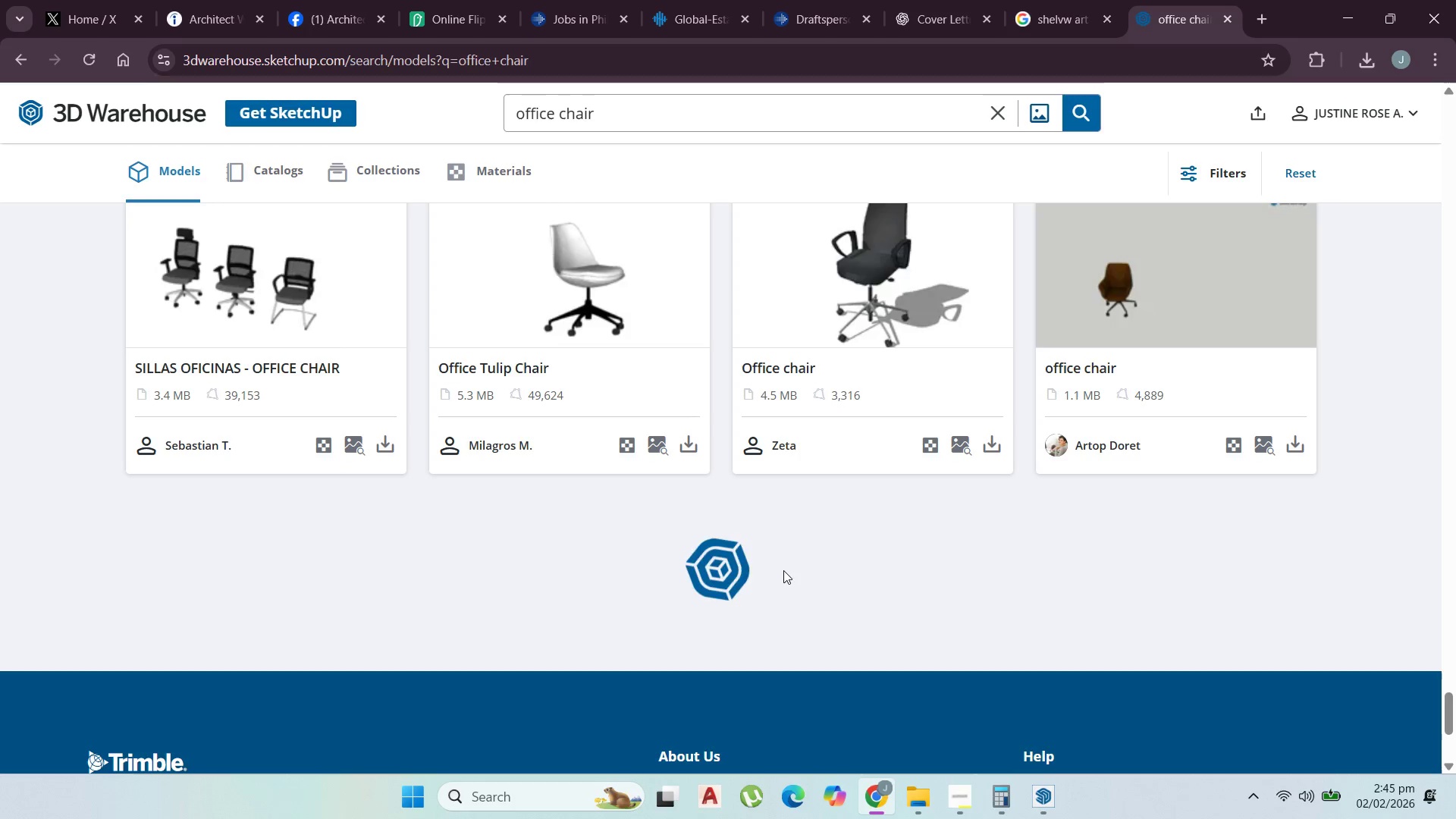 
scroll: coordinate [711, 561], scroll_direction: down, amount: 15.0
 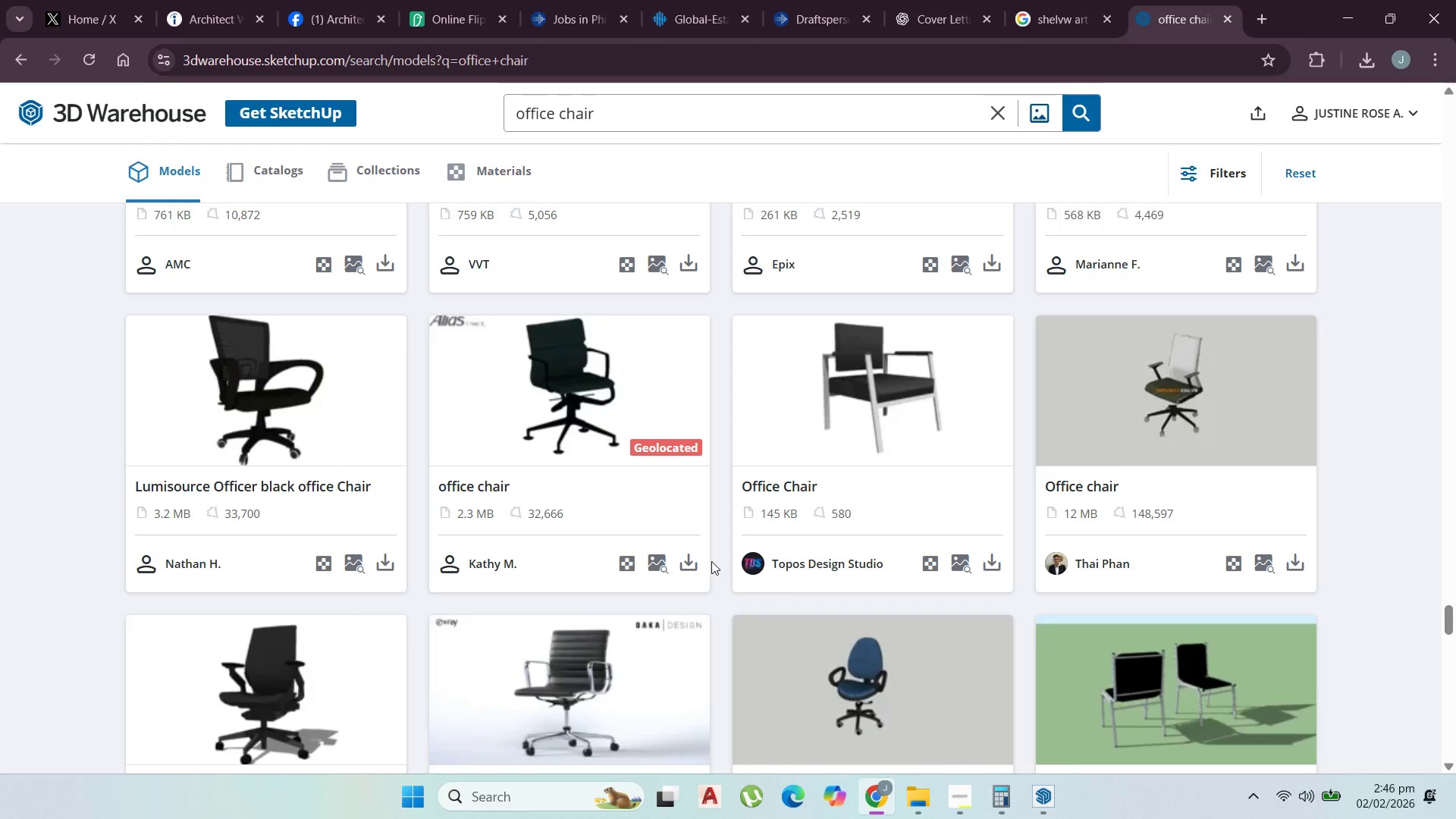 
wait(26.35)
 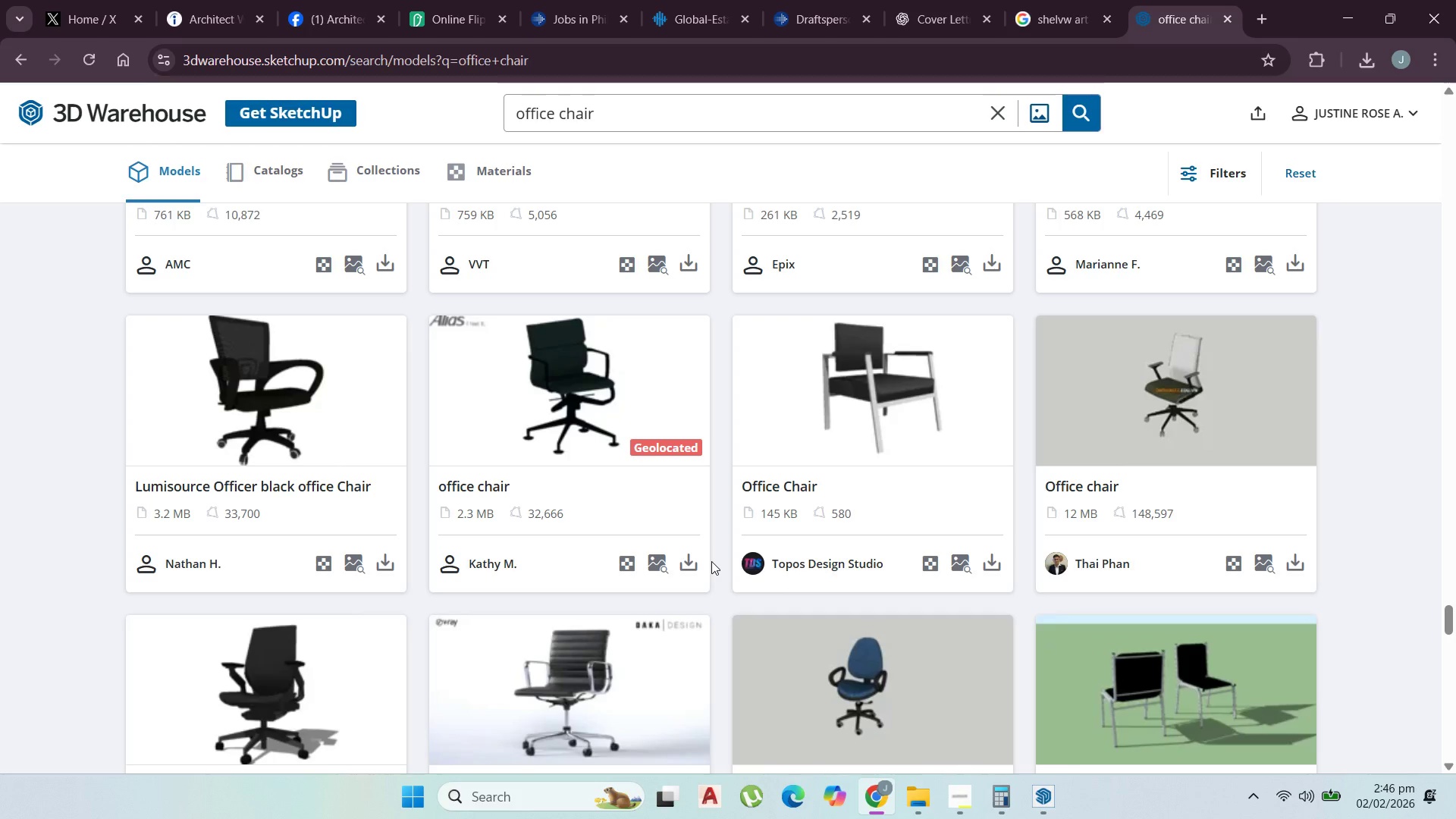 
scroll: coordinate [736, 569], scroll_direction: down, amount: 9.0
 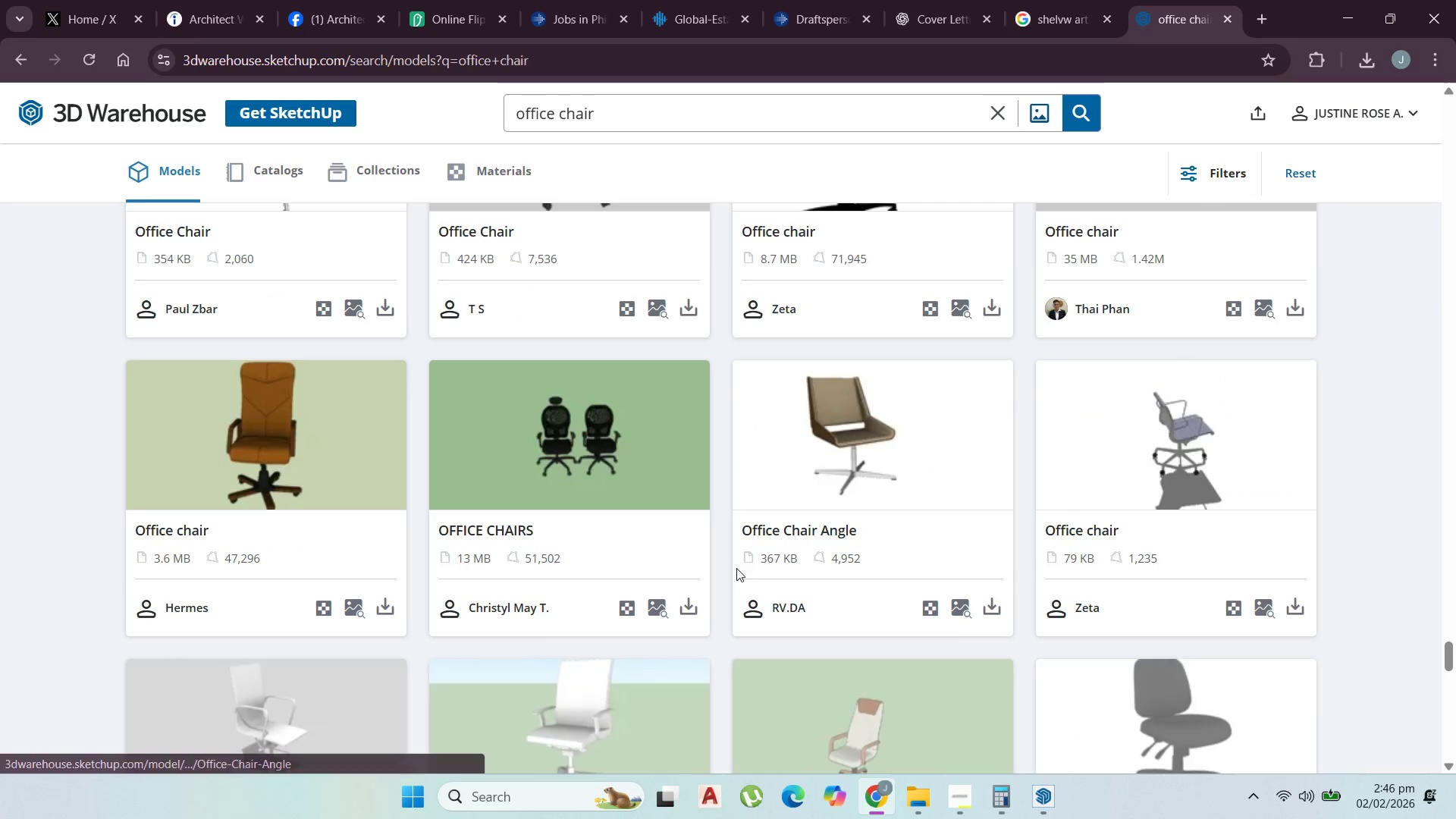 
scroll: coordinate [739, 566], scroll_direction: up, amount: 5.0
 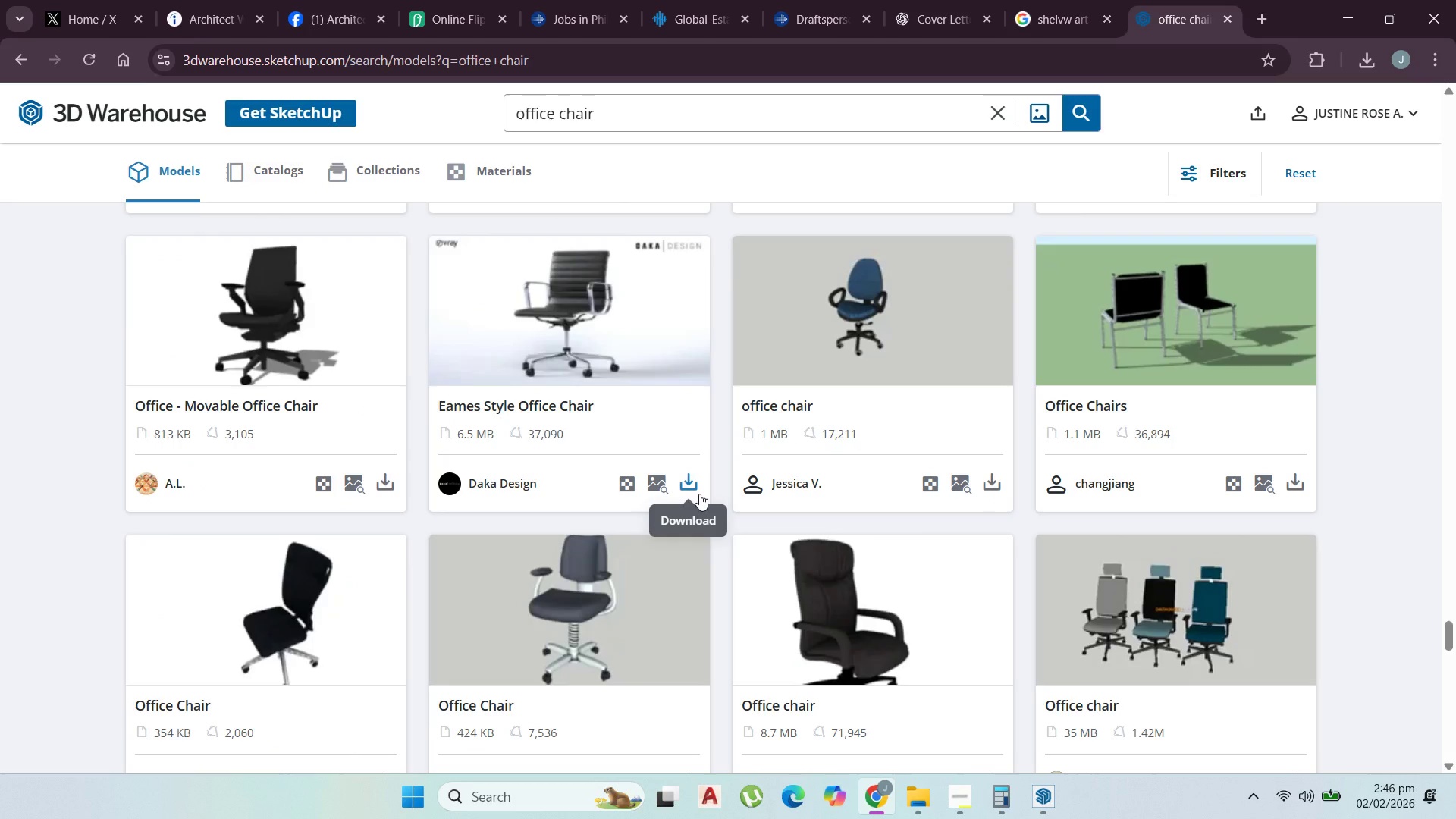 
left_click([699, 494])
 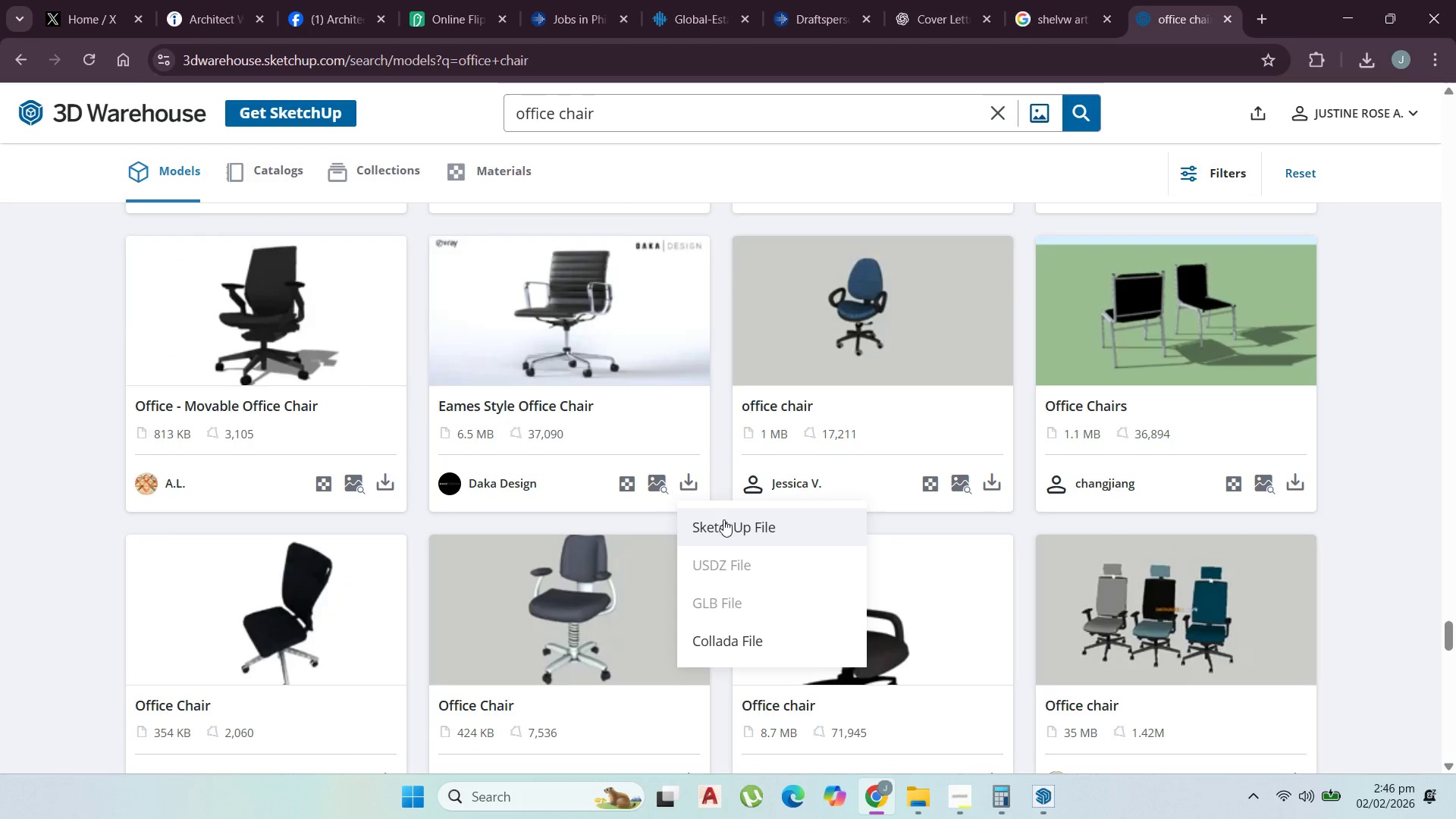 
left_click([726, 519])
 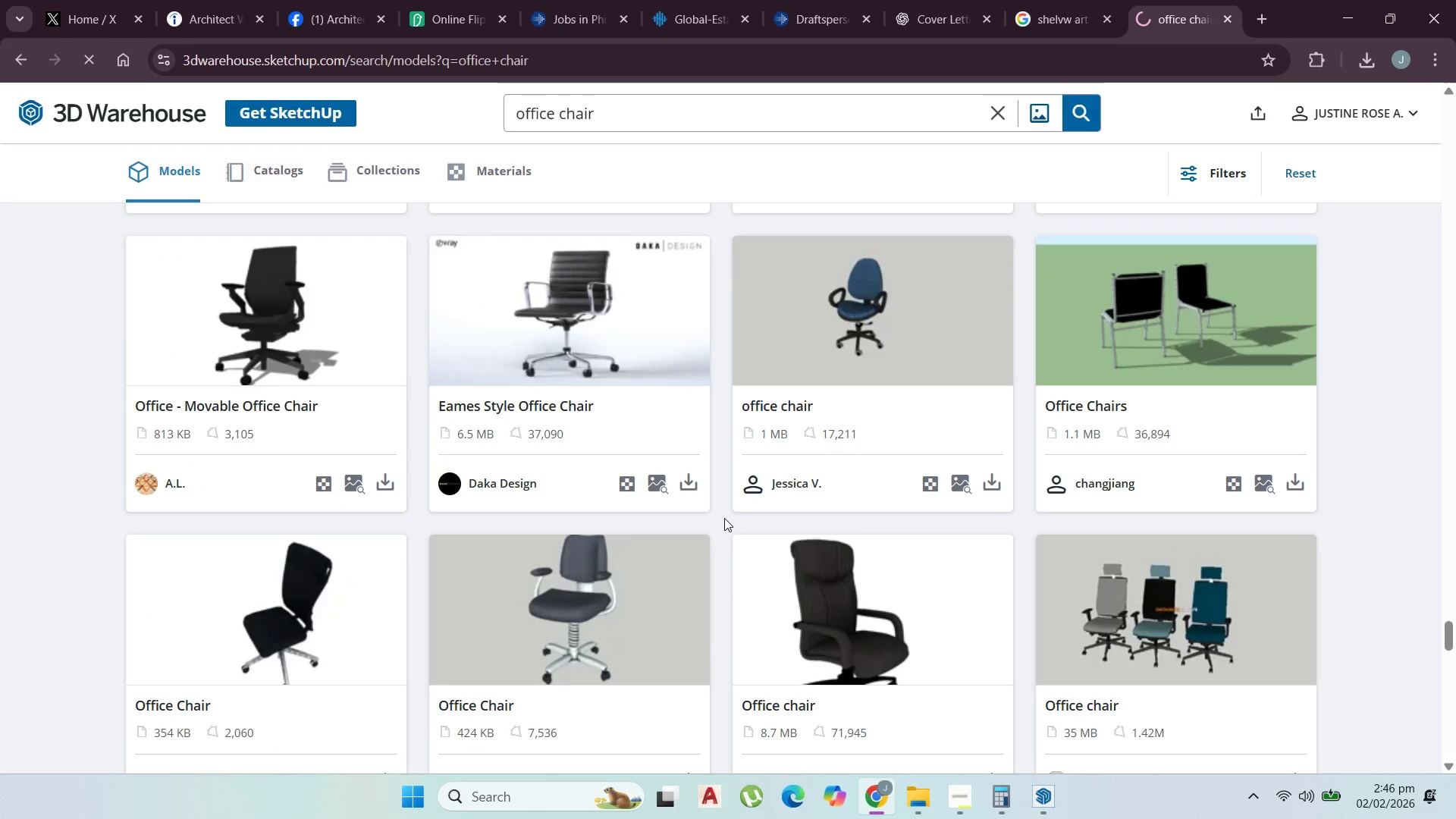 
scroll: coordinate [1142, 364], scroll_direction: down, amount: 17.0
 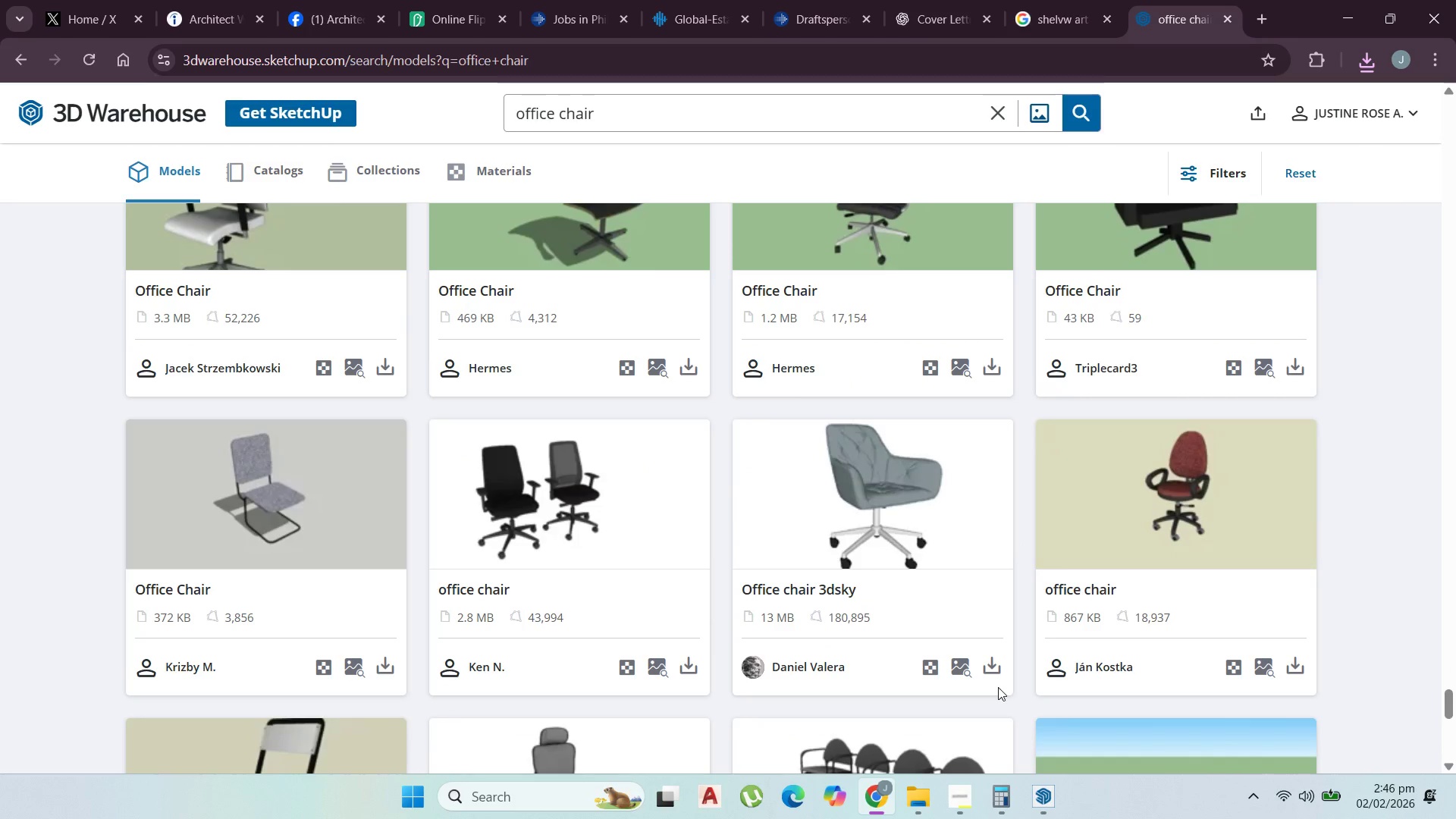 
left_click([989, 678])
 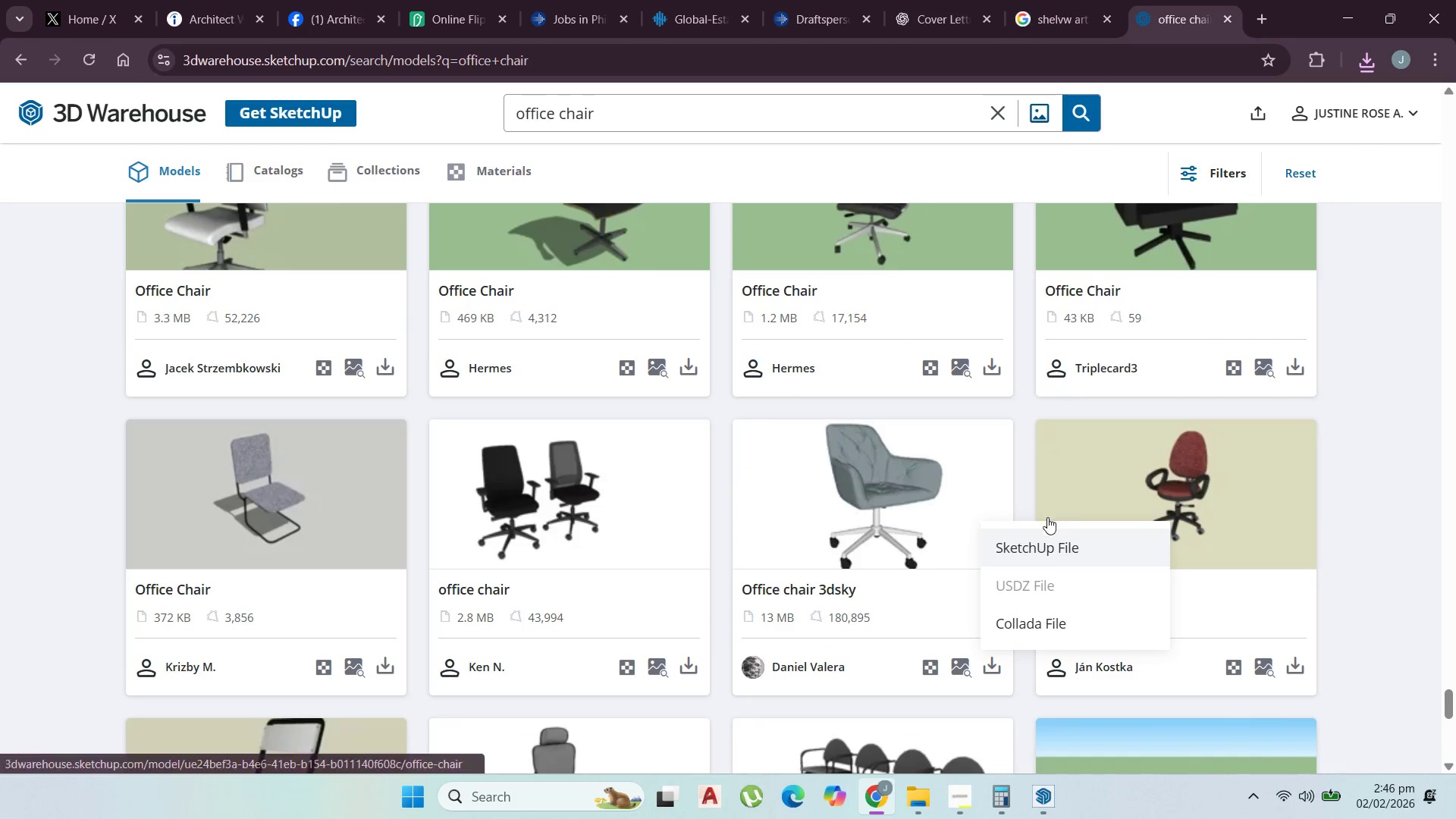 
left_click([1047, 544])
 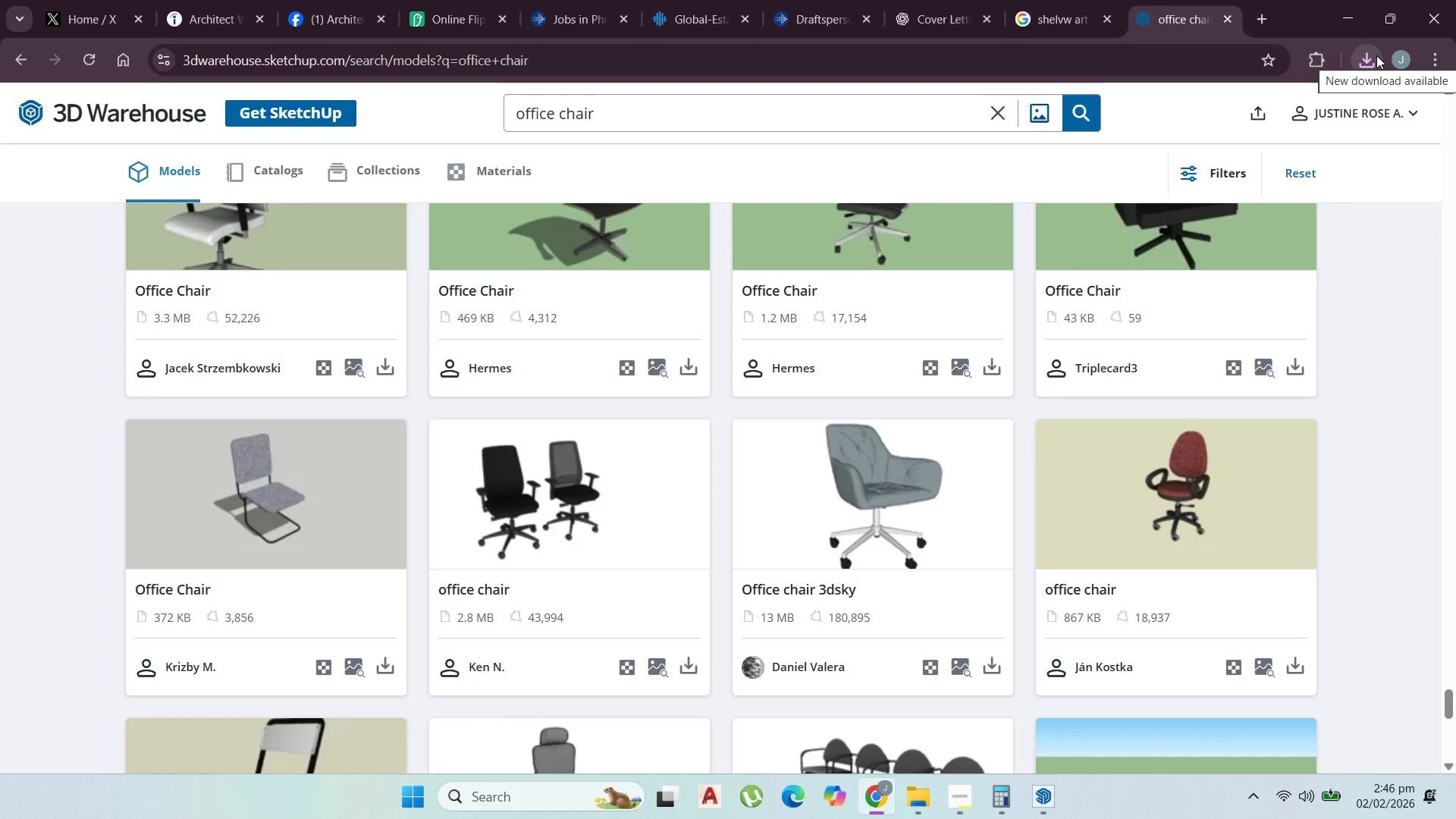 
wait(13.98)
 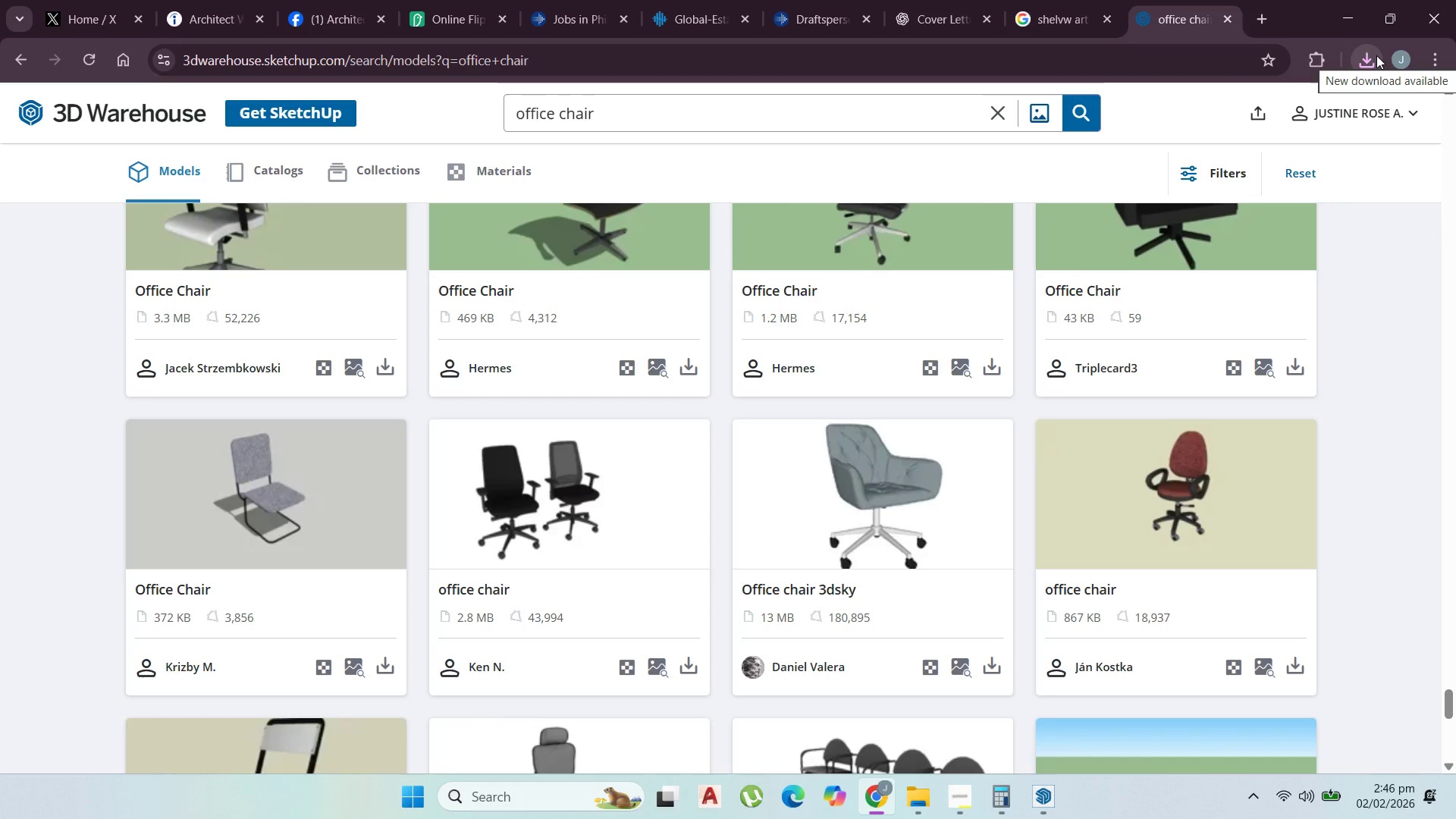 
mouse_move([1352, 93])
 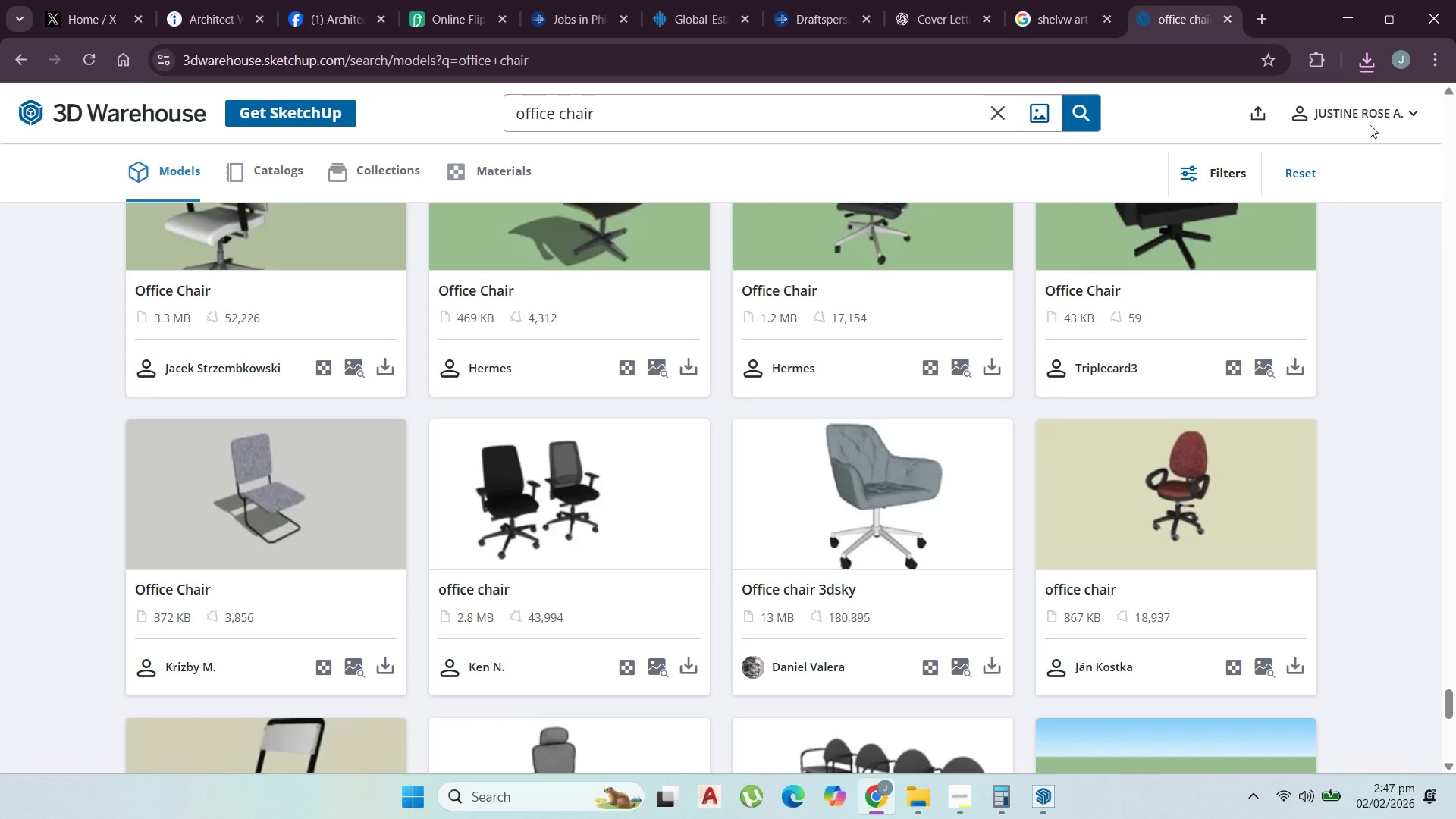 
left_click([1366, 62])
 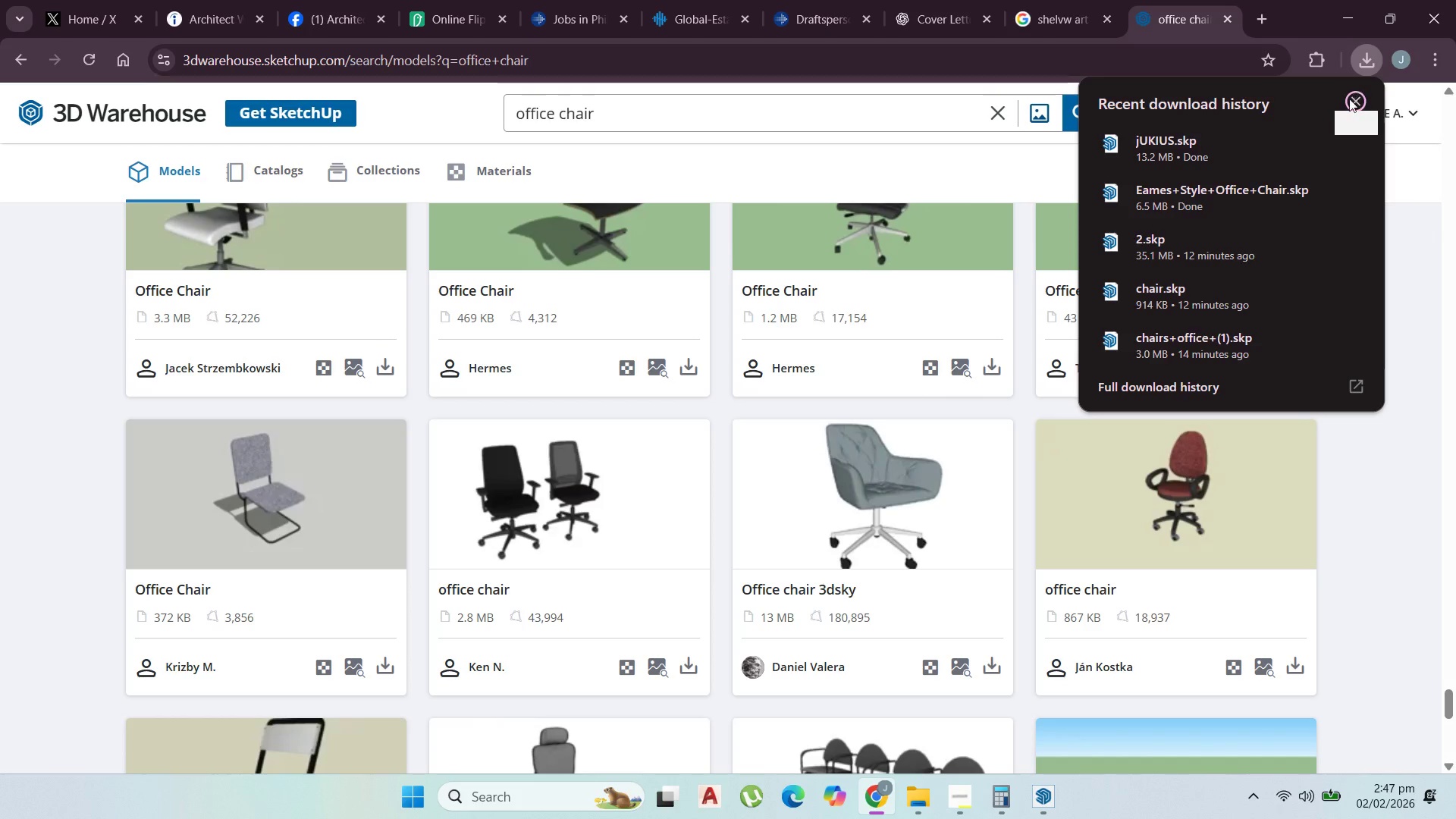 
mouse_move([1312, 151])
 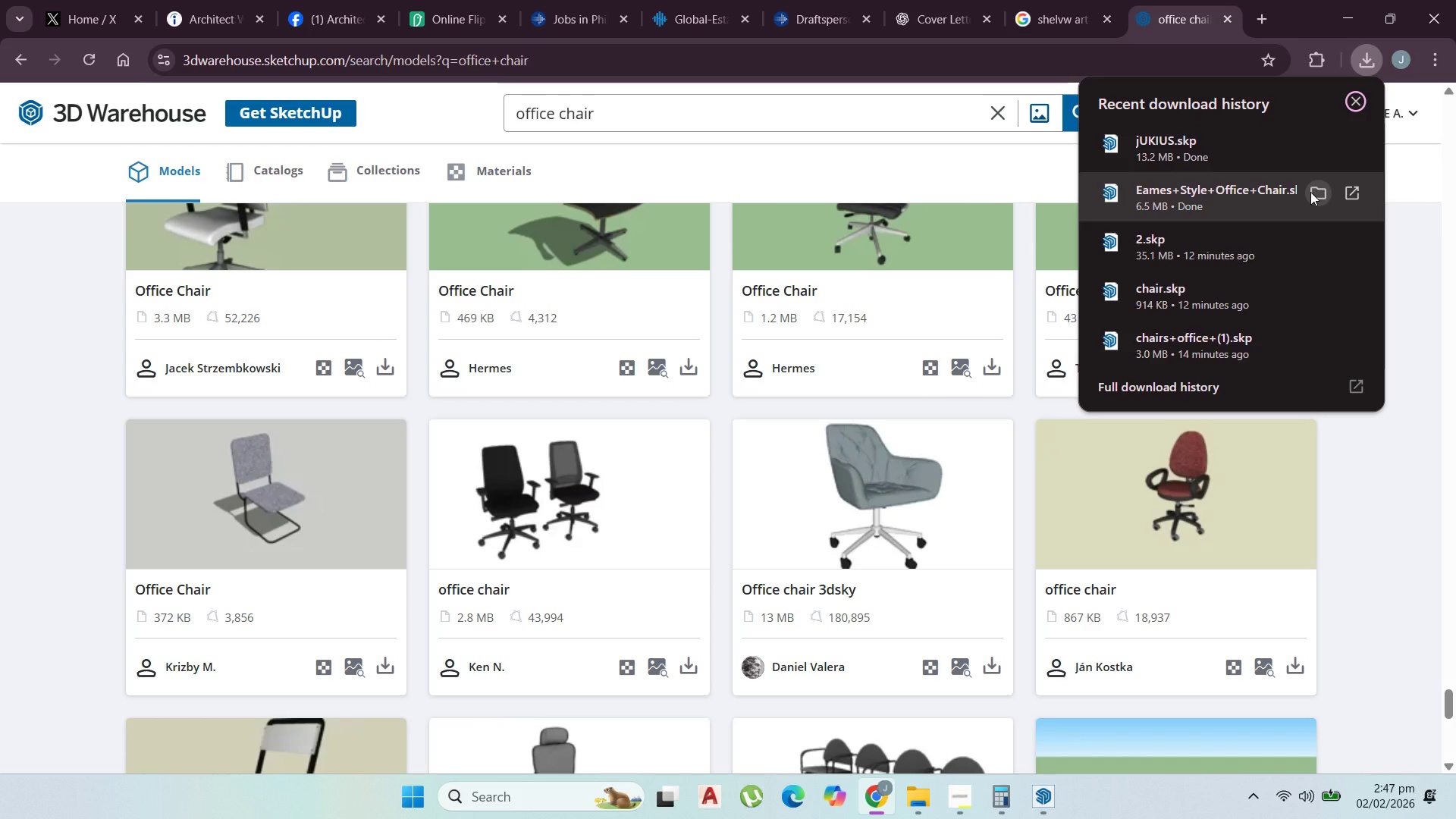 
left_click([1310, 192])
 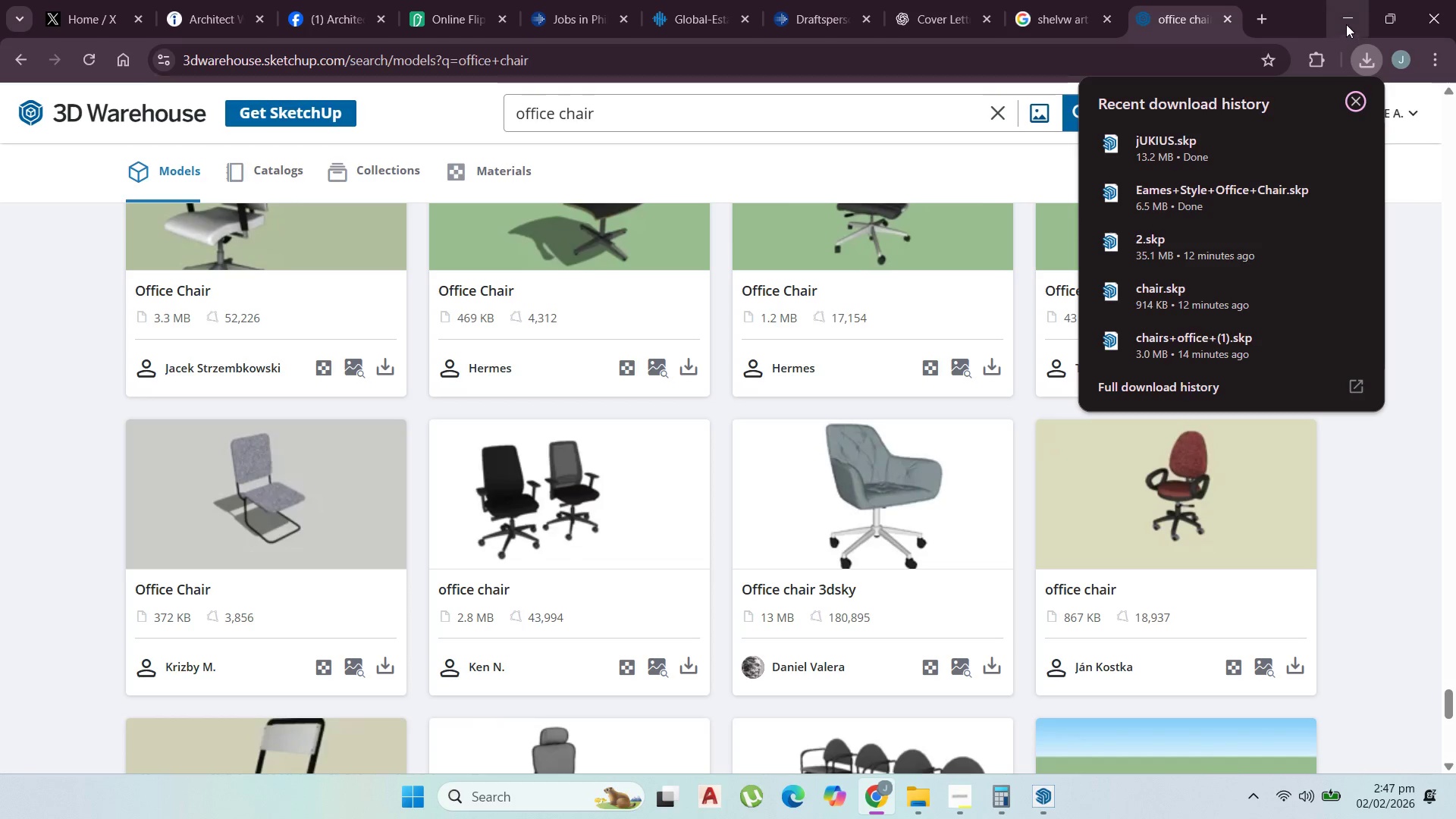 
left_click([1345, 23])
 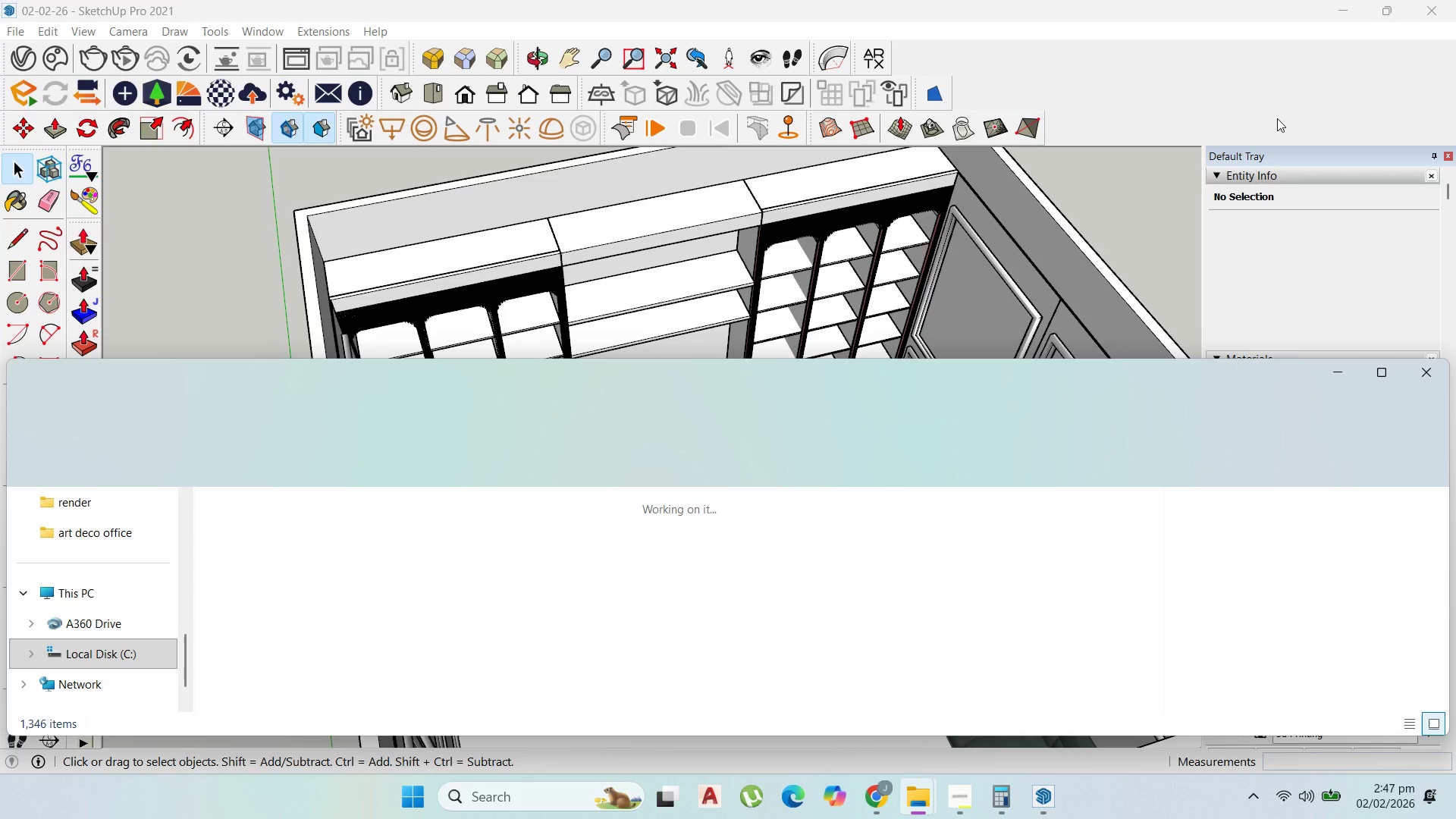 
wait(26.67)
 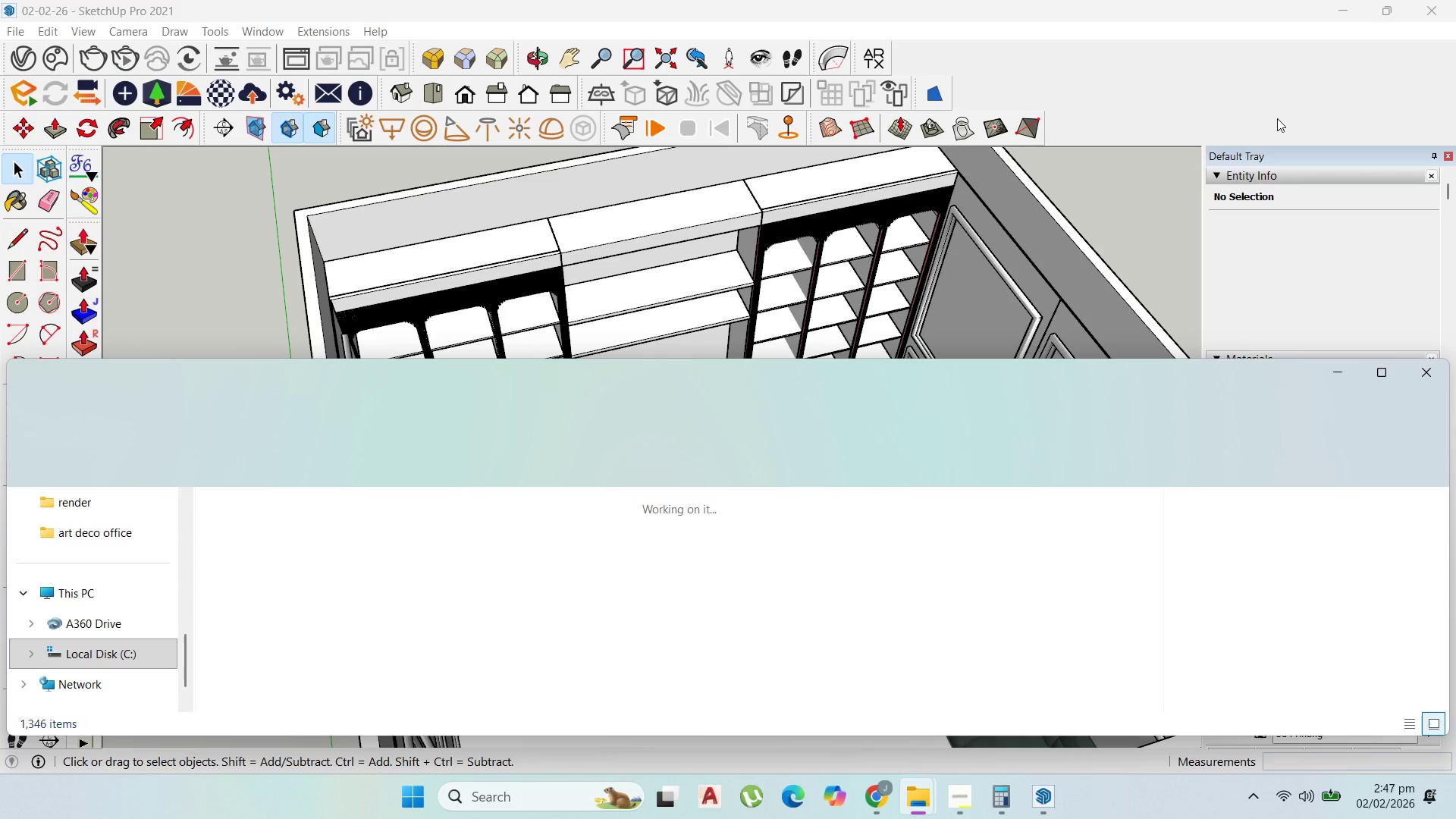 
left_click_drag(start_coordinate=[1451, 495], to_coordinate=[1164, 510])
 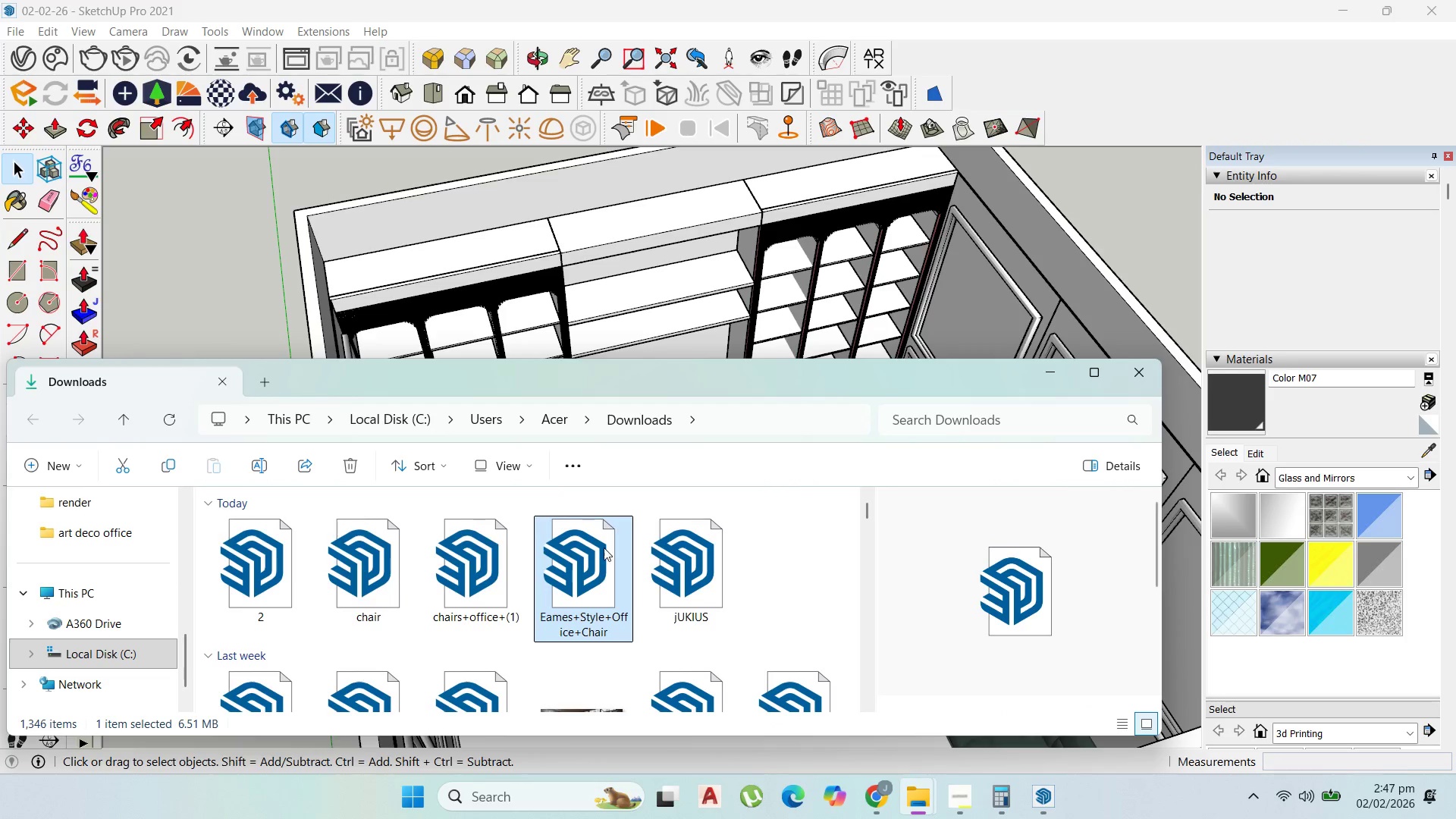 
double_click([591, 552])
 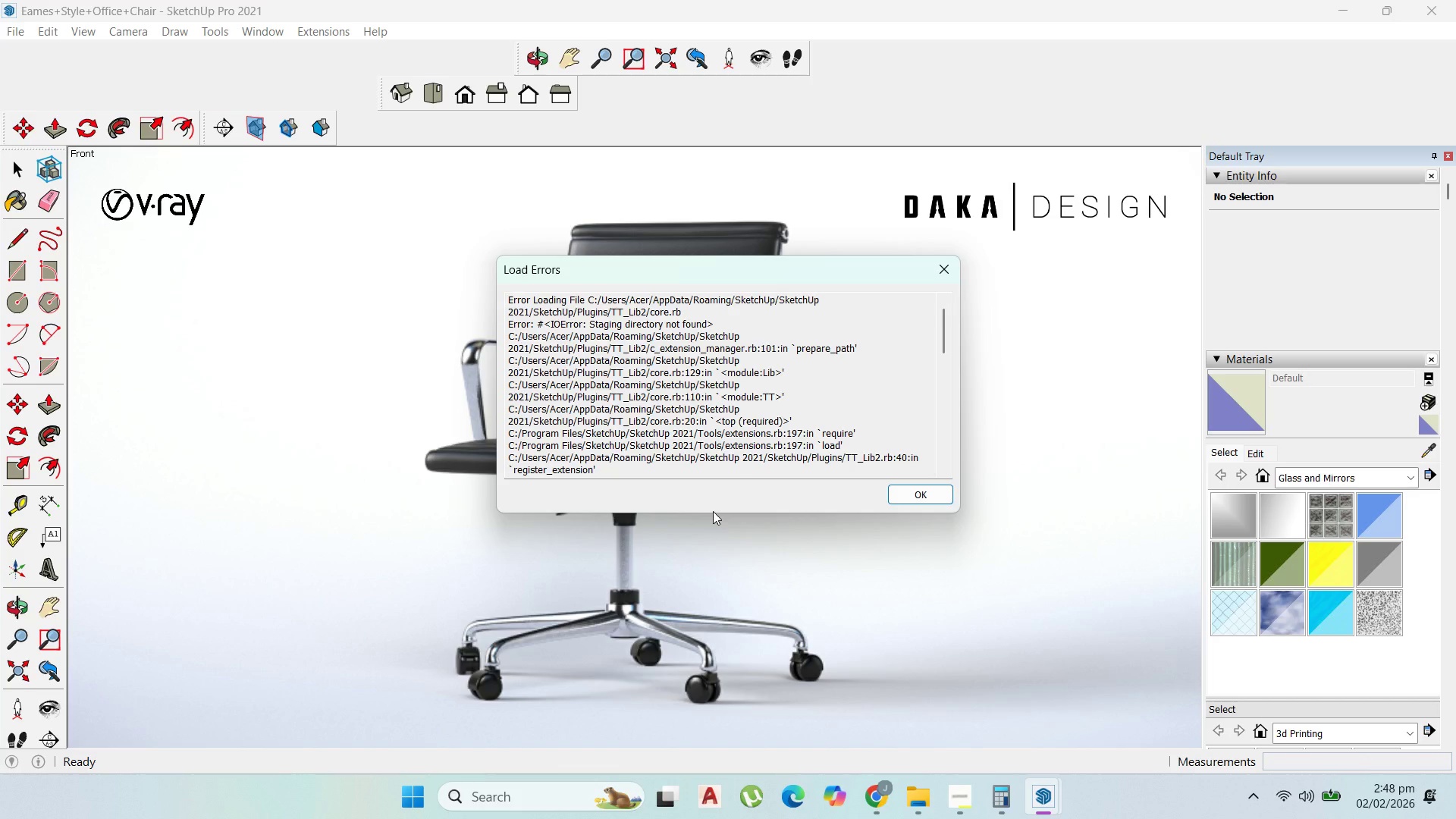 
wait(47.83)
 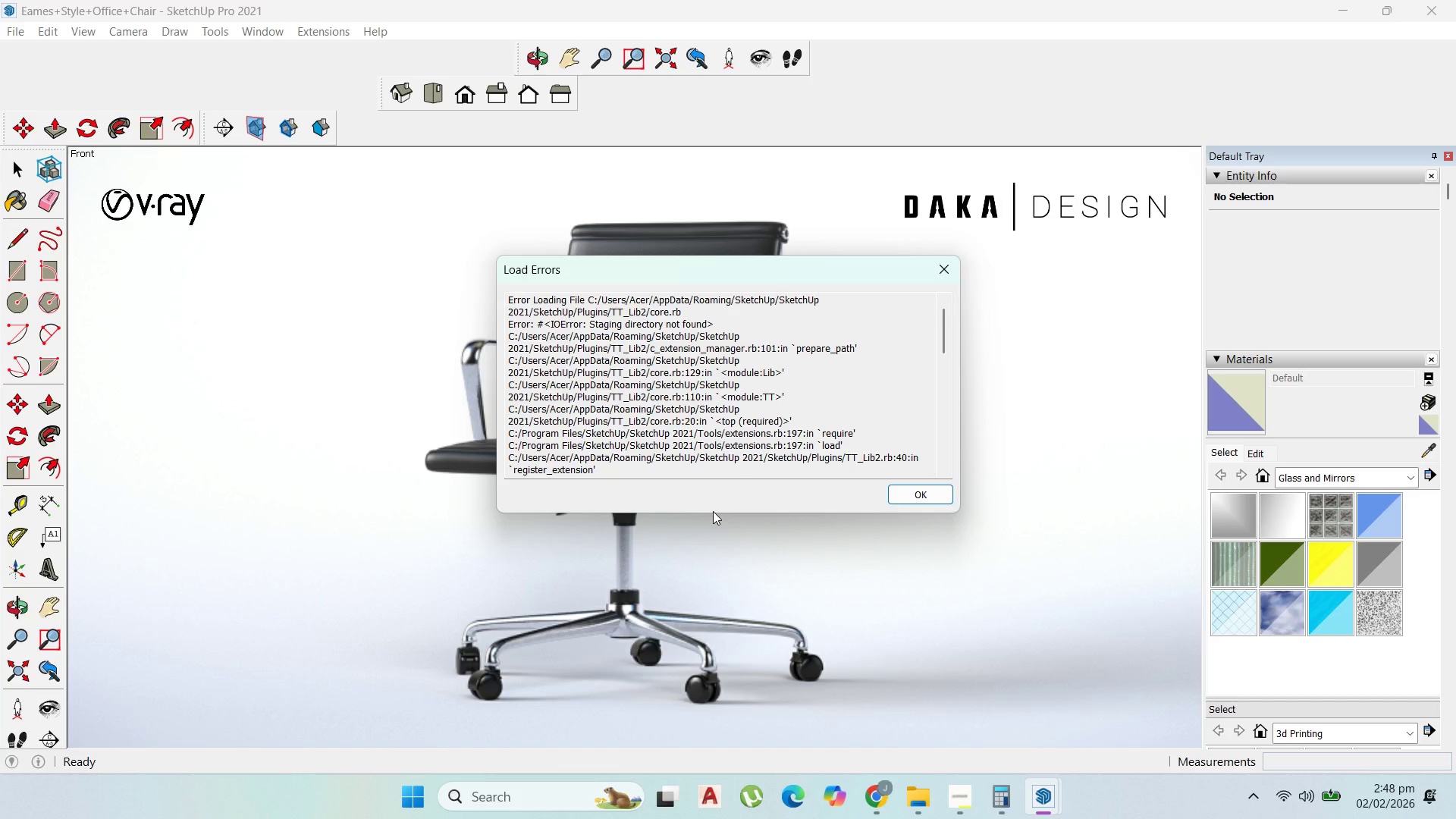 
left_click([902, 496])
 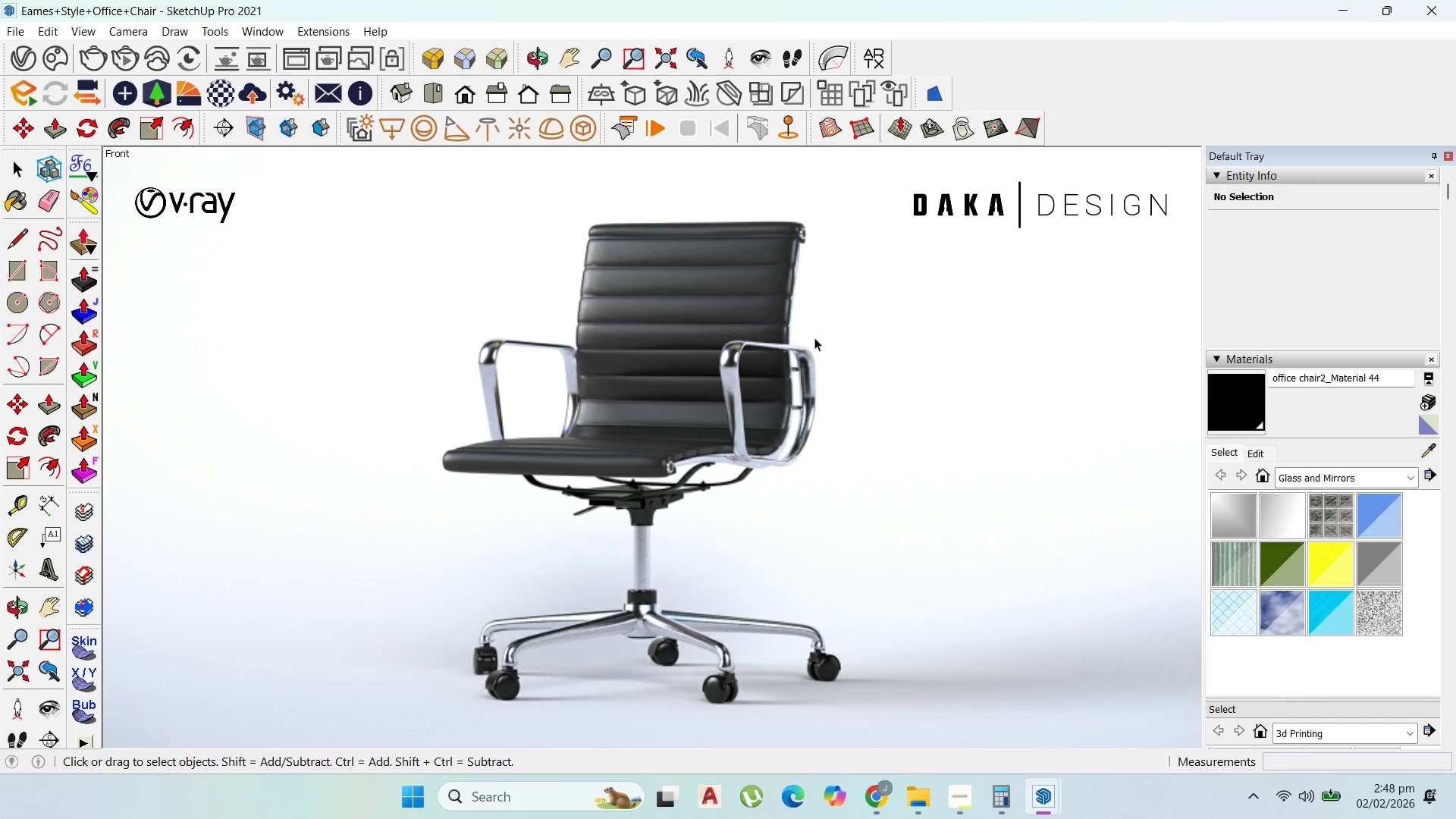 
wait(8.25)
 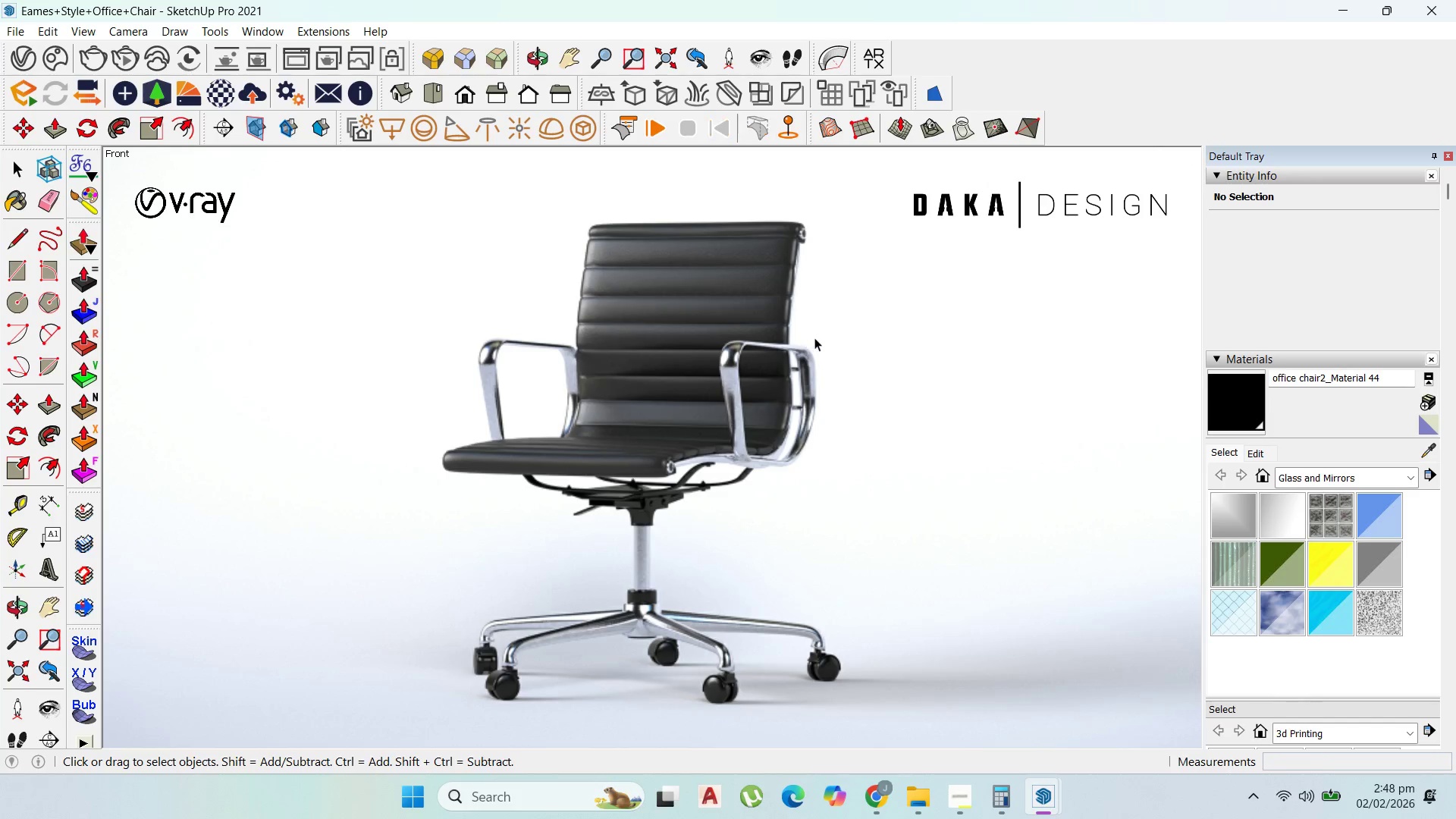 
scroll: coordinate [873, 489], scroll_direction: down, amount: 9.0
 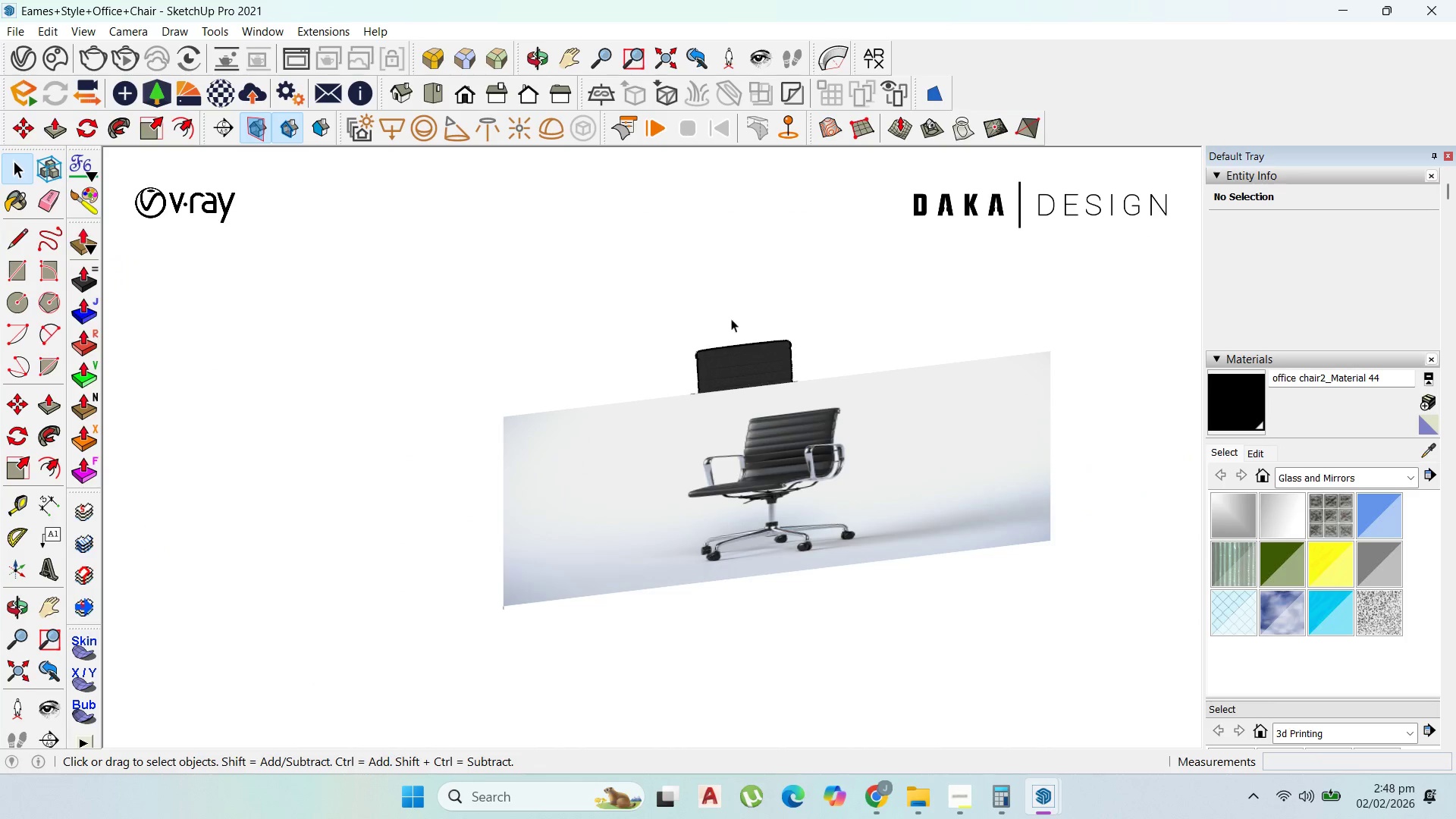 
scroll: coordinate [719, 241], scroll_direction: up, amount: 12.0
 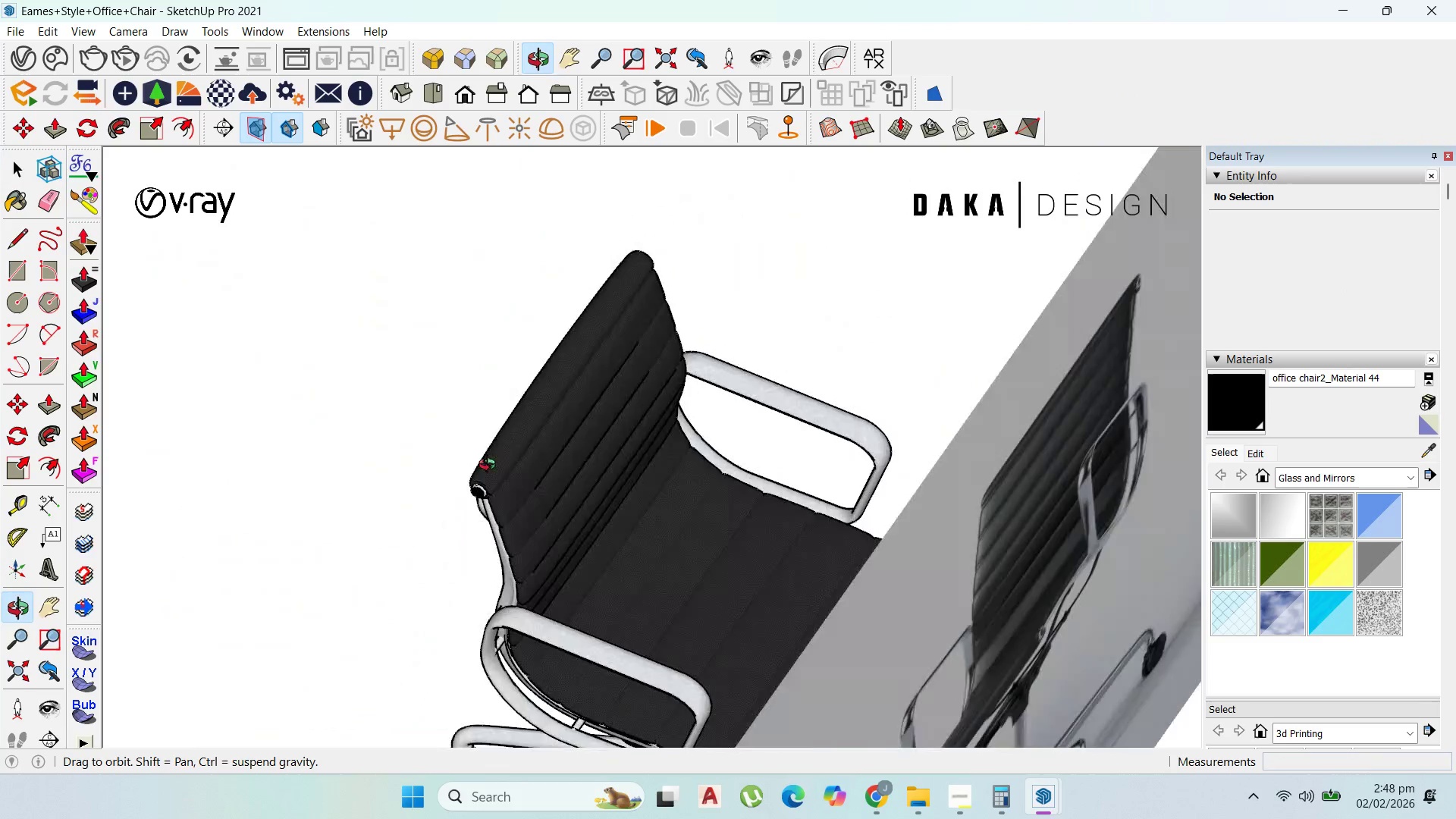 
scroll: coordinate [568, 354], scroll_direction: down, amount: 4.0
 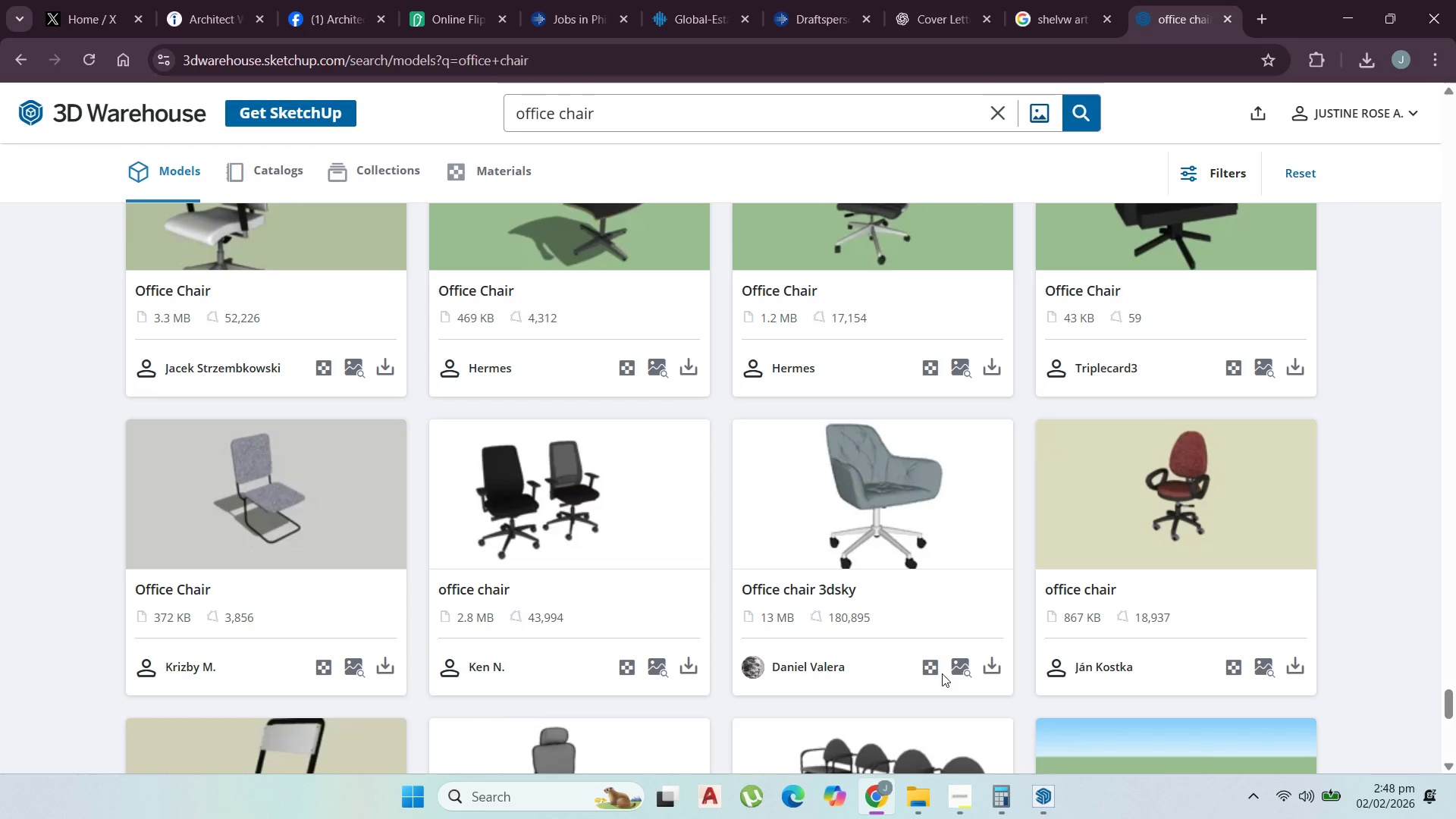 
wait(5.26)
 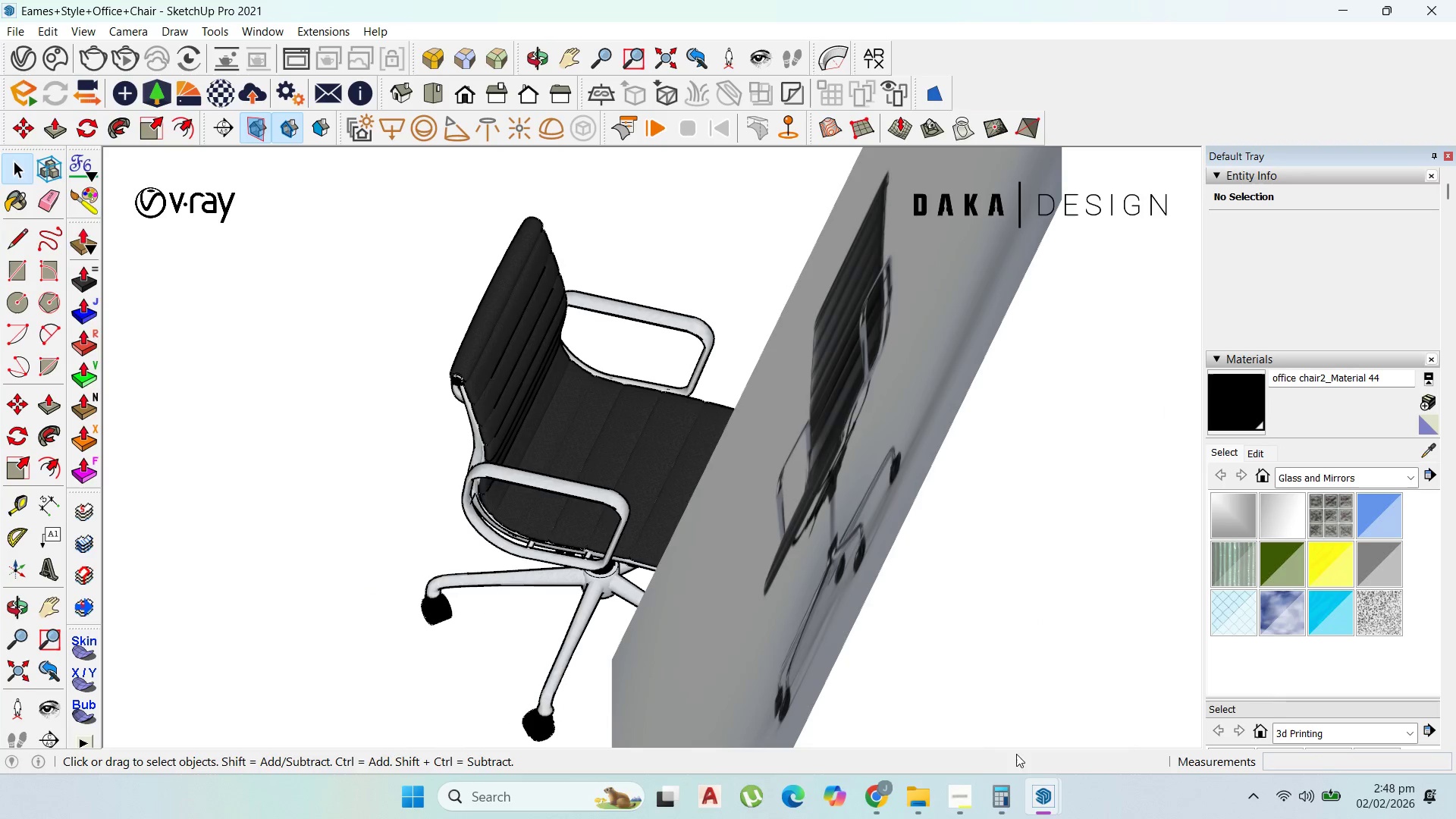 
scroll: coordinate [981, 561], scroll_direction: down, amount: 3.0
 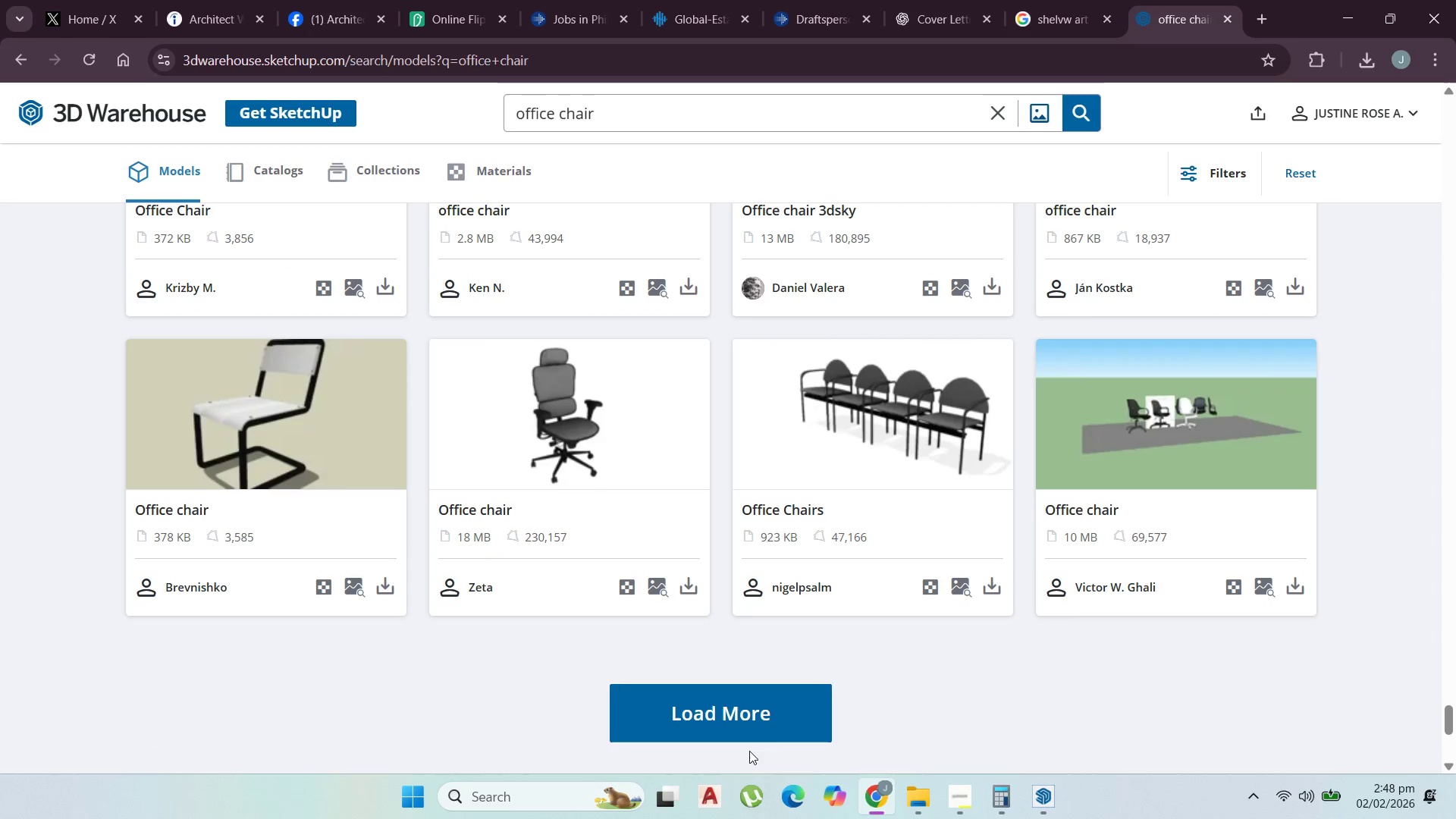 
left_click([750, 701])
 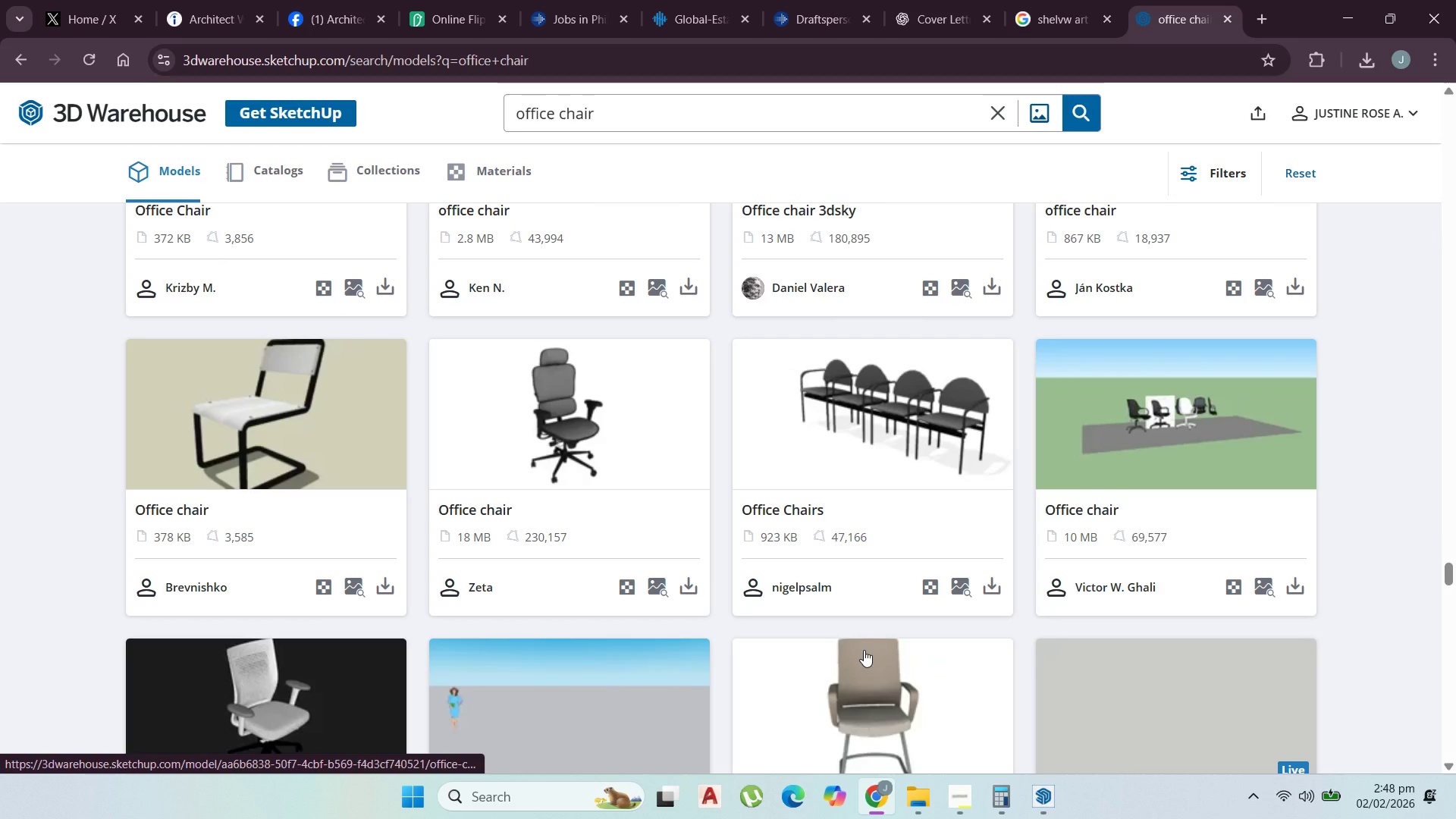 
wait(6.24)
 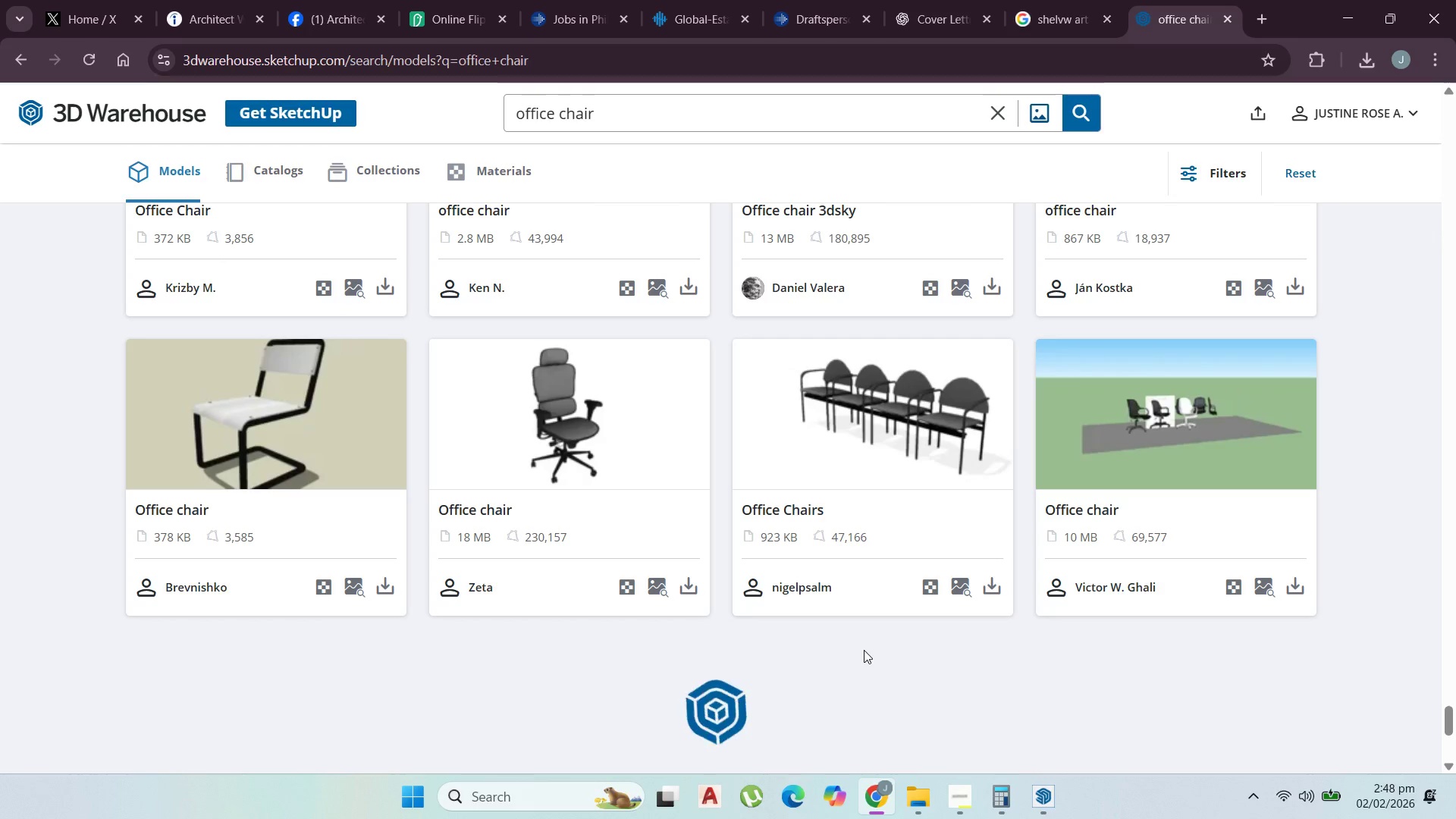 
scroll: coordinate [879, 644], scroll_direction: down, amount: 3.0
 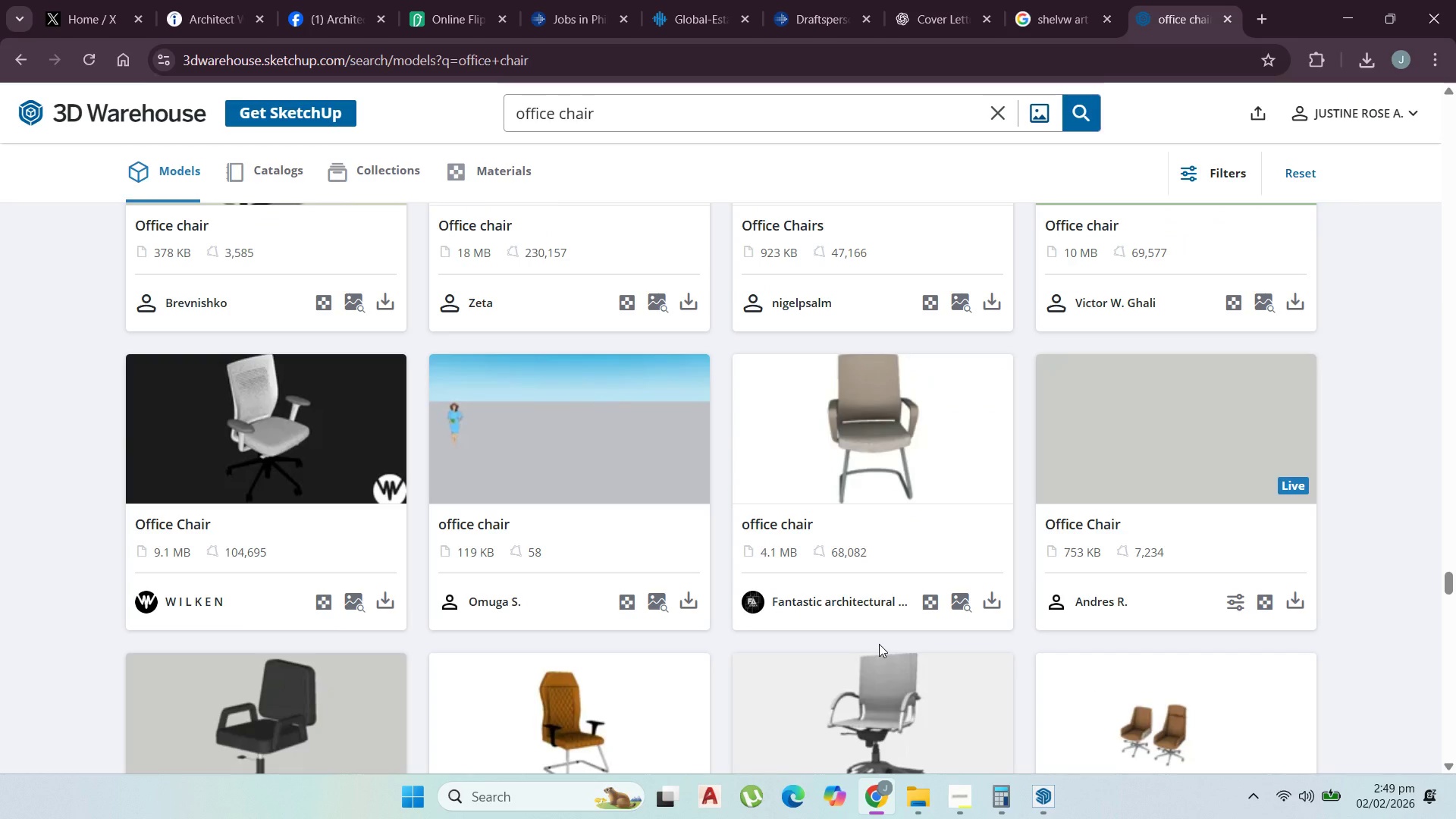 
wait(15.09)
 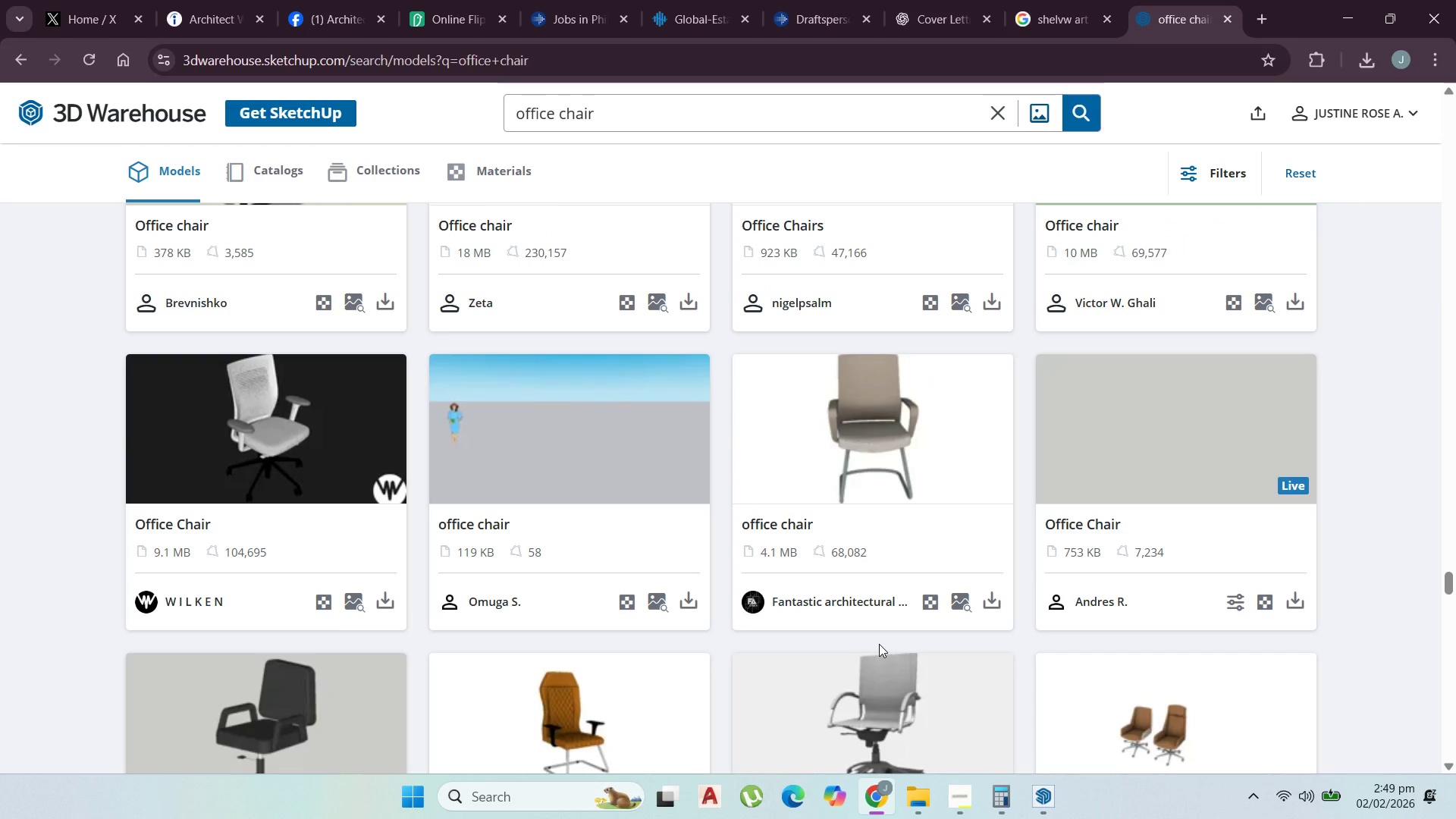 
scroll: coordinate [880, 675], scroll_direction: down, amount: 13.0
 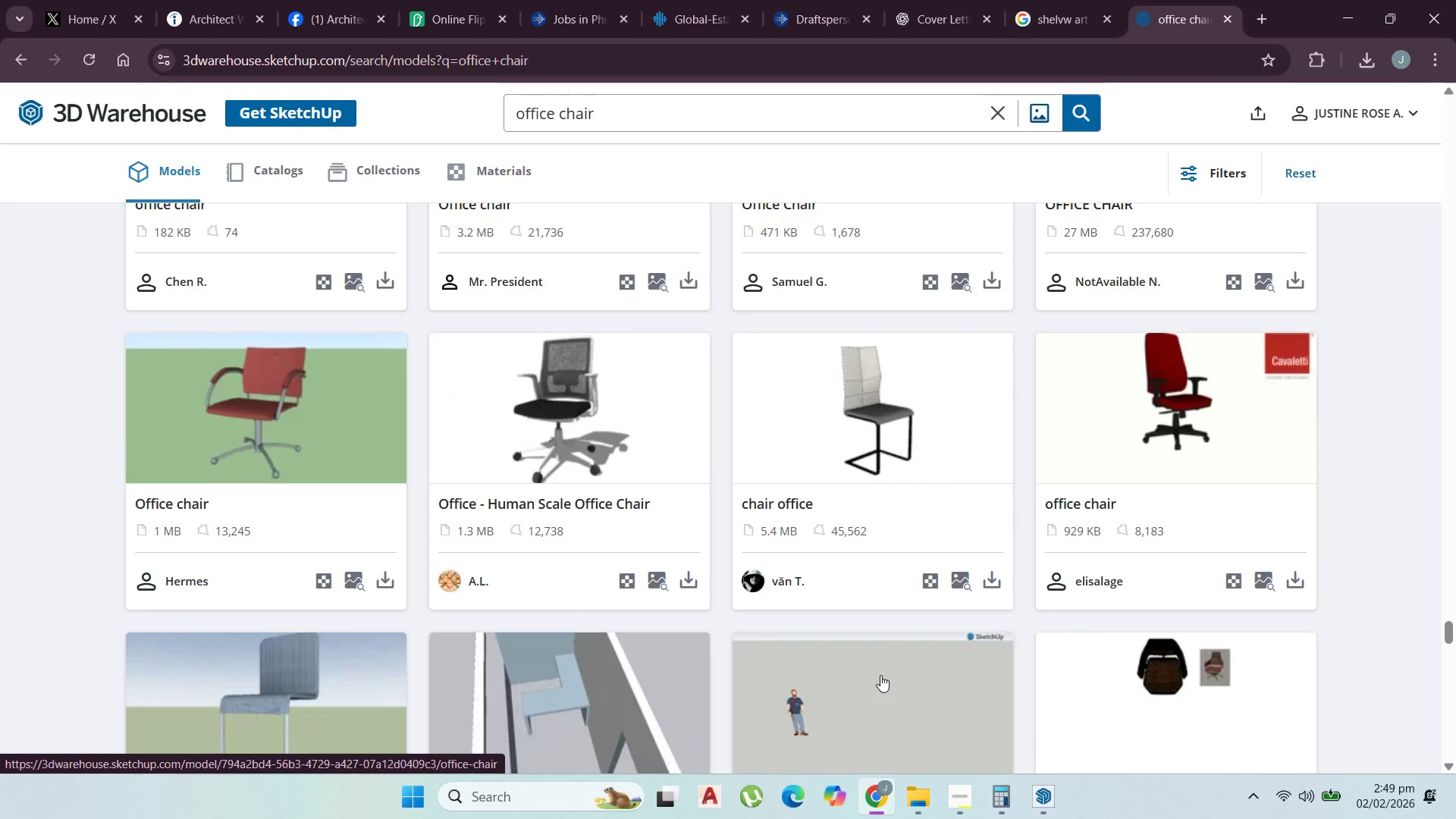 
scroll: coordinate [880, 675], scroll_direction: down, amount: 10.0
 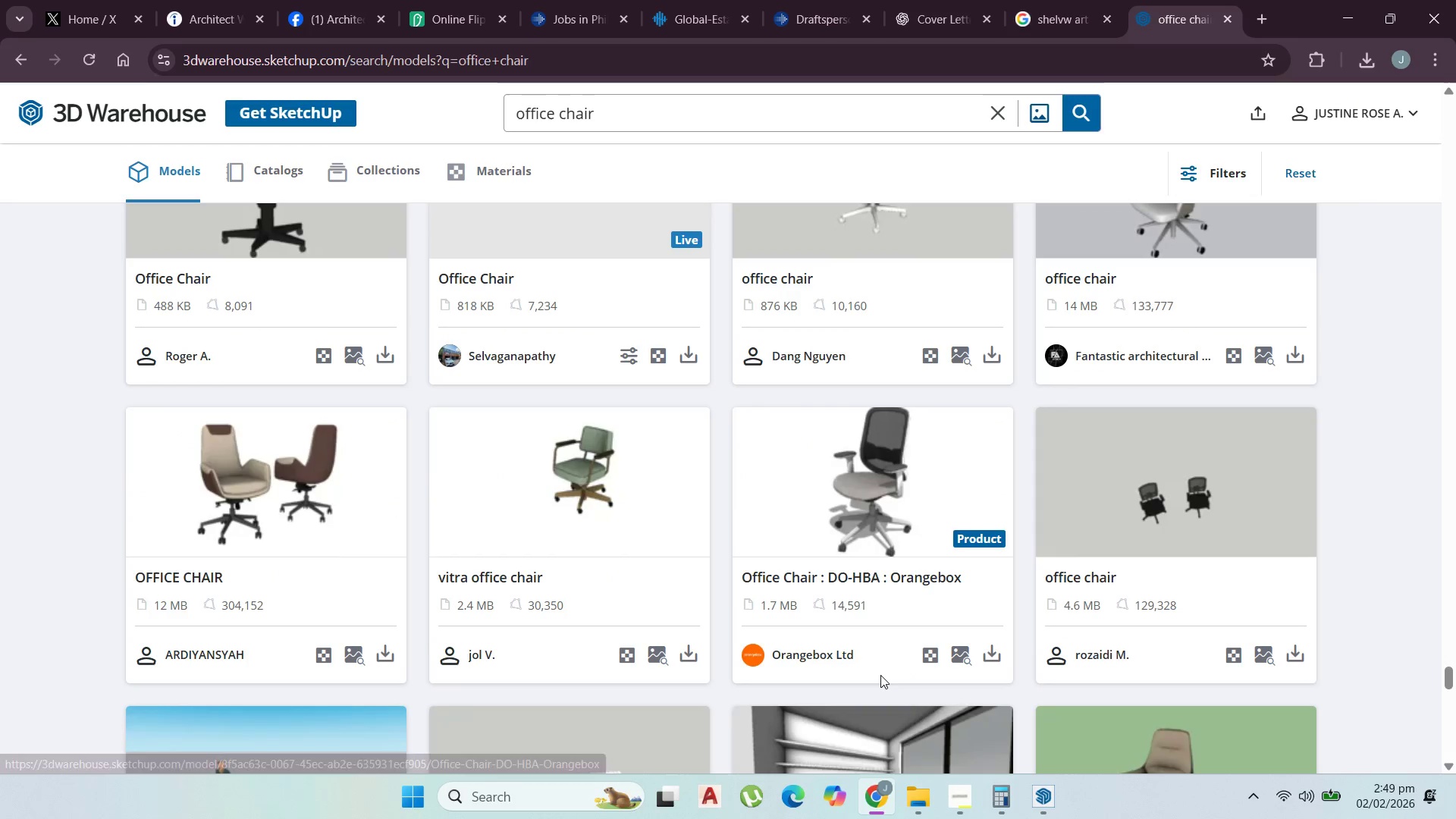 
scroll: coordinate [880, 675], scroll_direction: up, amount: 1.0
 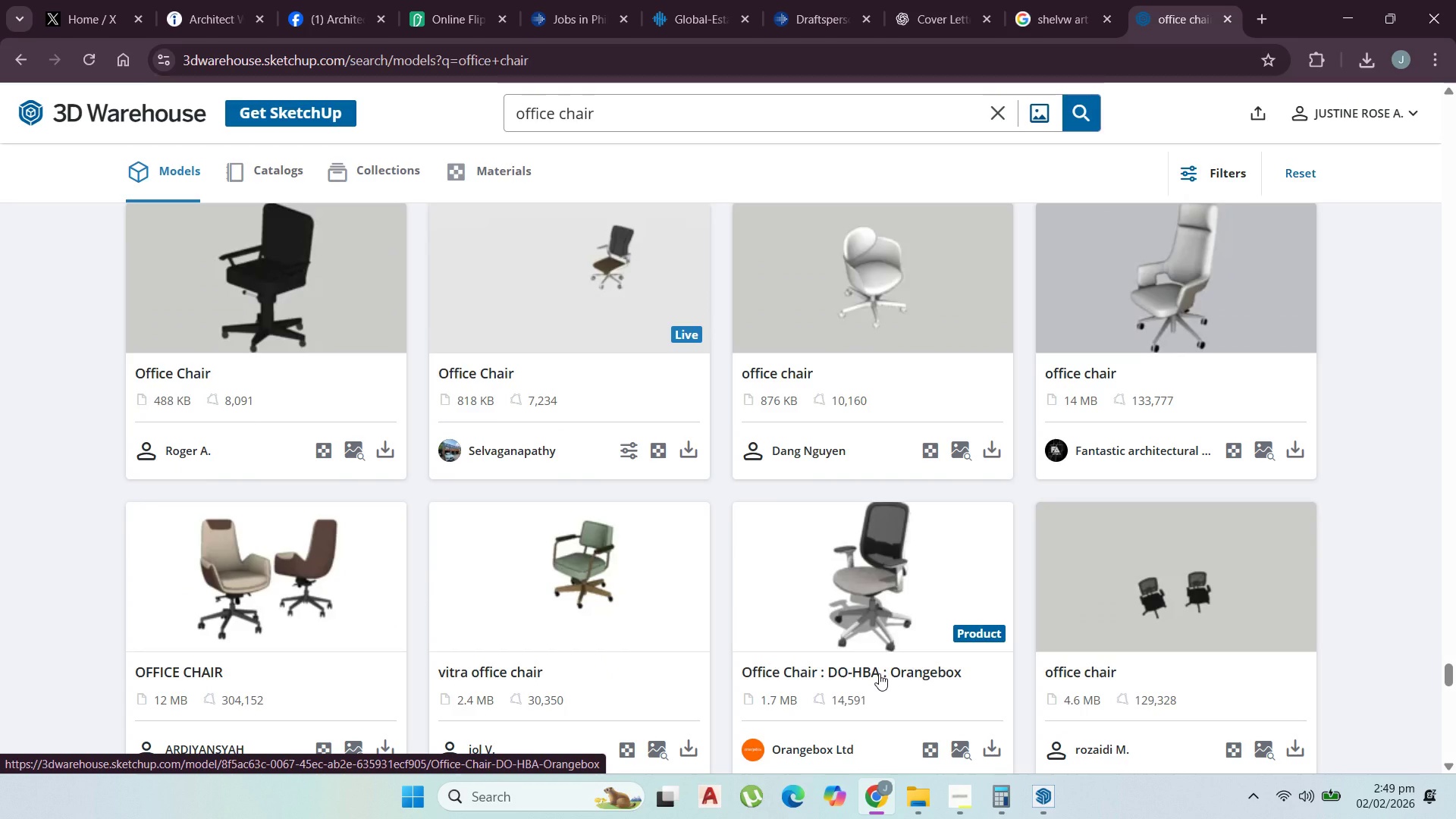 
scroll: coordinate [612, 654], scroll_direction: down, amount: 14.0
 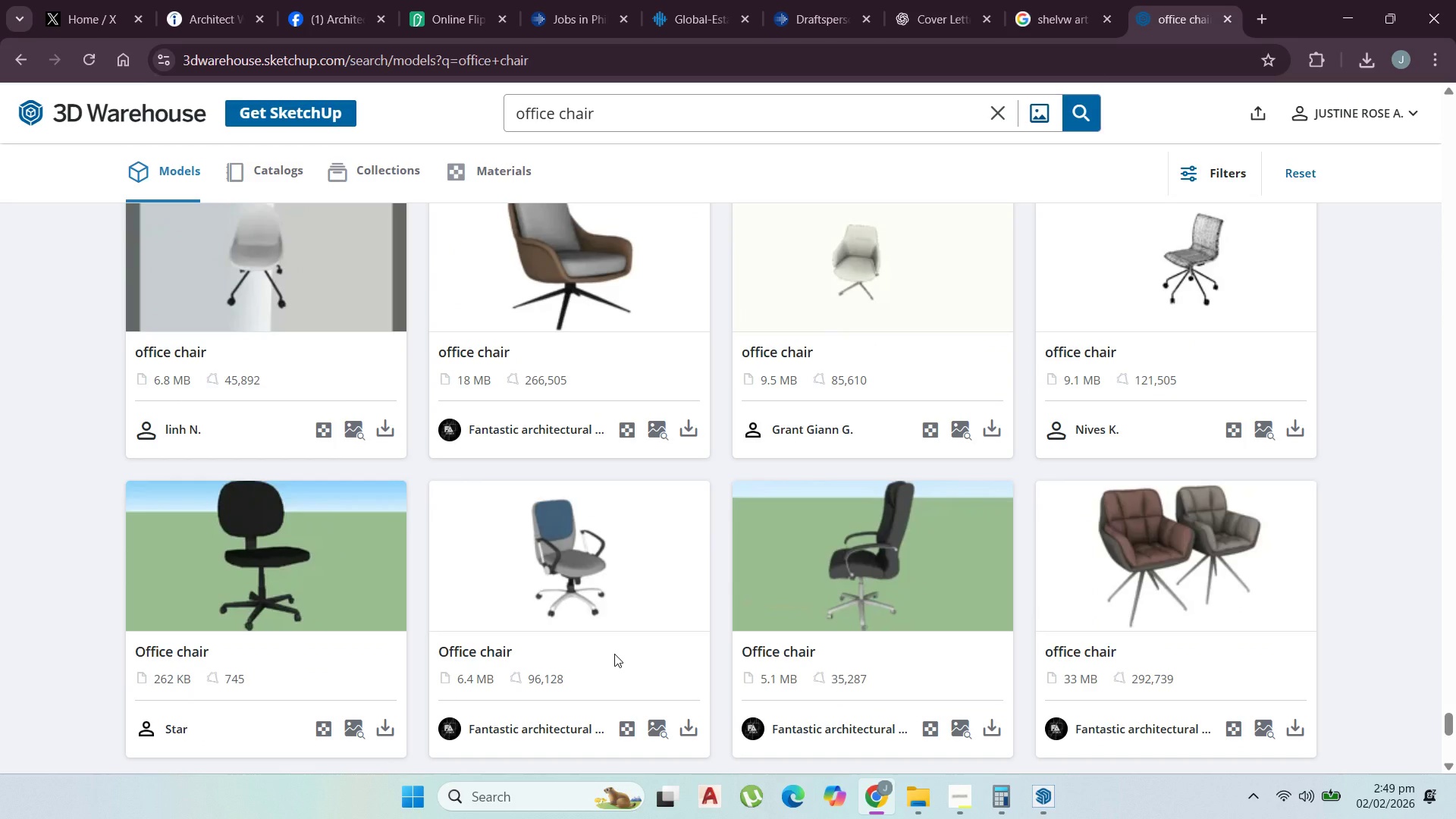 
scroll: coordinate [614, 654], scroll_direction: down, amount: 1.0
 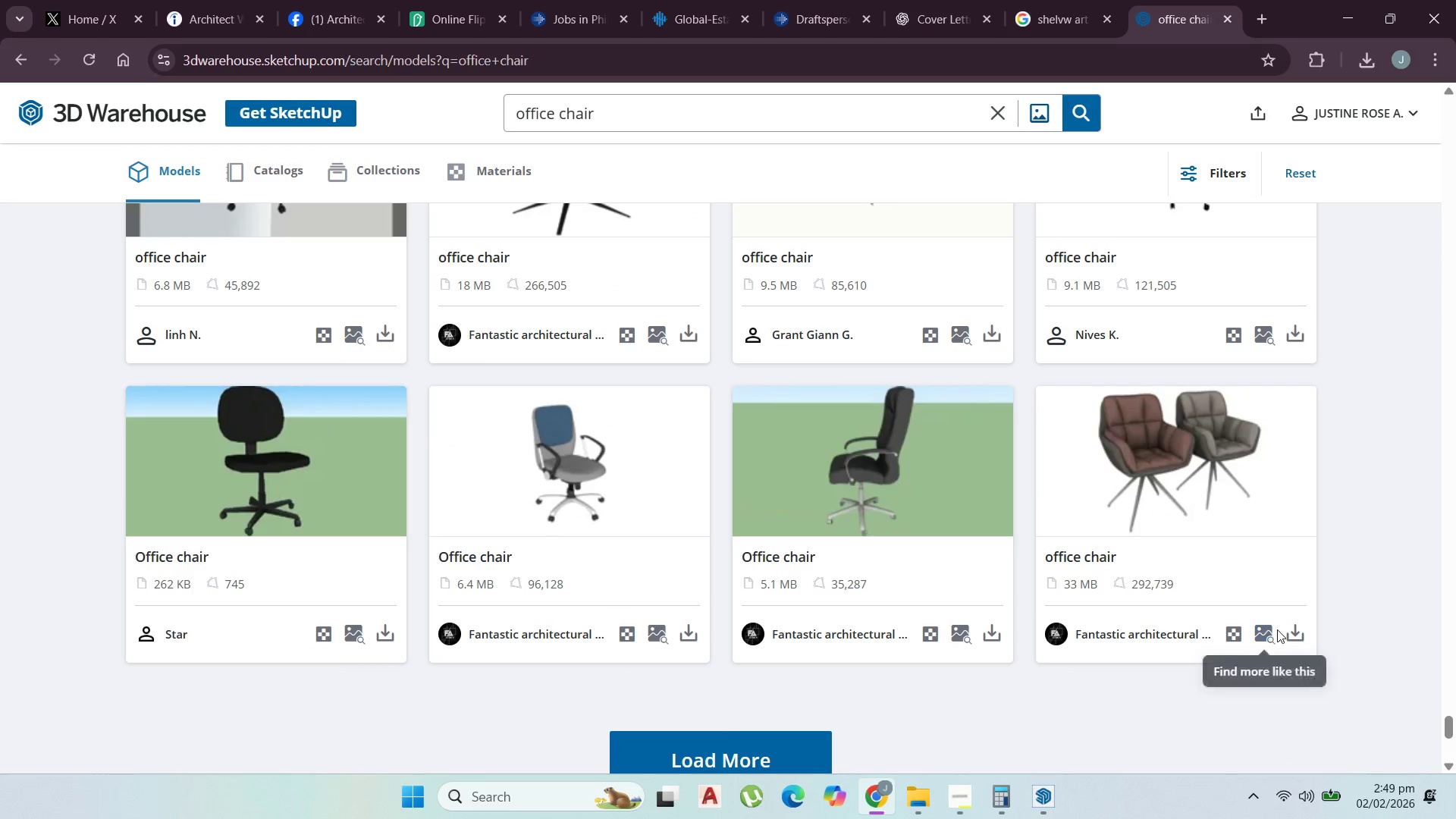 
left_click([1297, 635])
 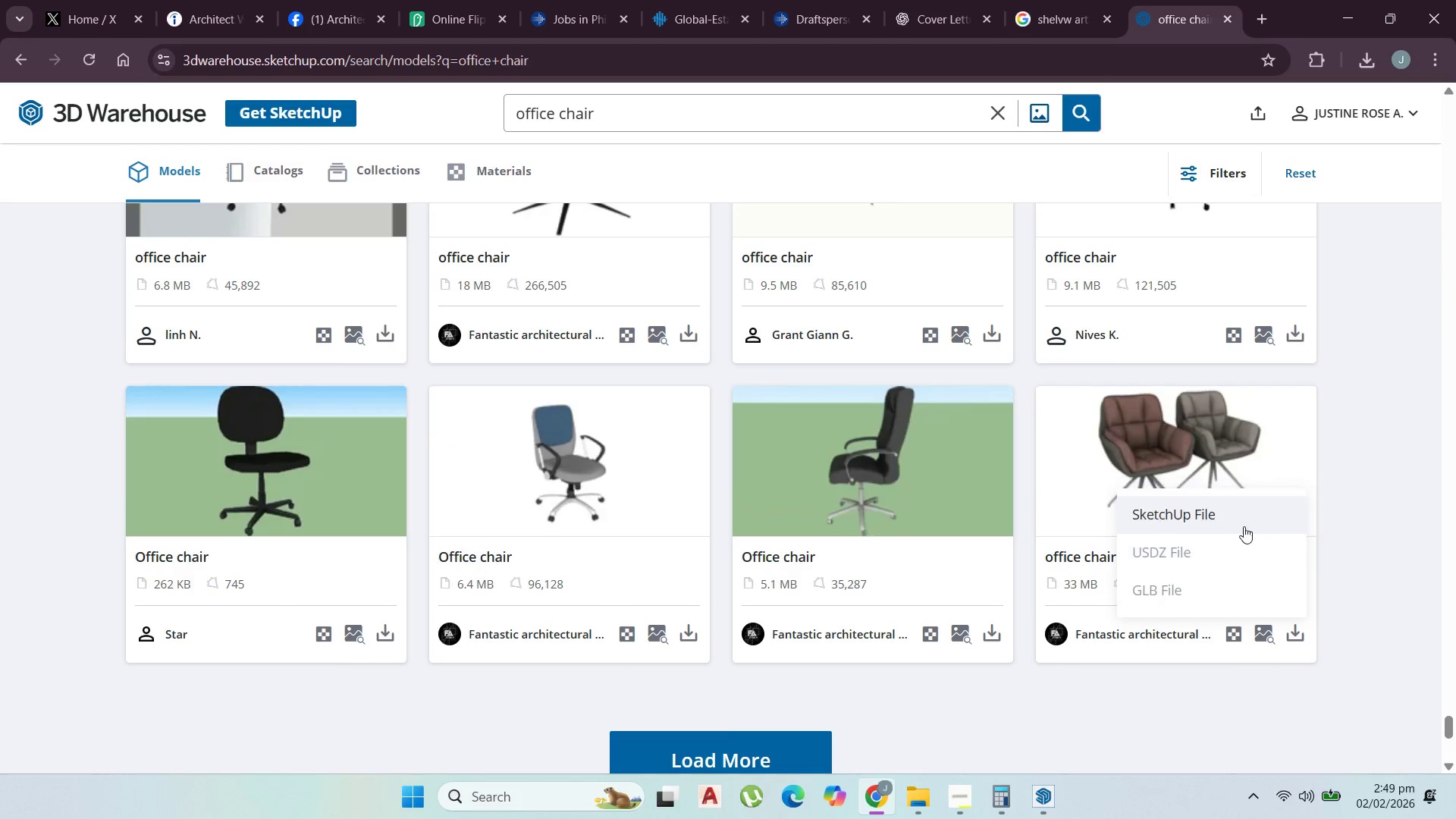 
left_click([1238, 519])
 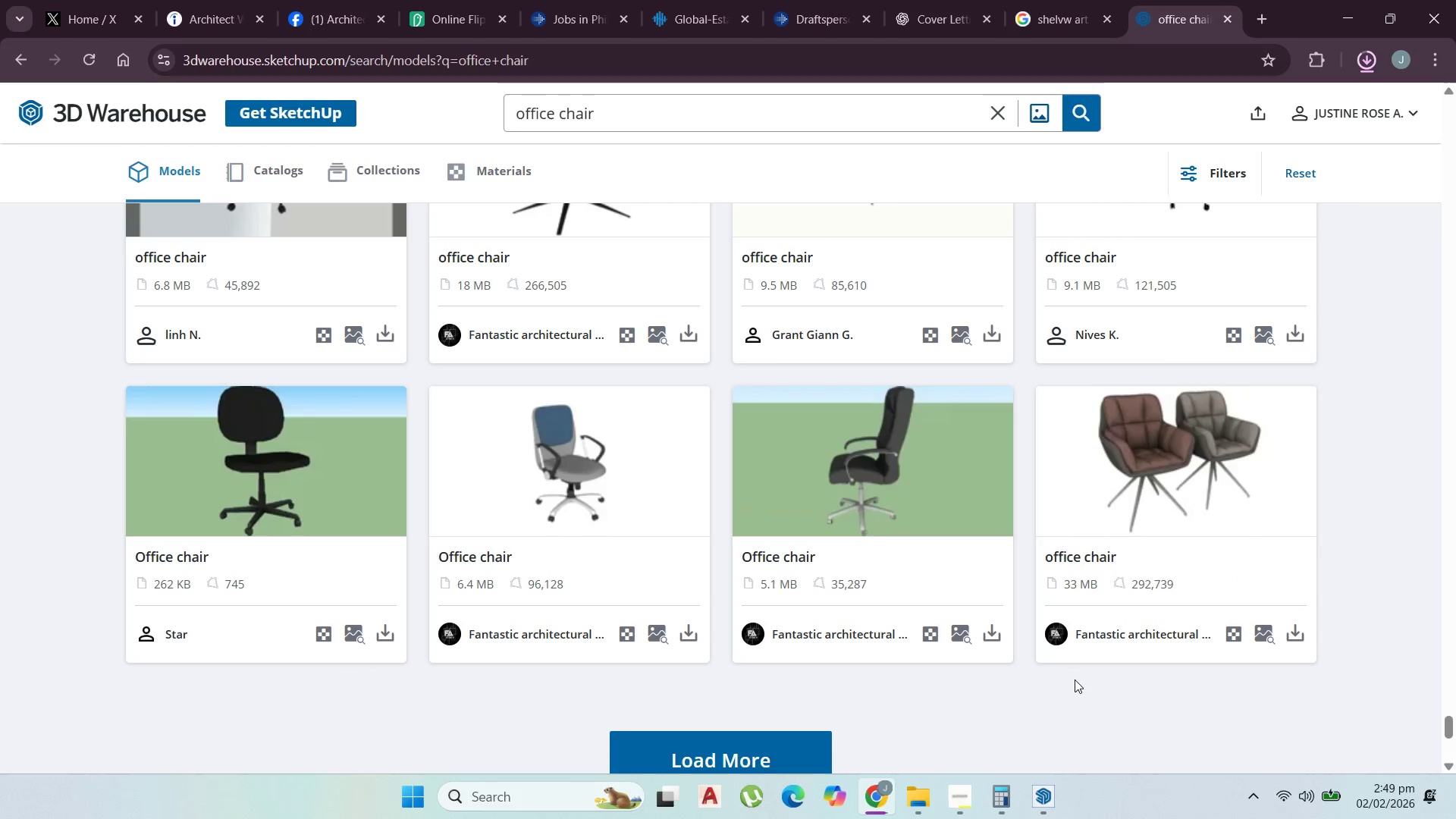 
wait(12.58)
 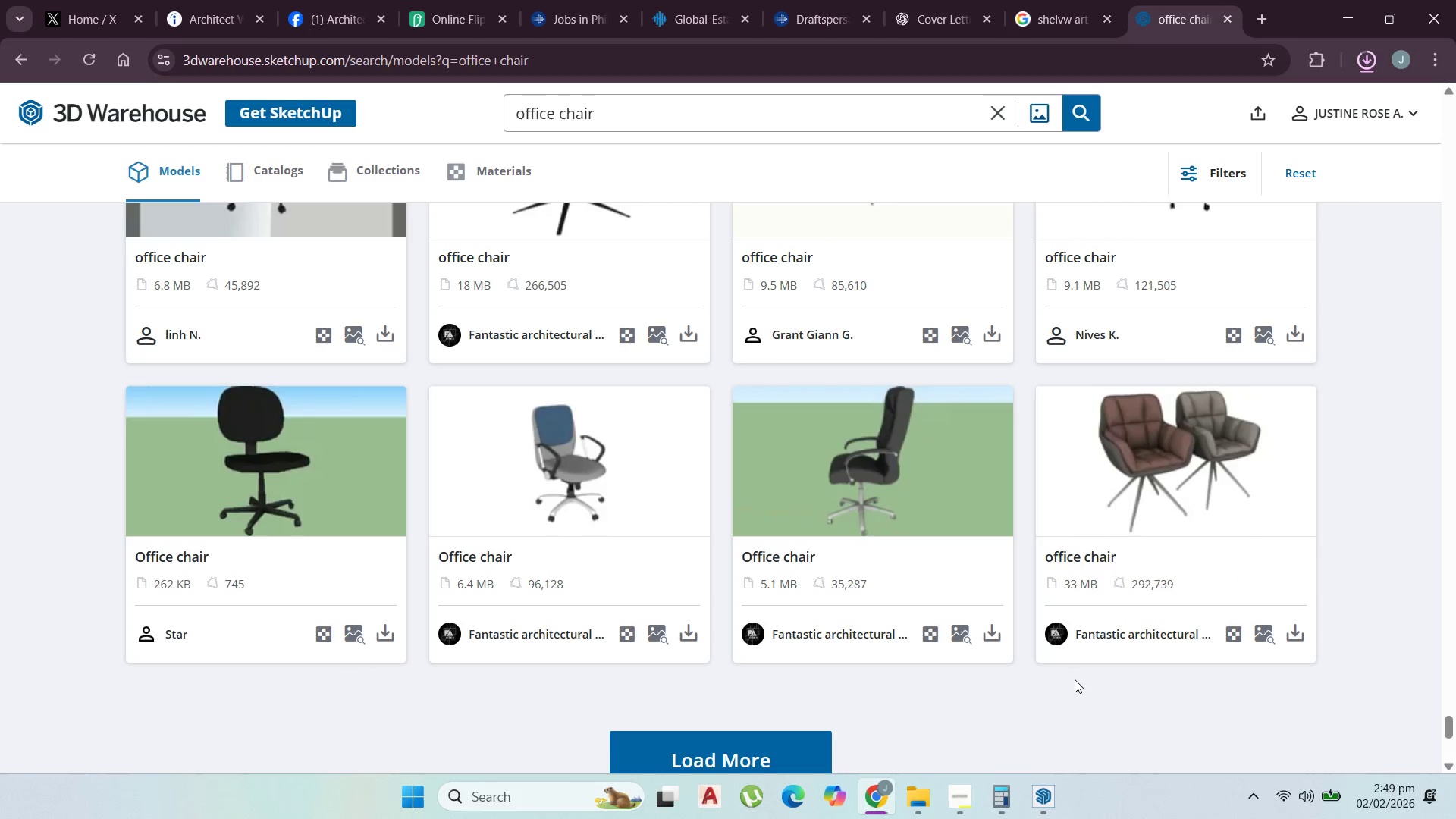 
left_click([1267, 115])
 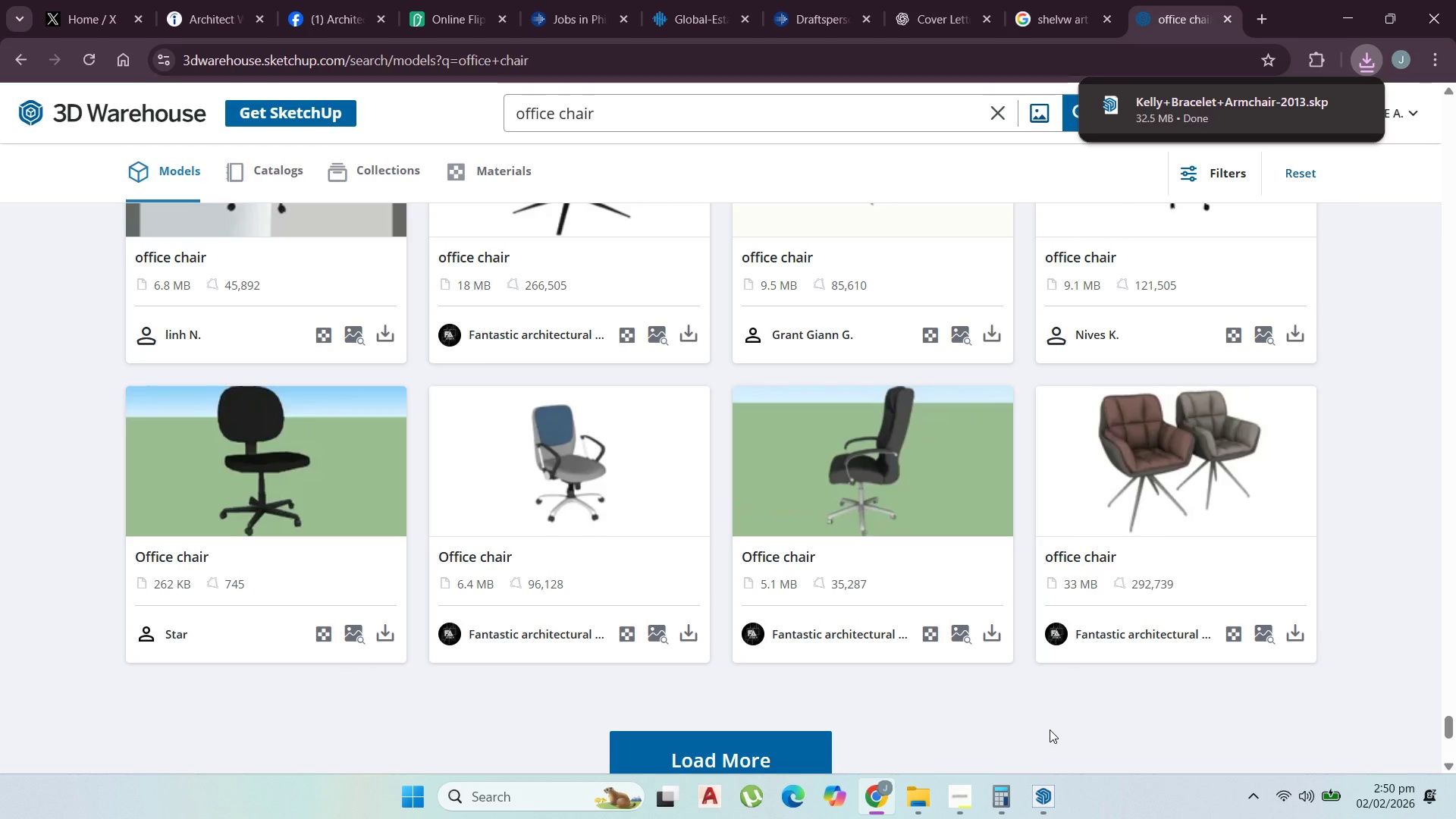 
wait(27.56)
 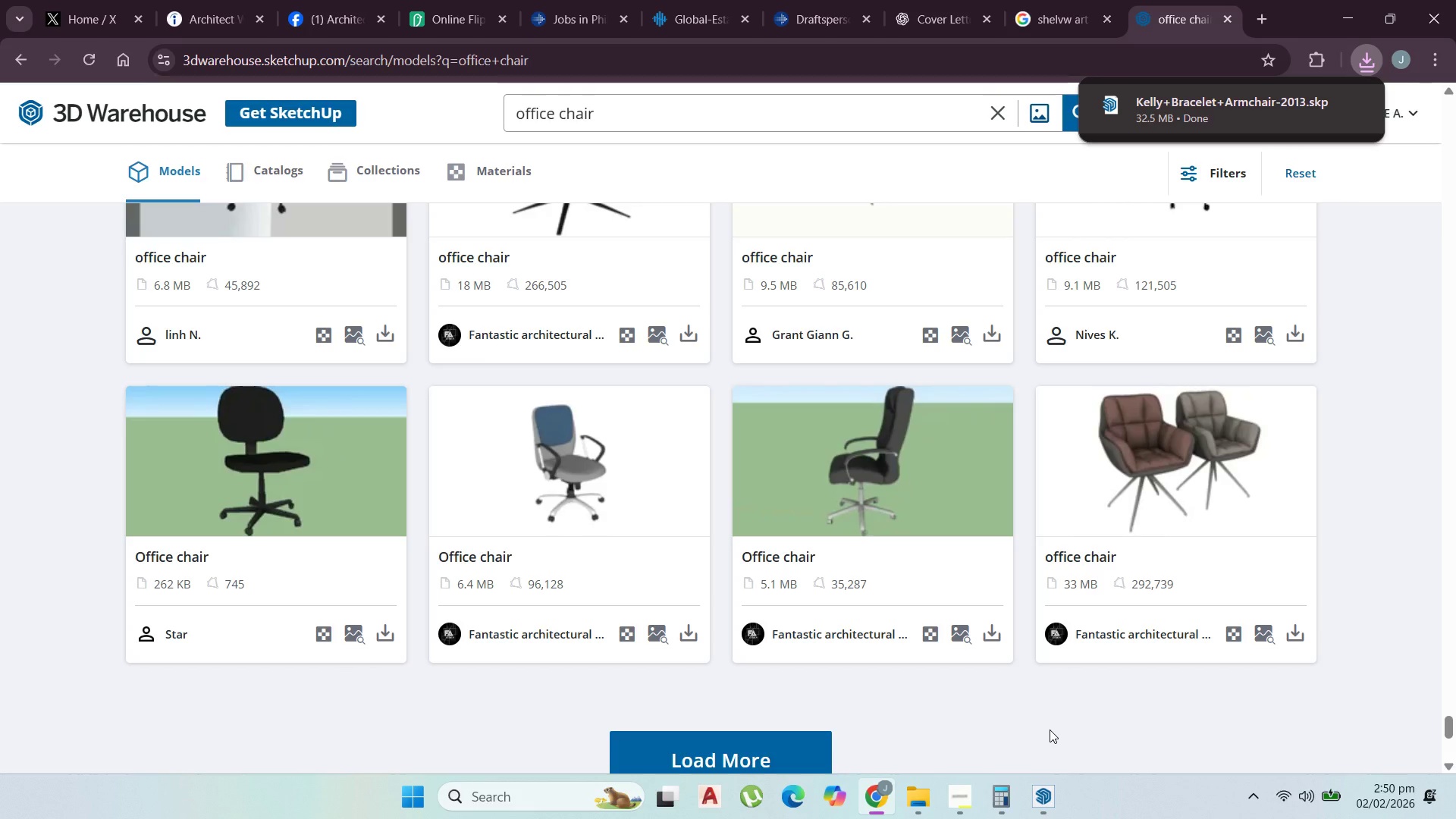 
left_click([1343, 8])
 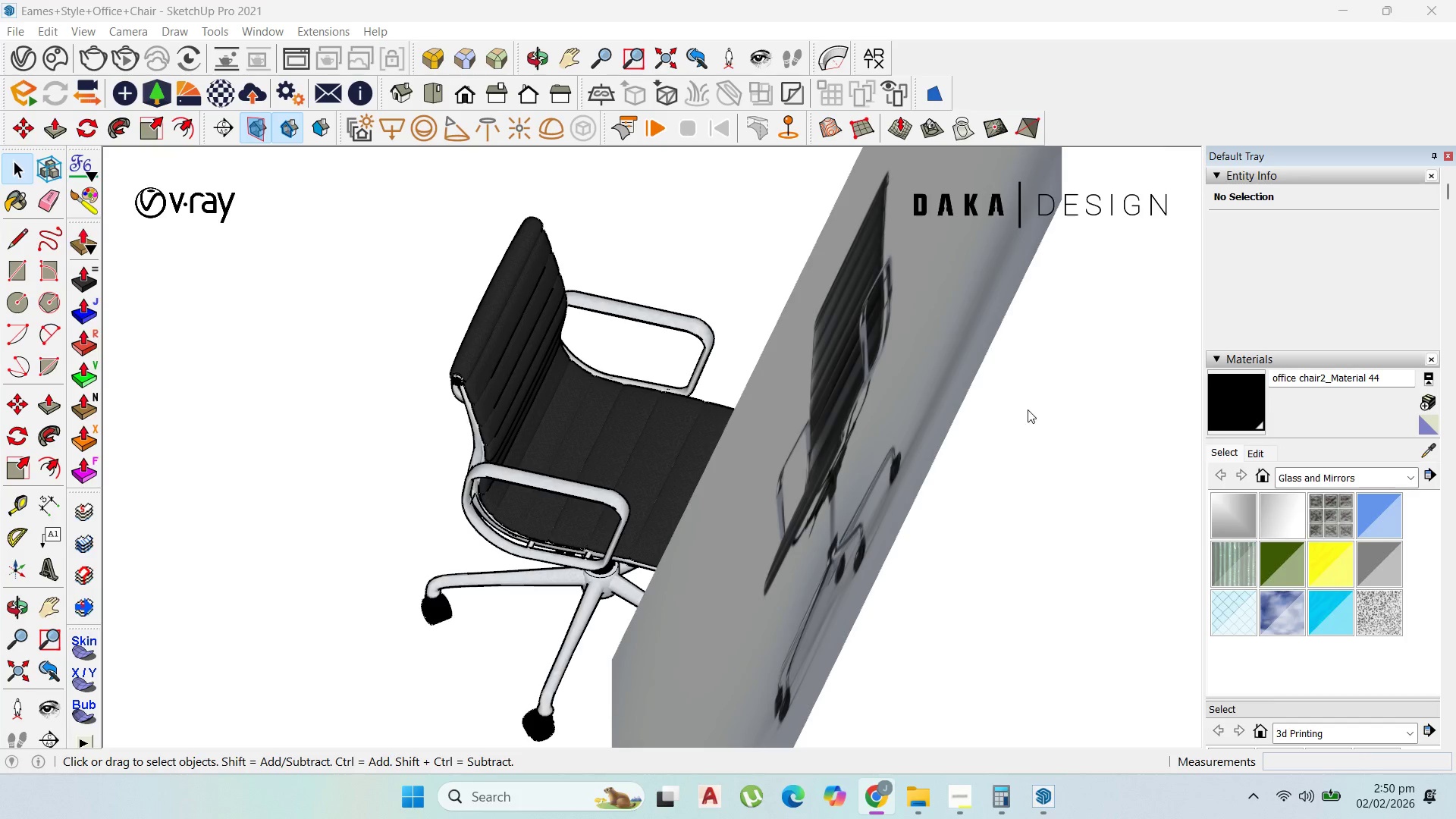 
scroll: coordinate [834, 352], scroll_direction: down, amount: 7.0
 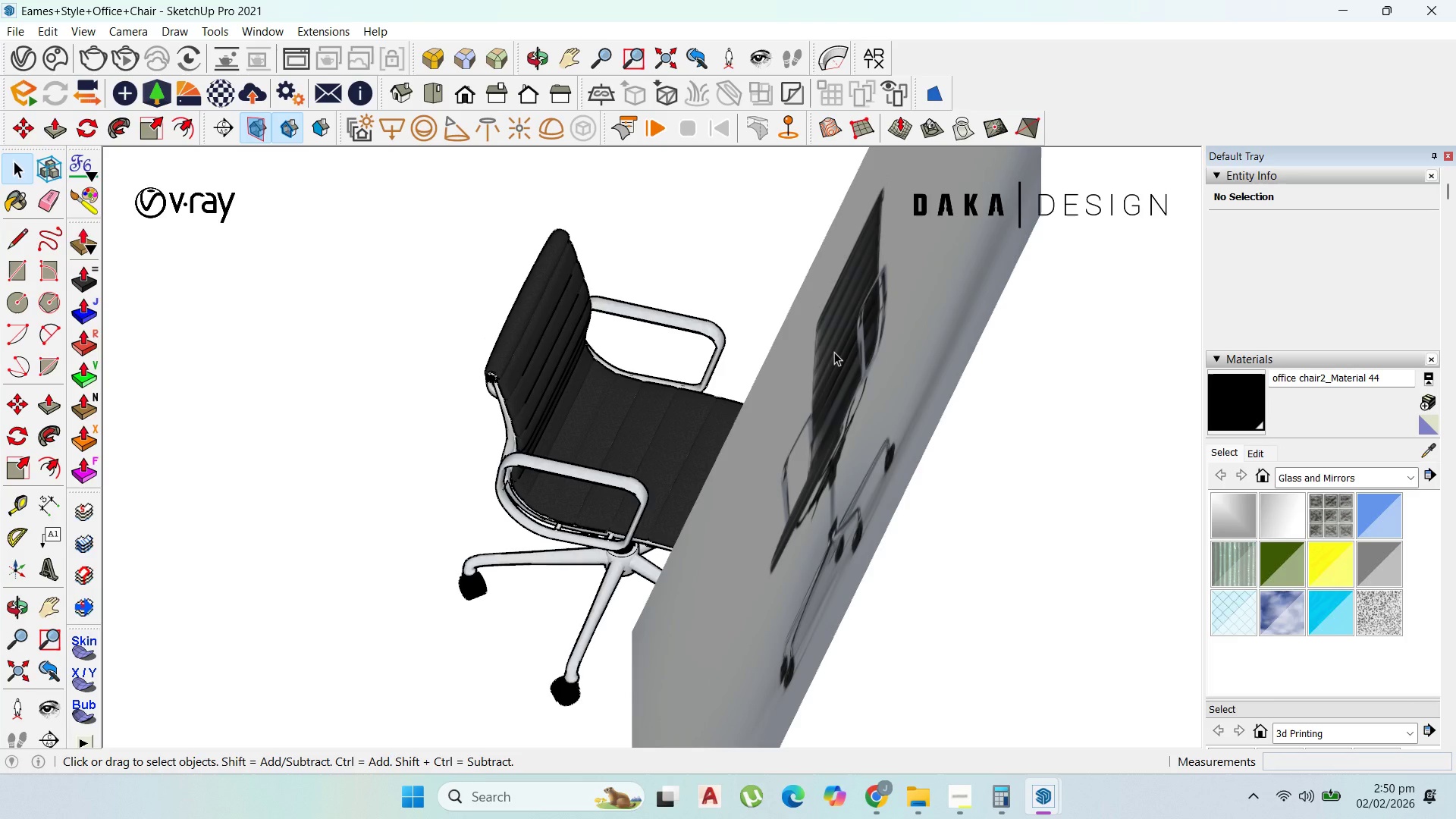 
wait(15.87)
 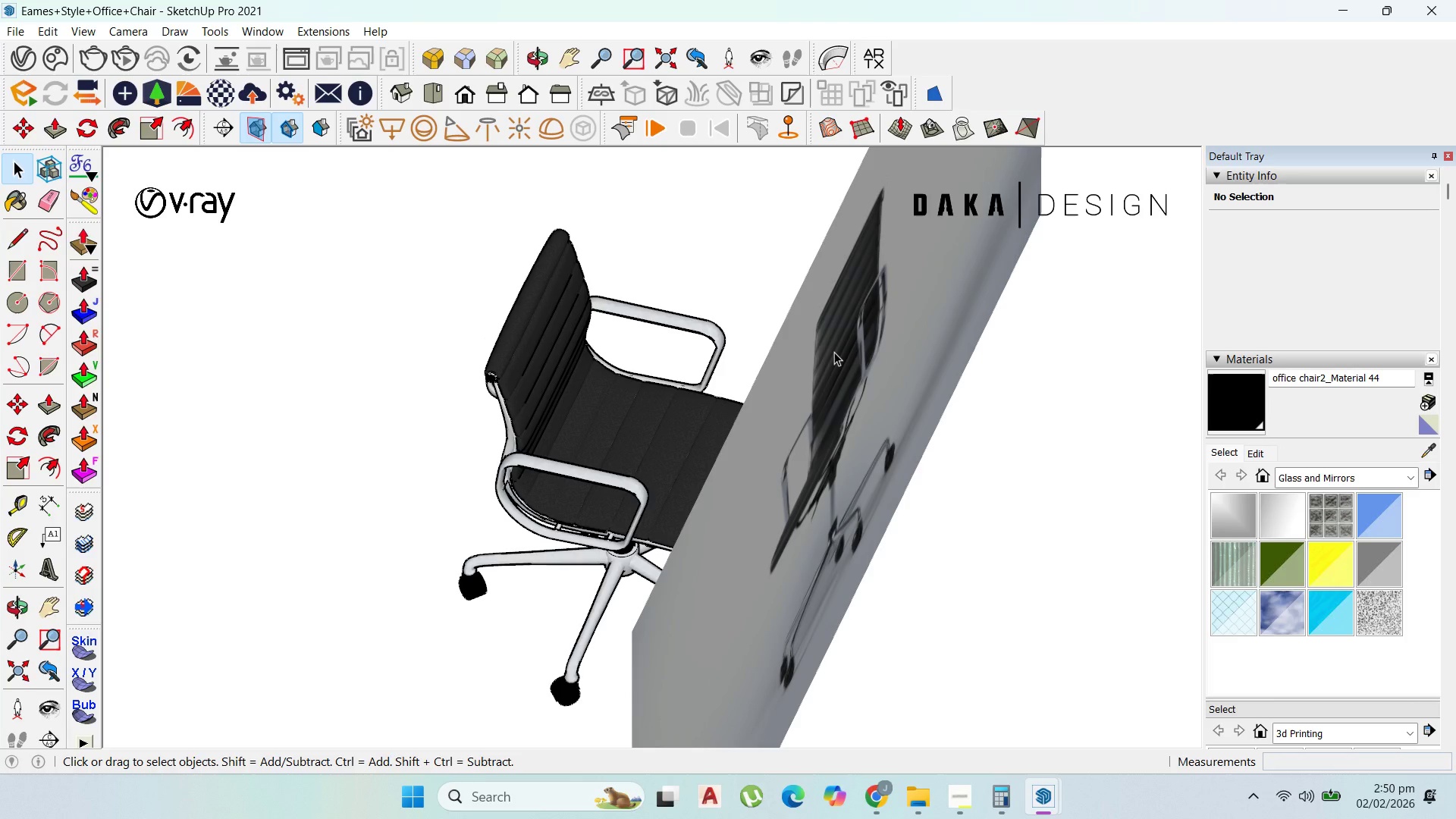 
scroll: coordinate [832, 330], scroll_direction: down, amount: 1.0
 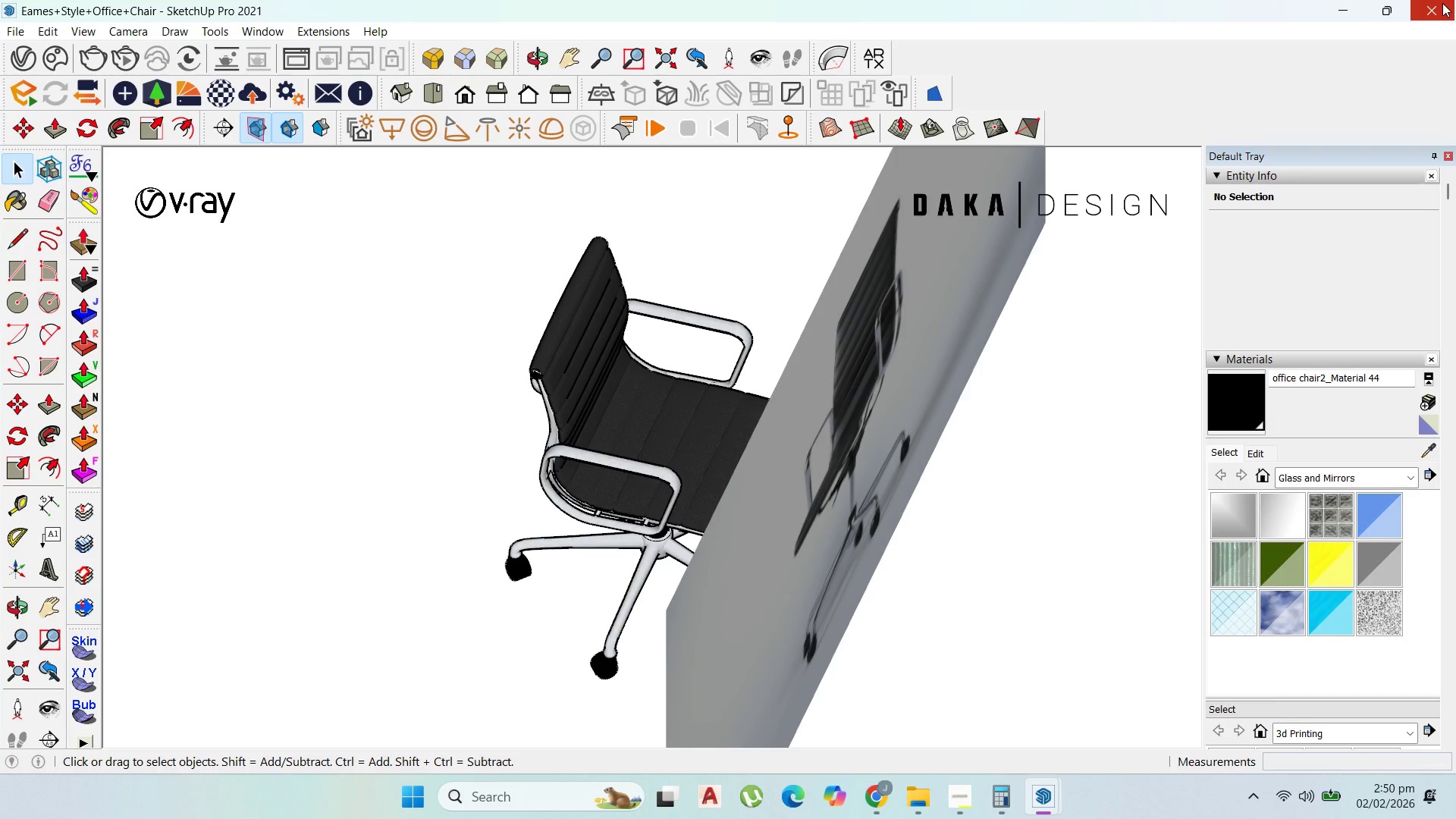 
left_click([1442, 3])
 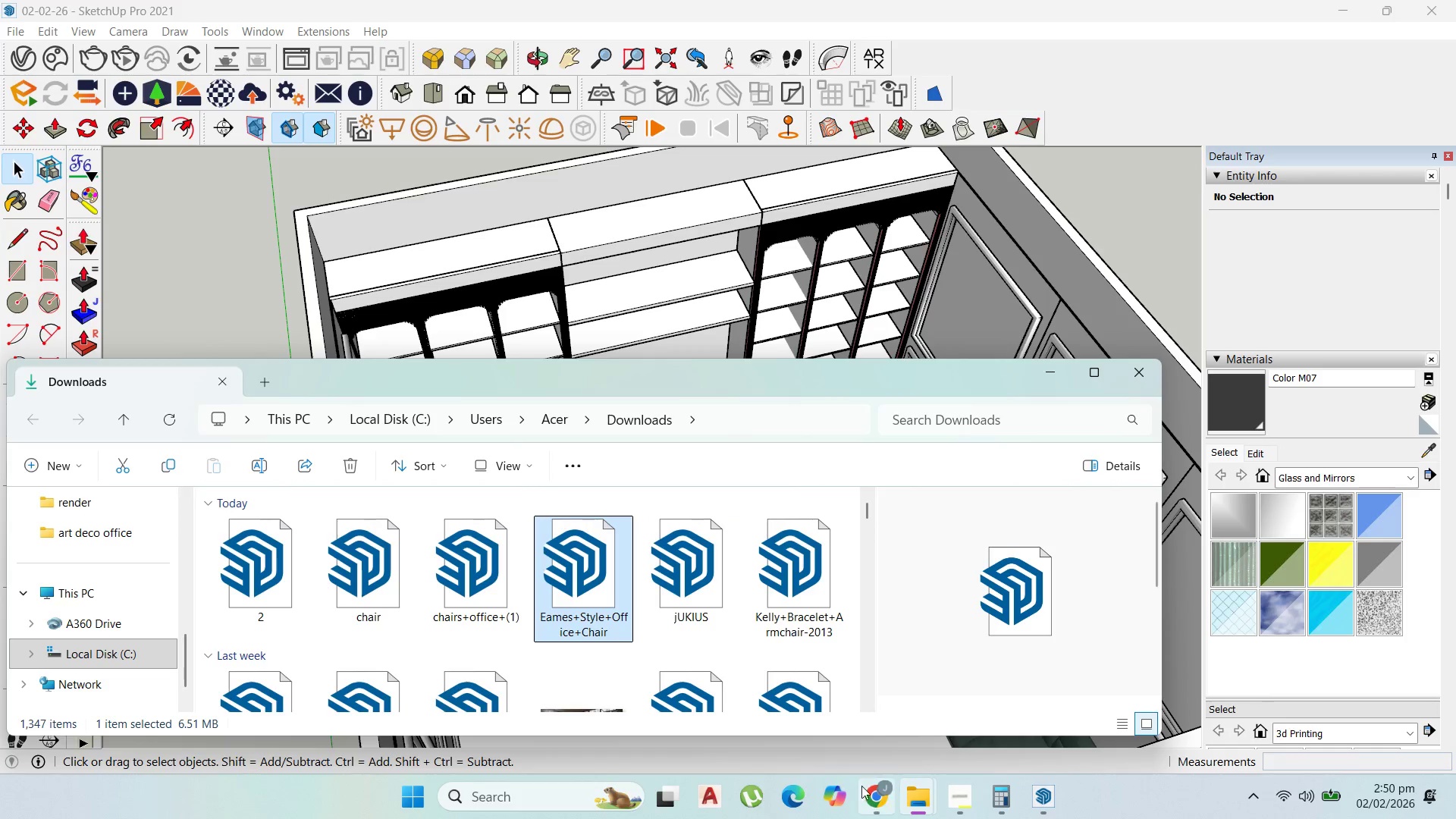 
left_click([904, 711])
 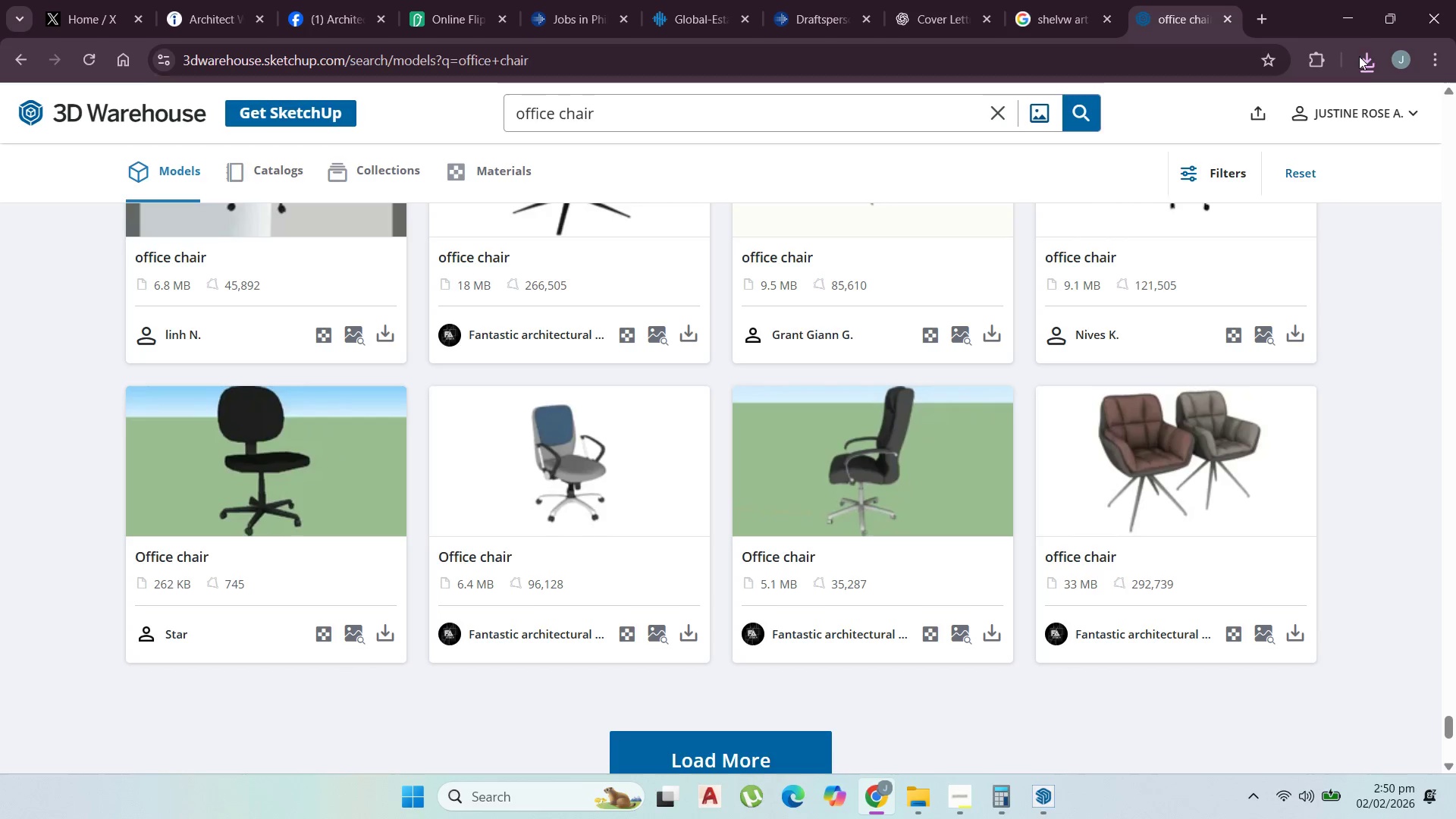 
left_click([1371, 55])
 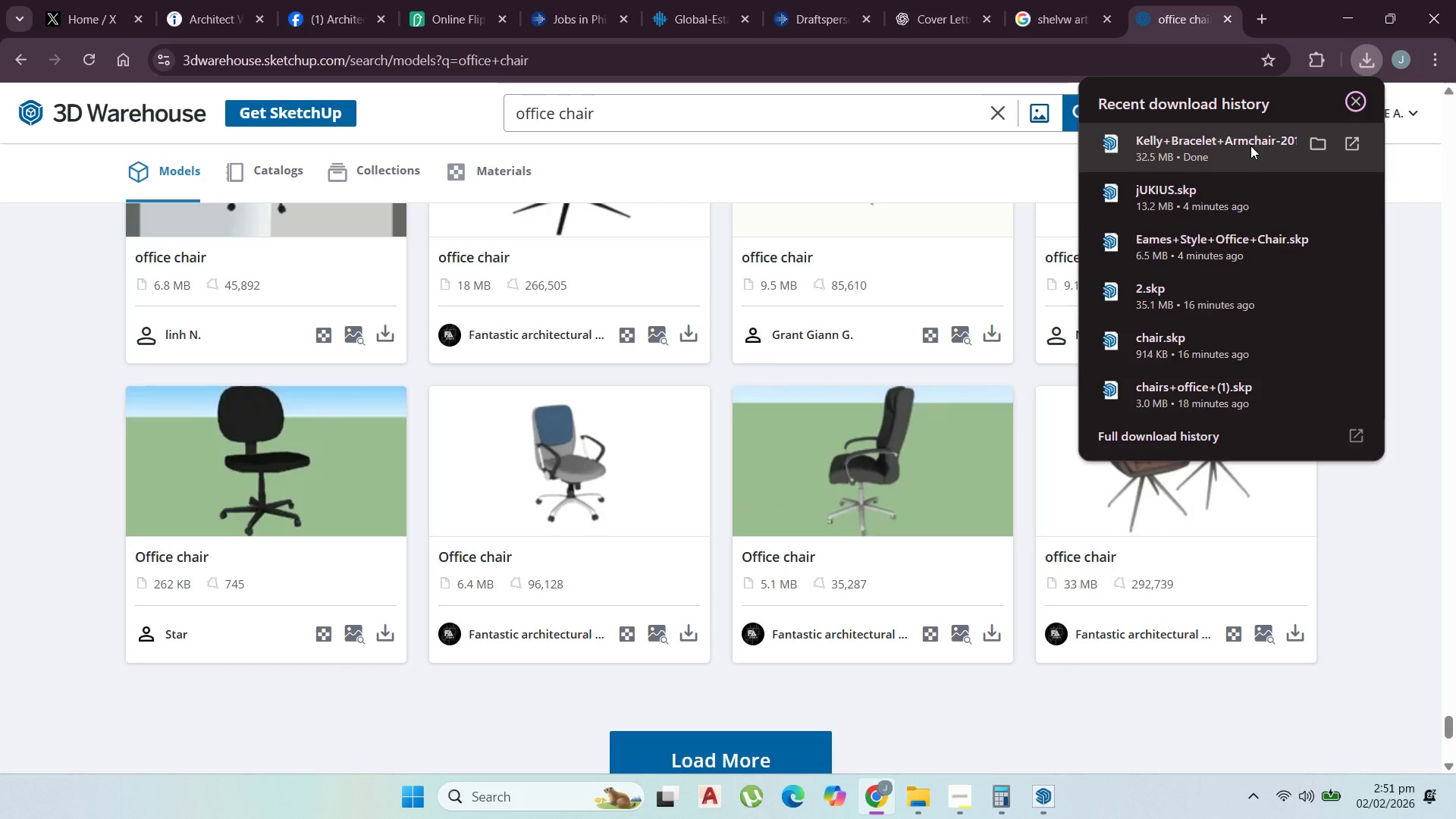 
left_click([1250, 146])
 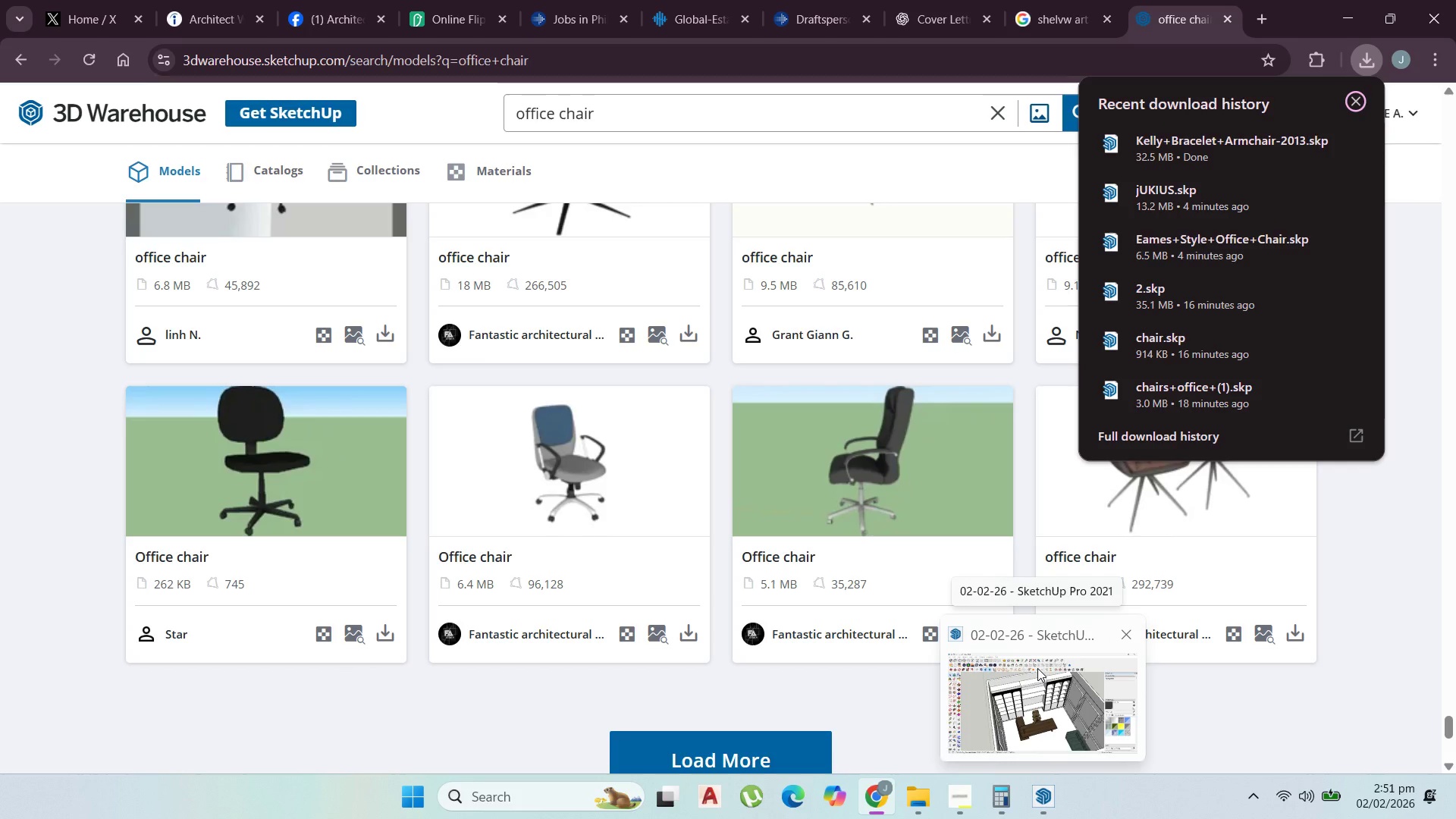 
wait(23.8)
 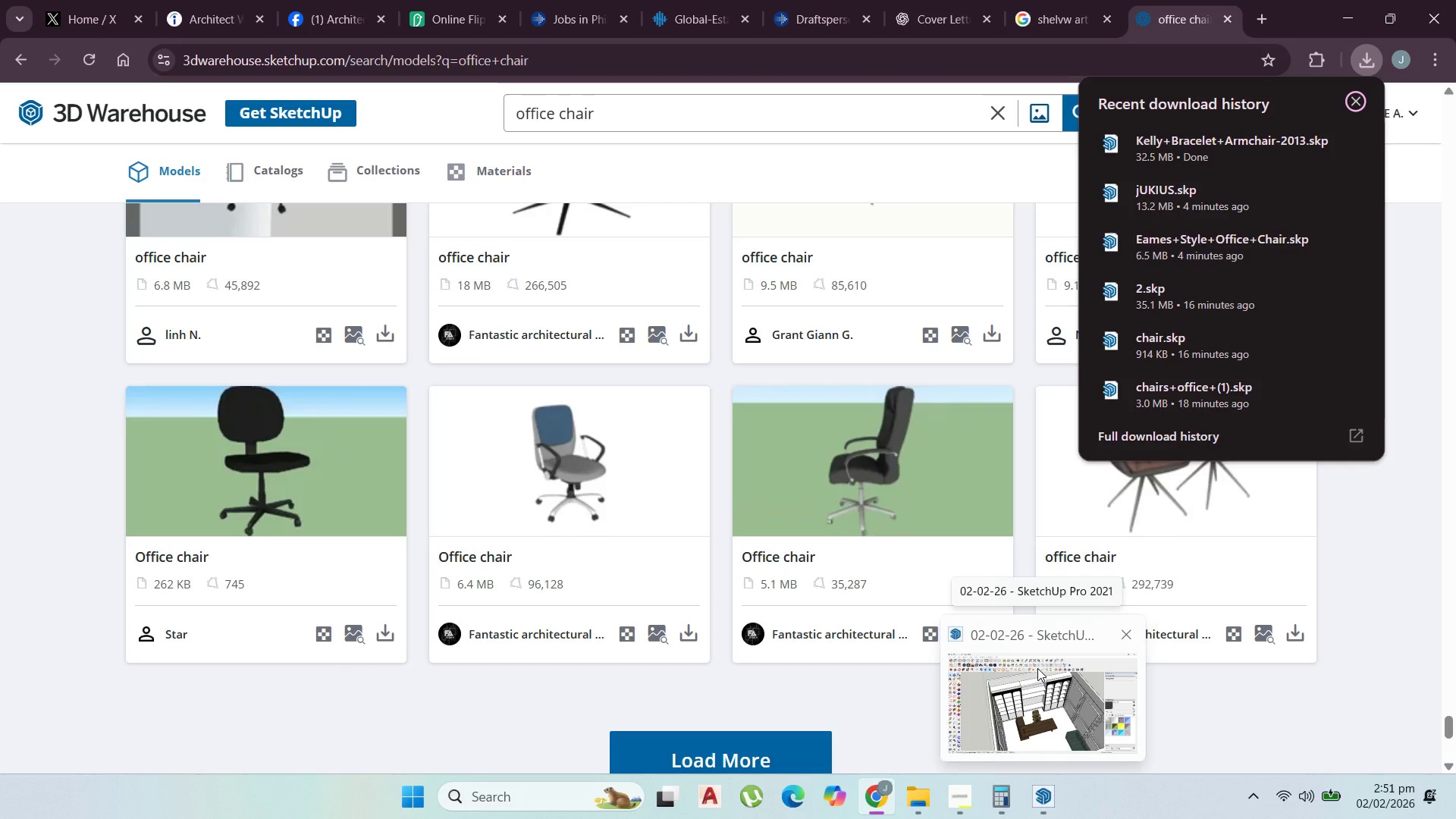 
left_click([1360, 567])
 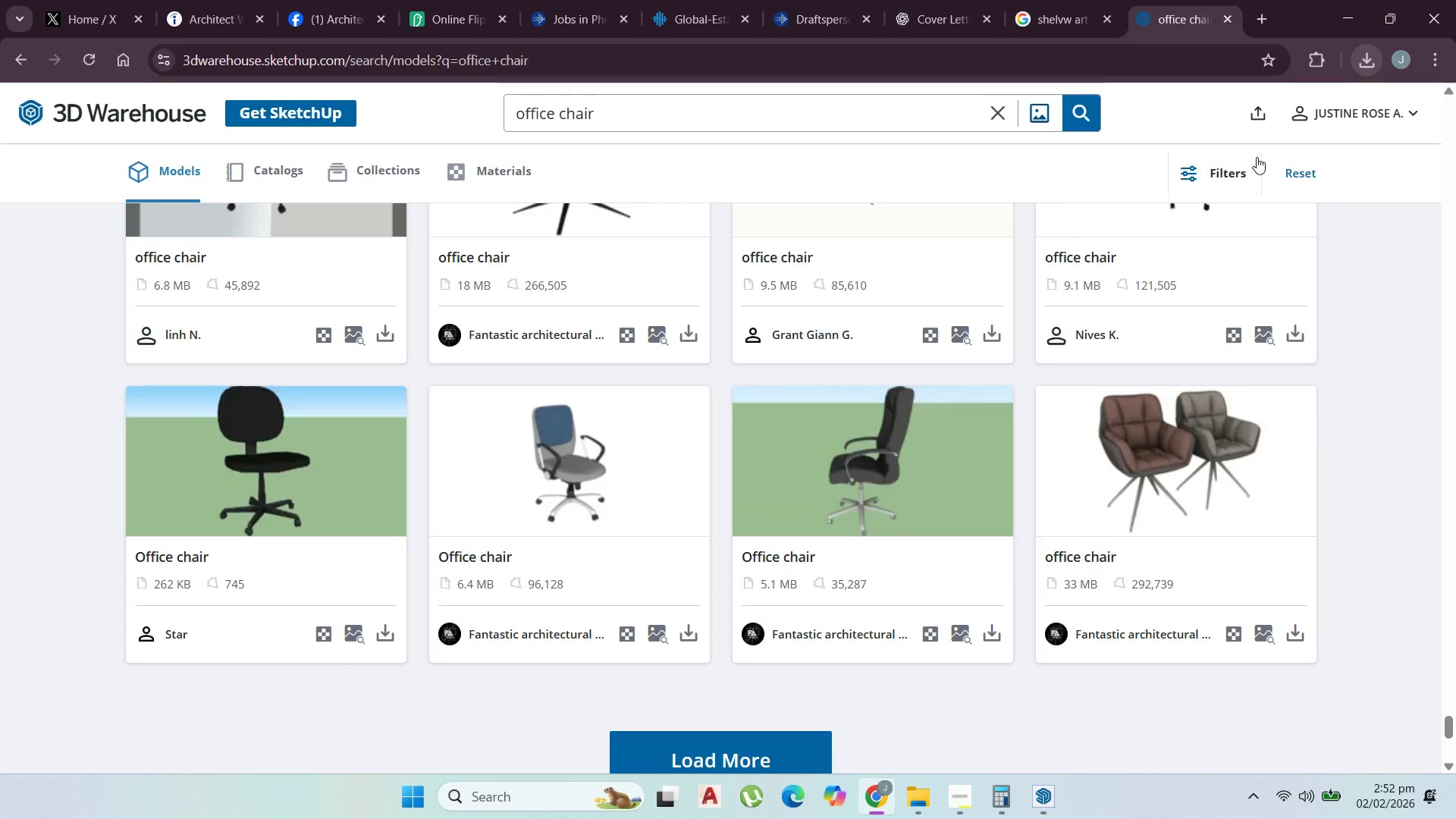 
wait(41.09)
 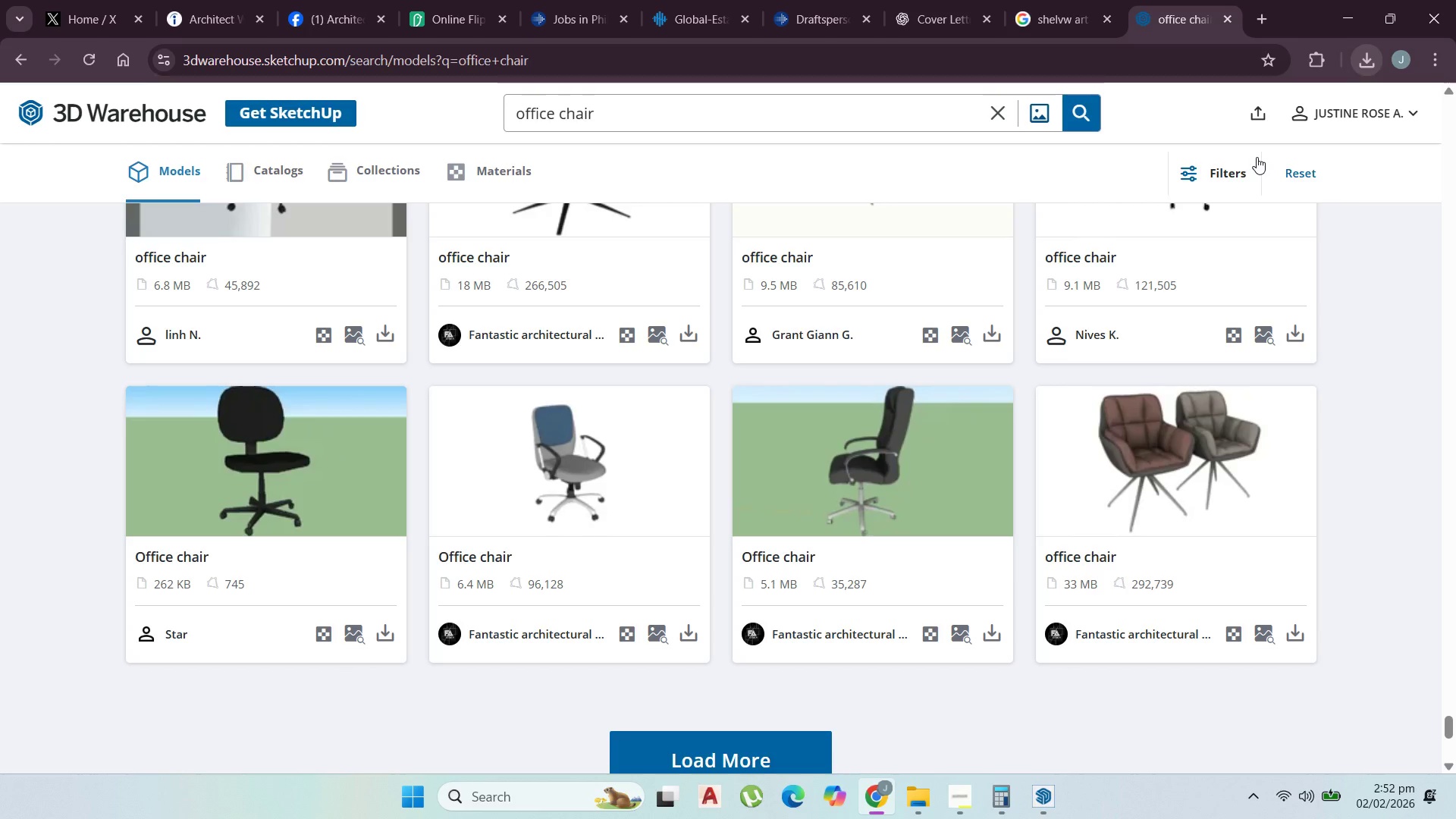 
left_click([1081, 733])
 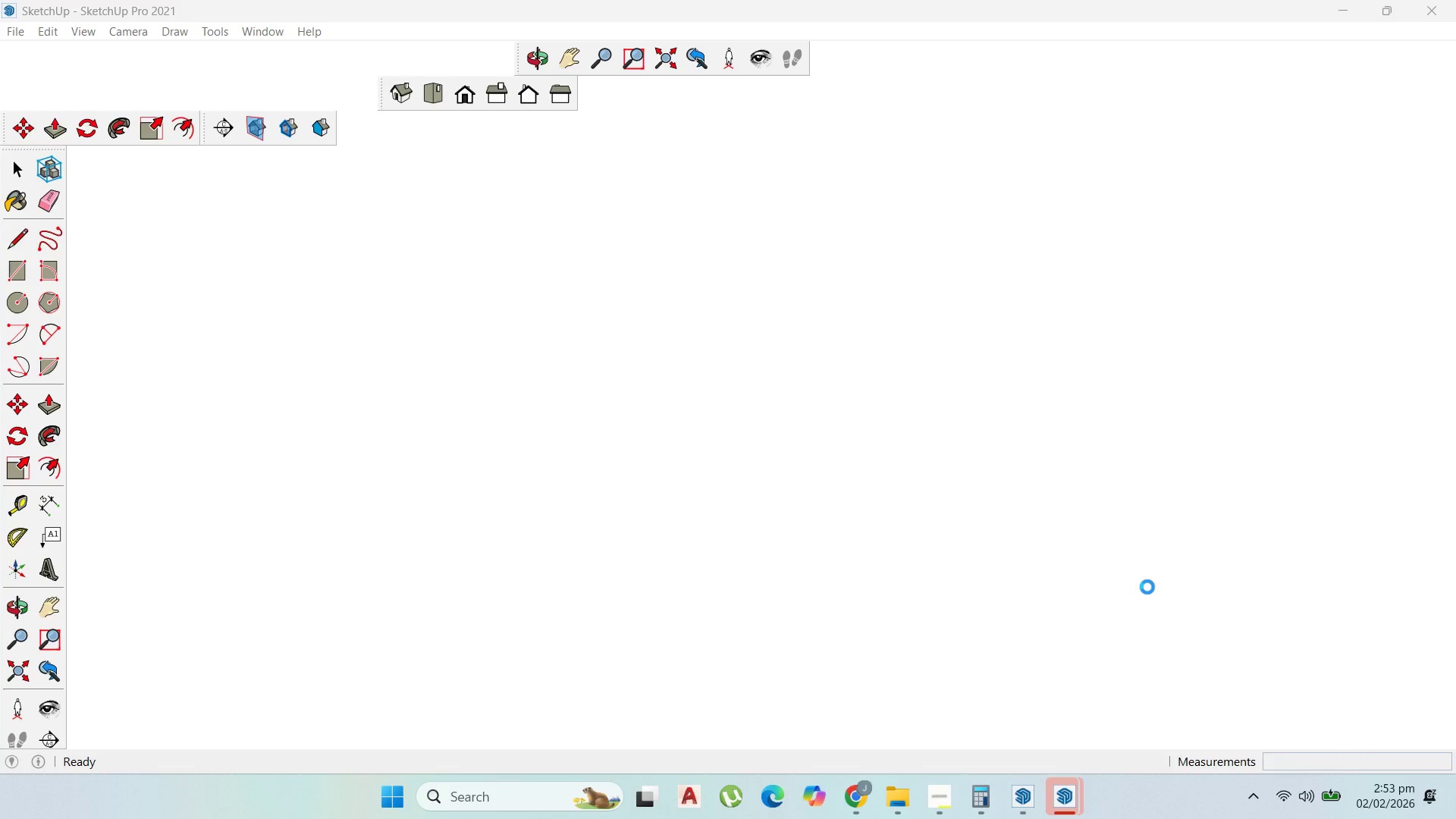 
wait(82.88)
 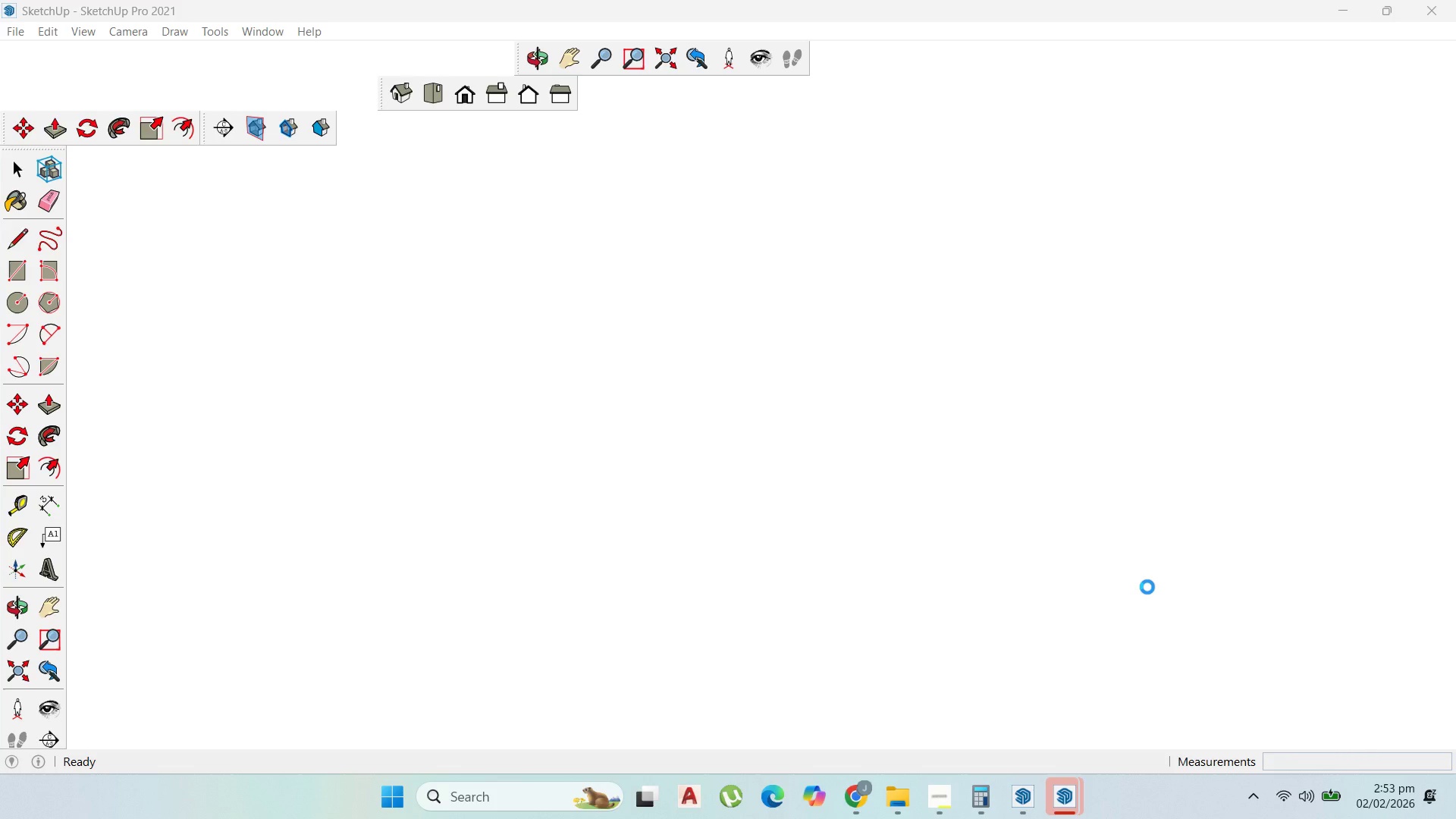 
left_click_drag(start_coordinate=[895, 483], to_coordinate=[895, 479])
 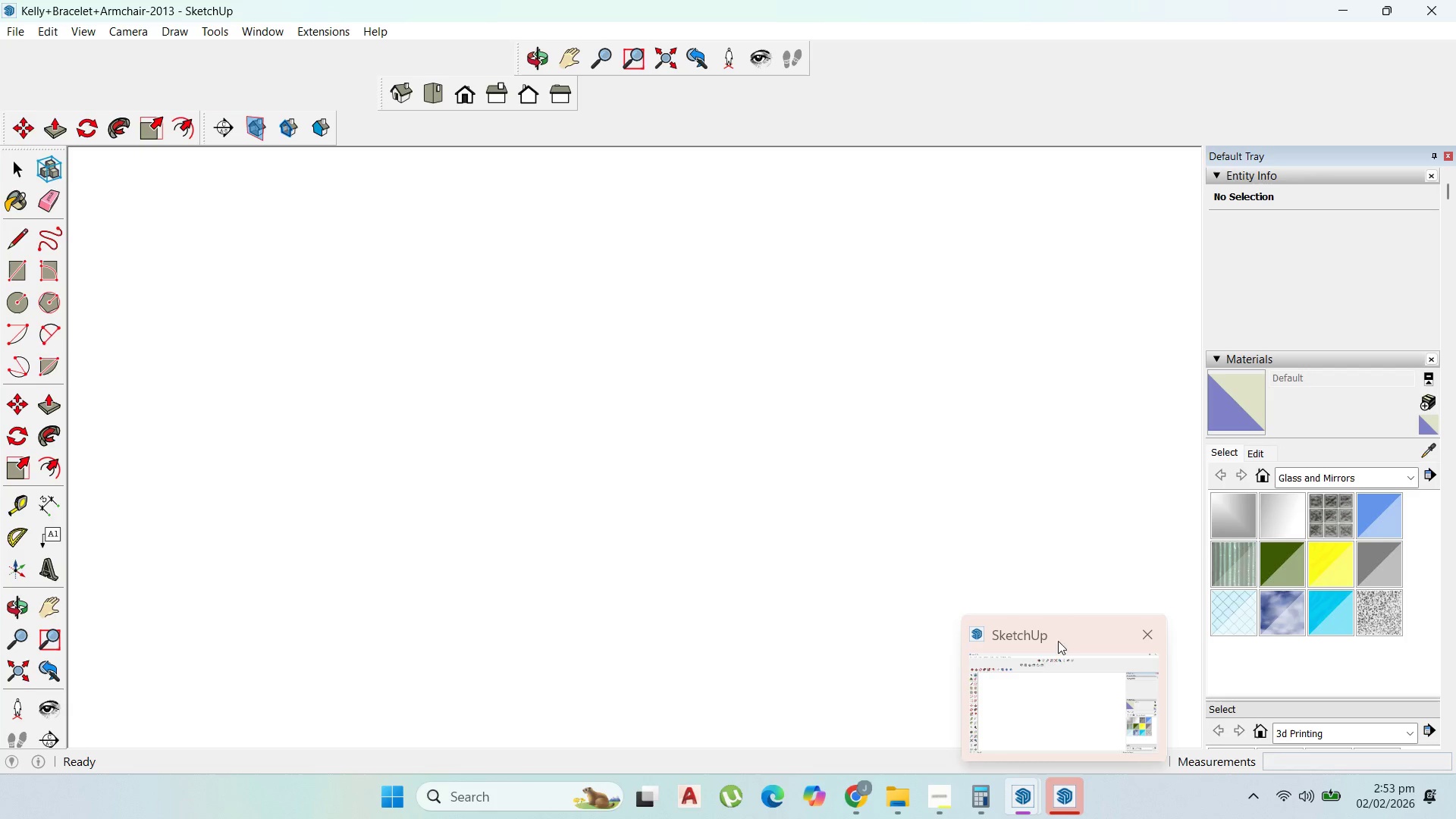 
wait(9.67)
 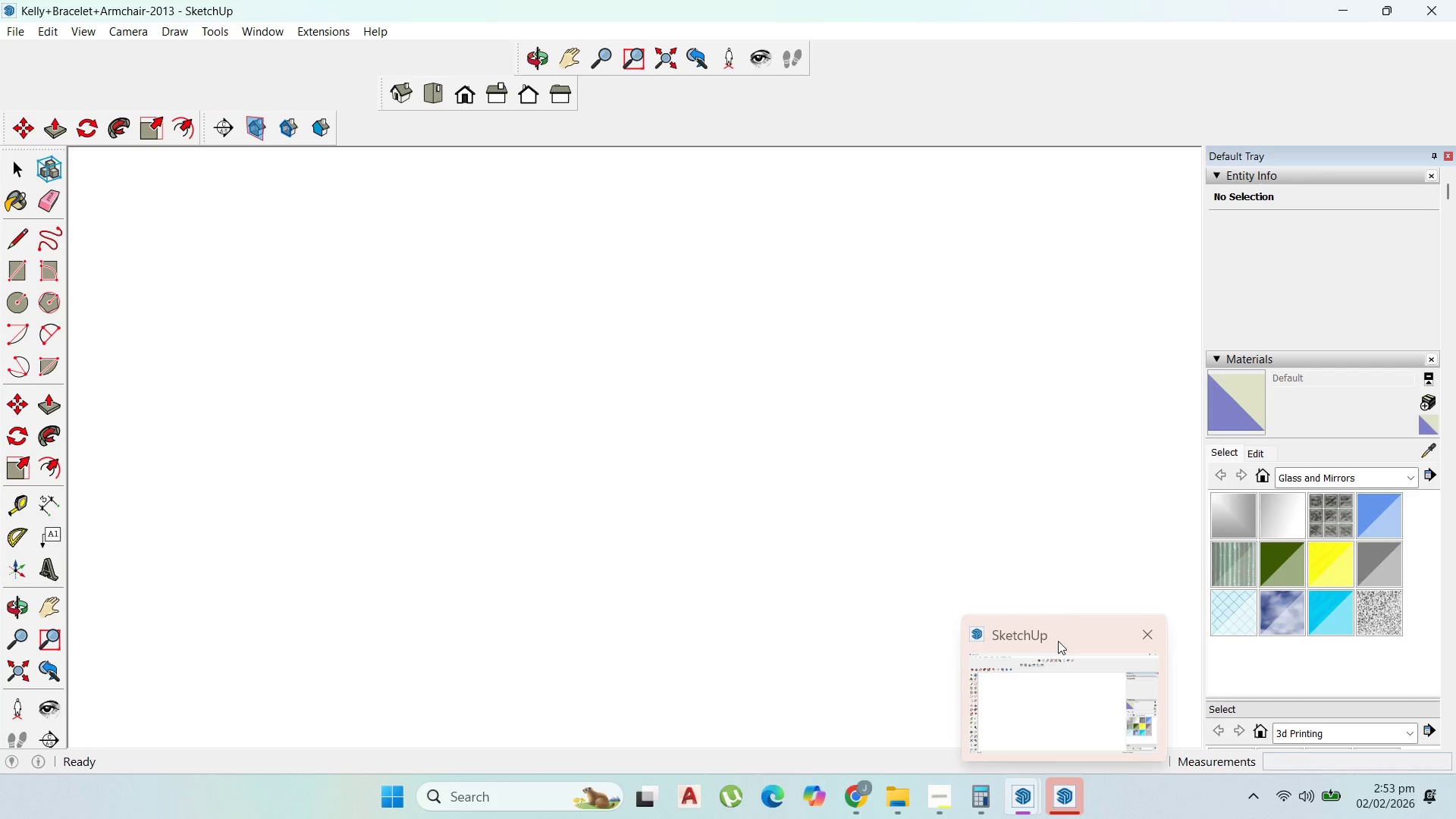 
scroll: coordinate [689, 478], scroll_direction: down, amount: 4.0
 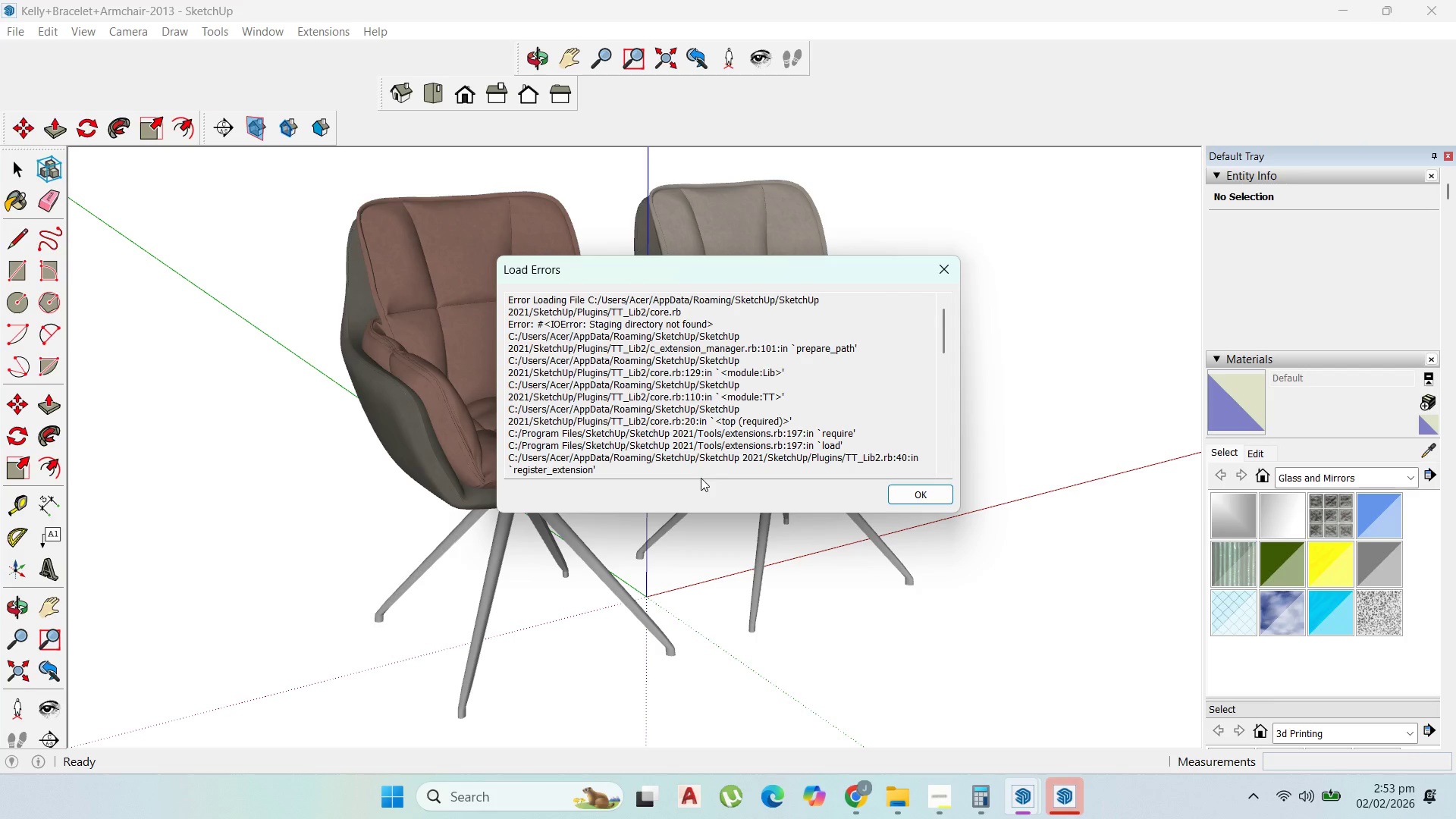 
left_click([937, 497])
 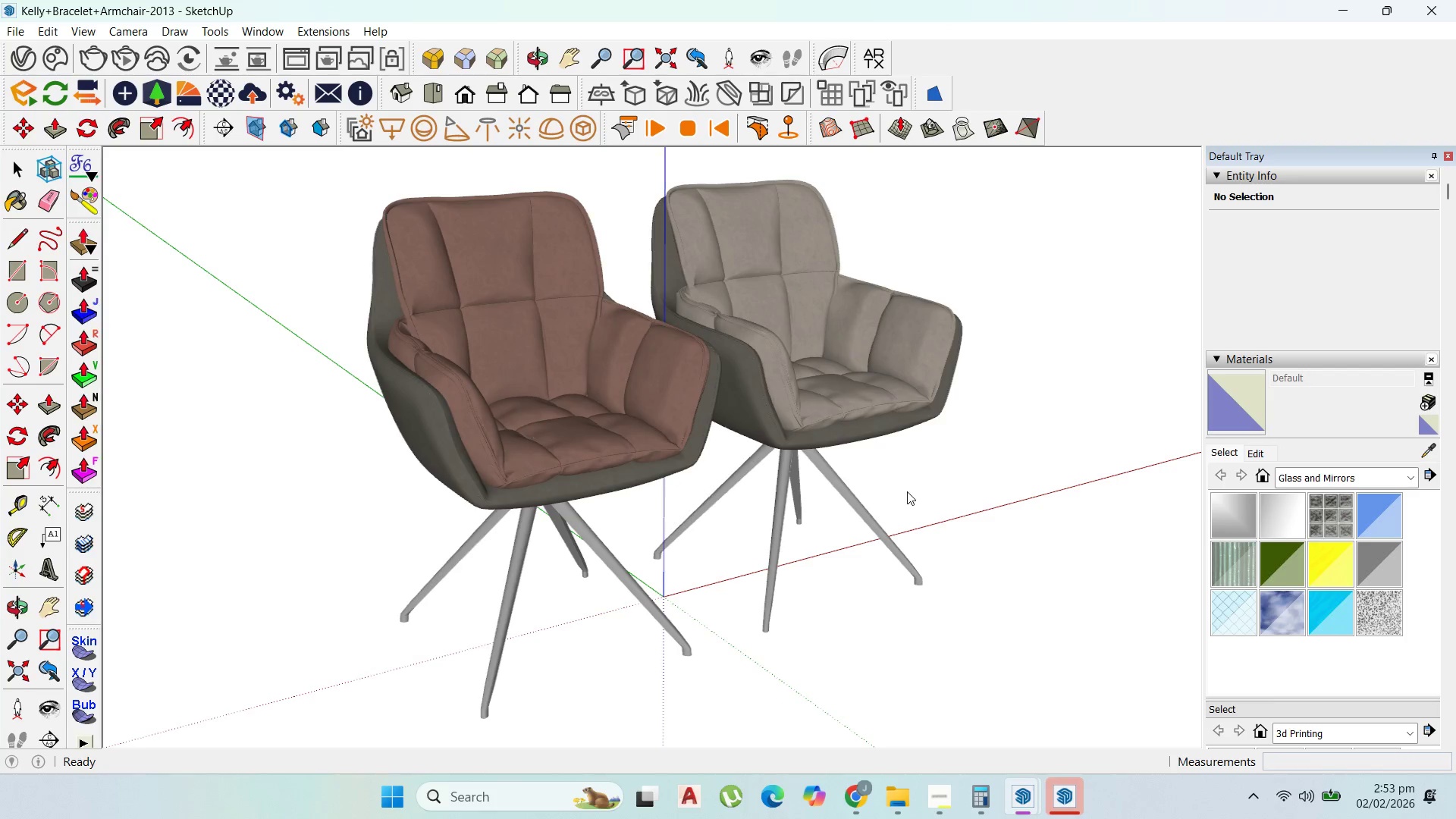 
scroll: coordinate [882, 408], scroll_direction: down, amount: 5.0
 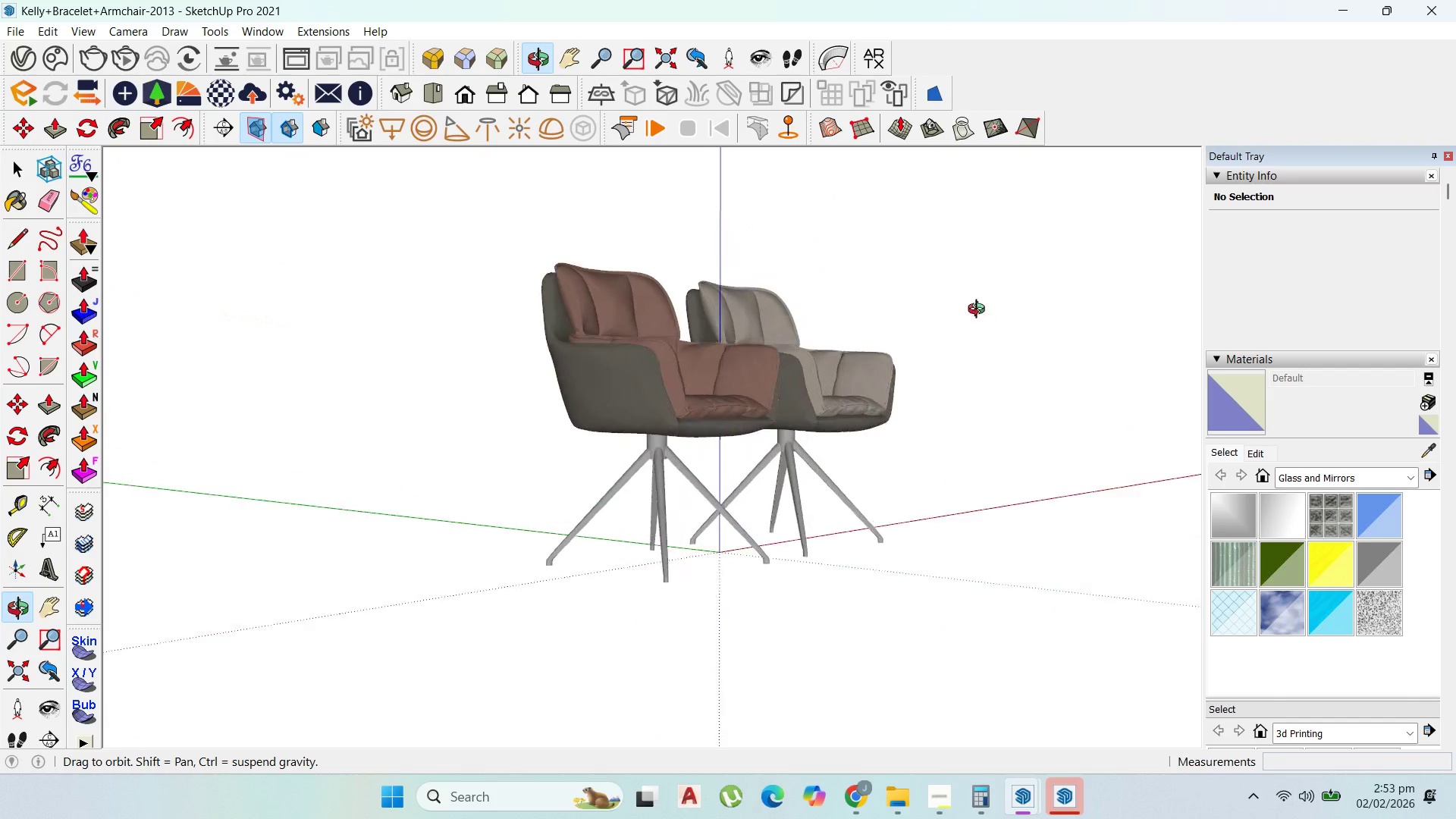 
scroll: coordinate [695, 371], scroll_direction: up, amount: 5.0
 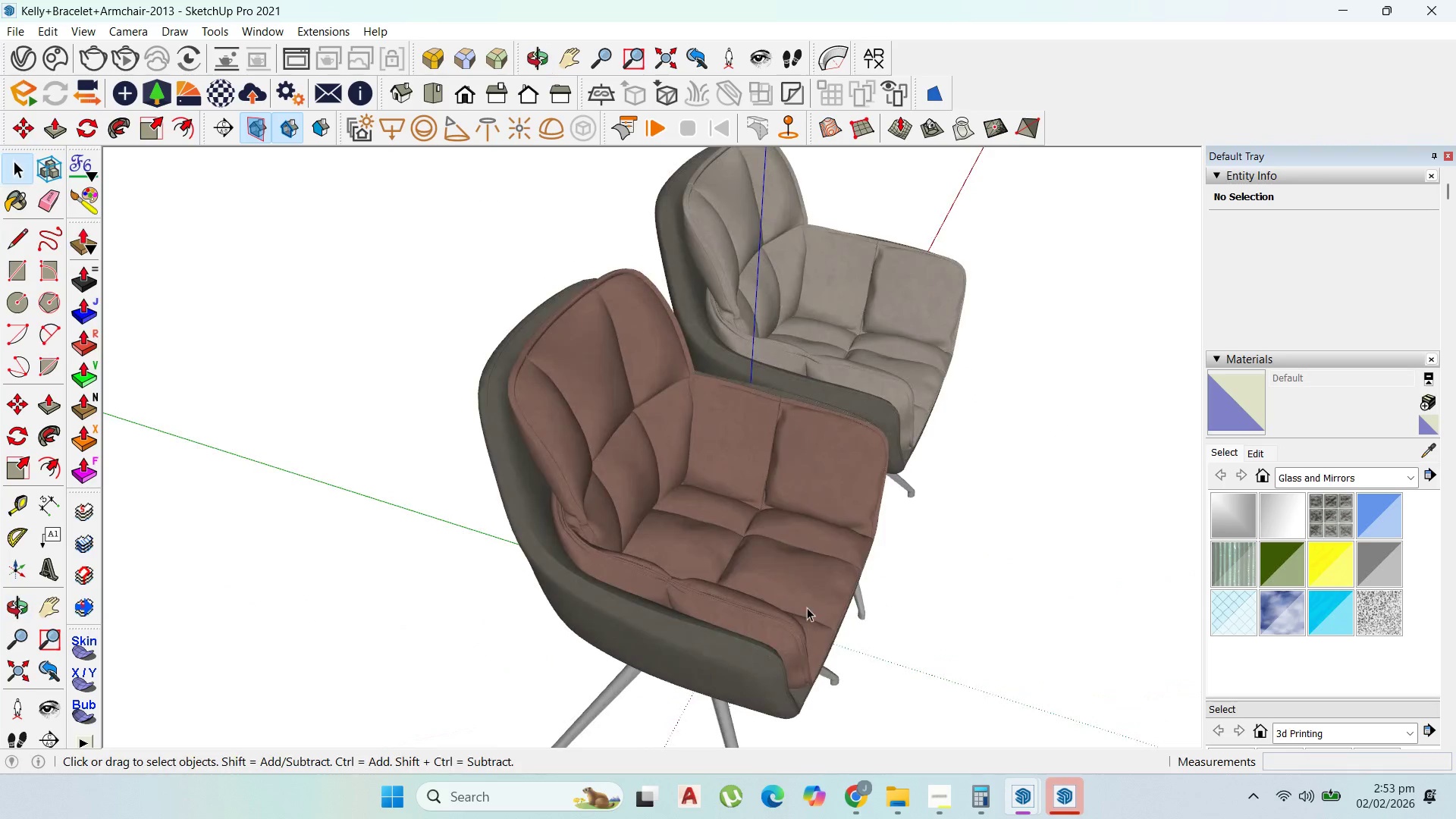 
scroll: coordinate [810, 596], scroll_direction: down, amount: 7.0
 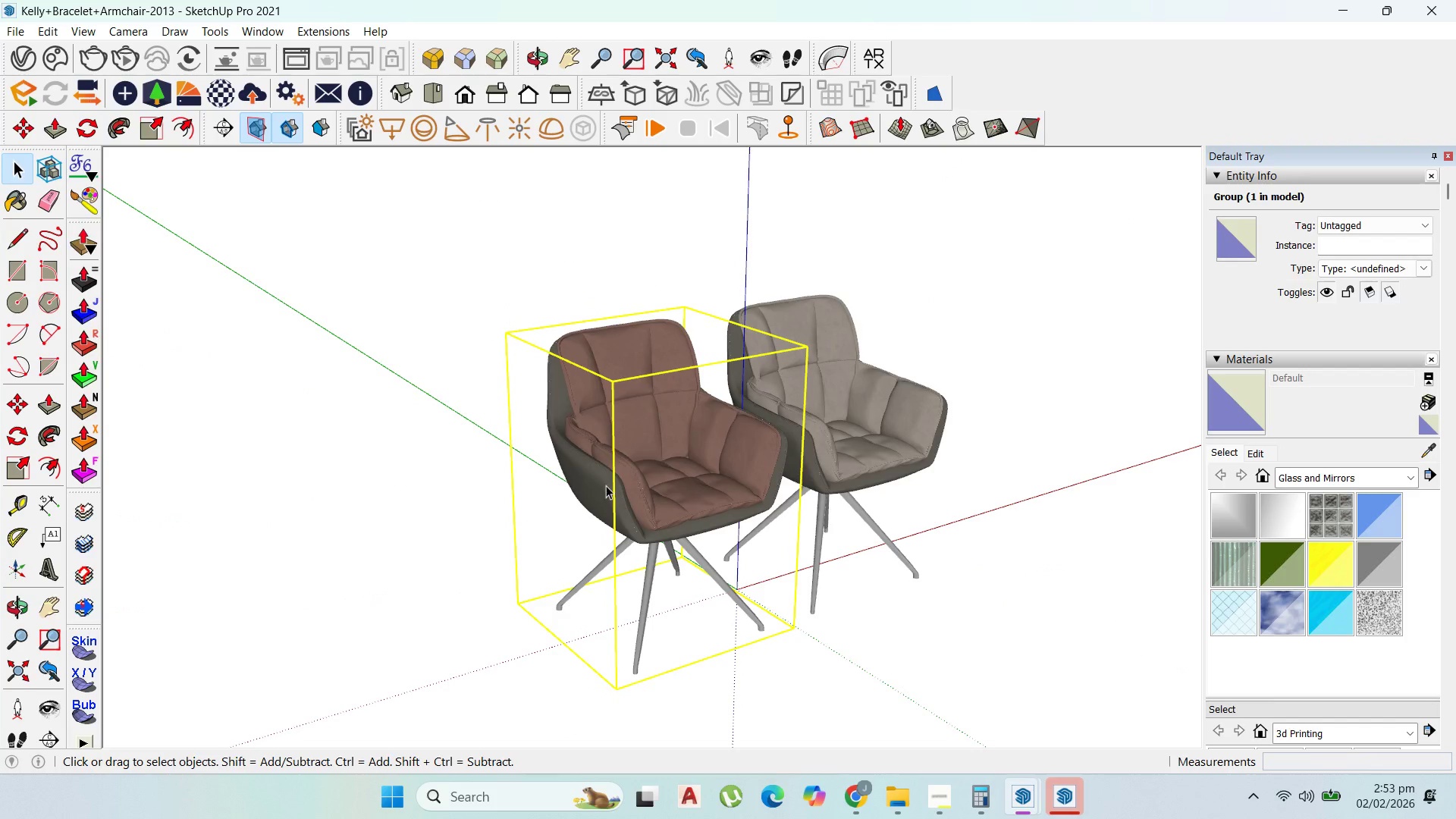 
key(Control+C)
 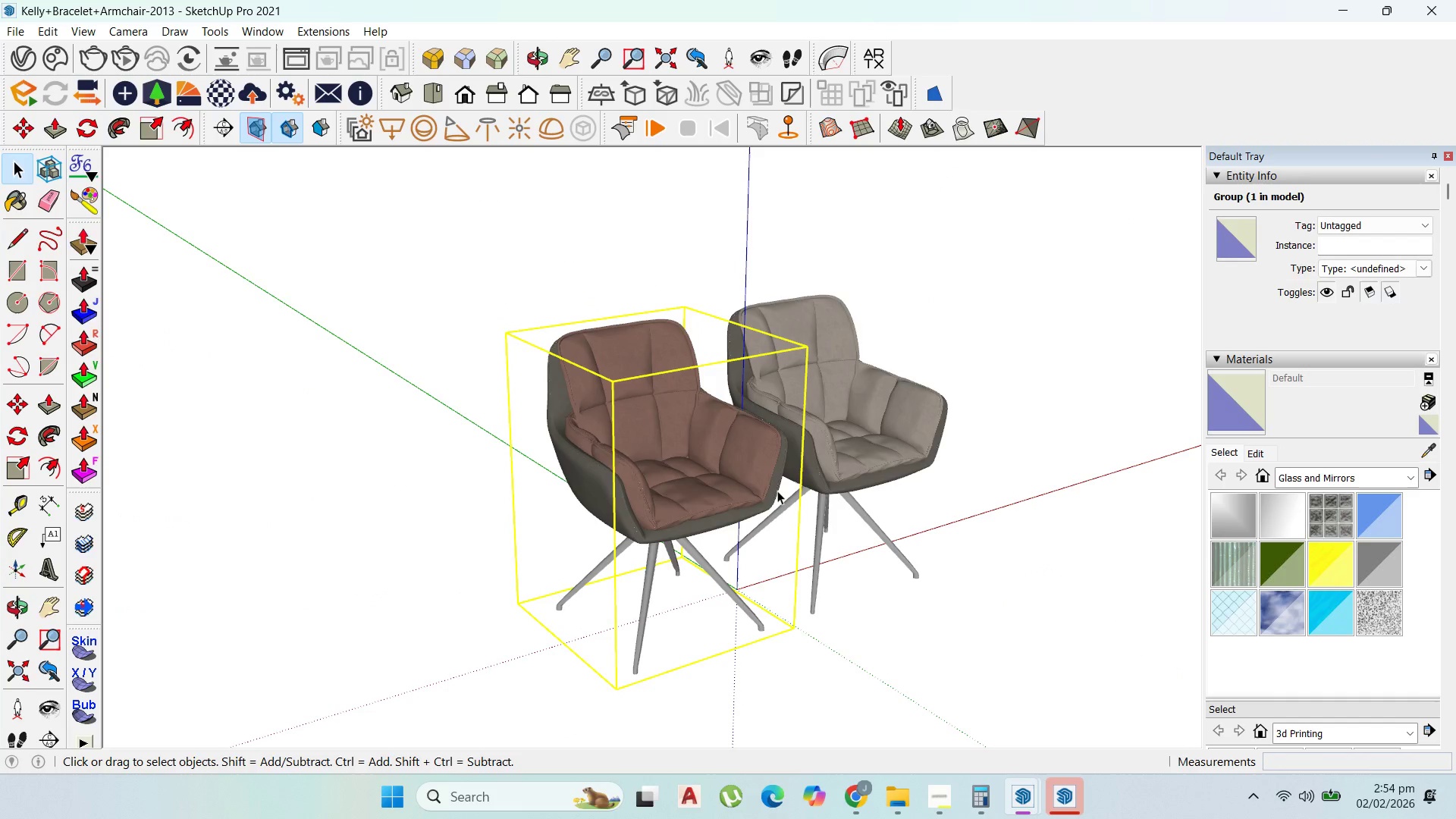 
left_click([1337, 5])
 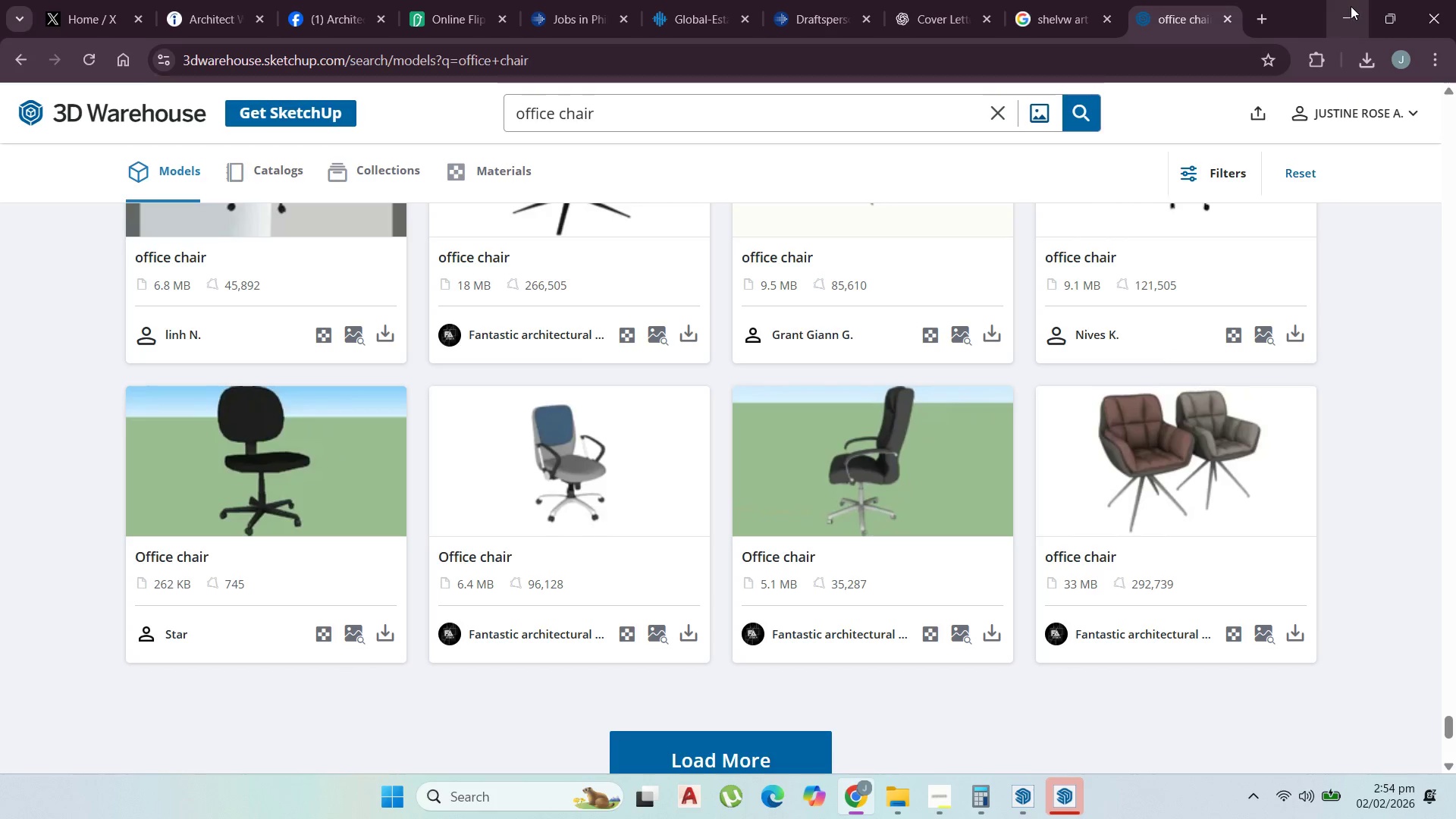 
left_click([1351, 8])
 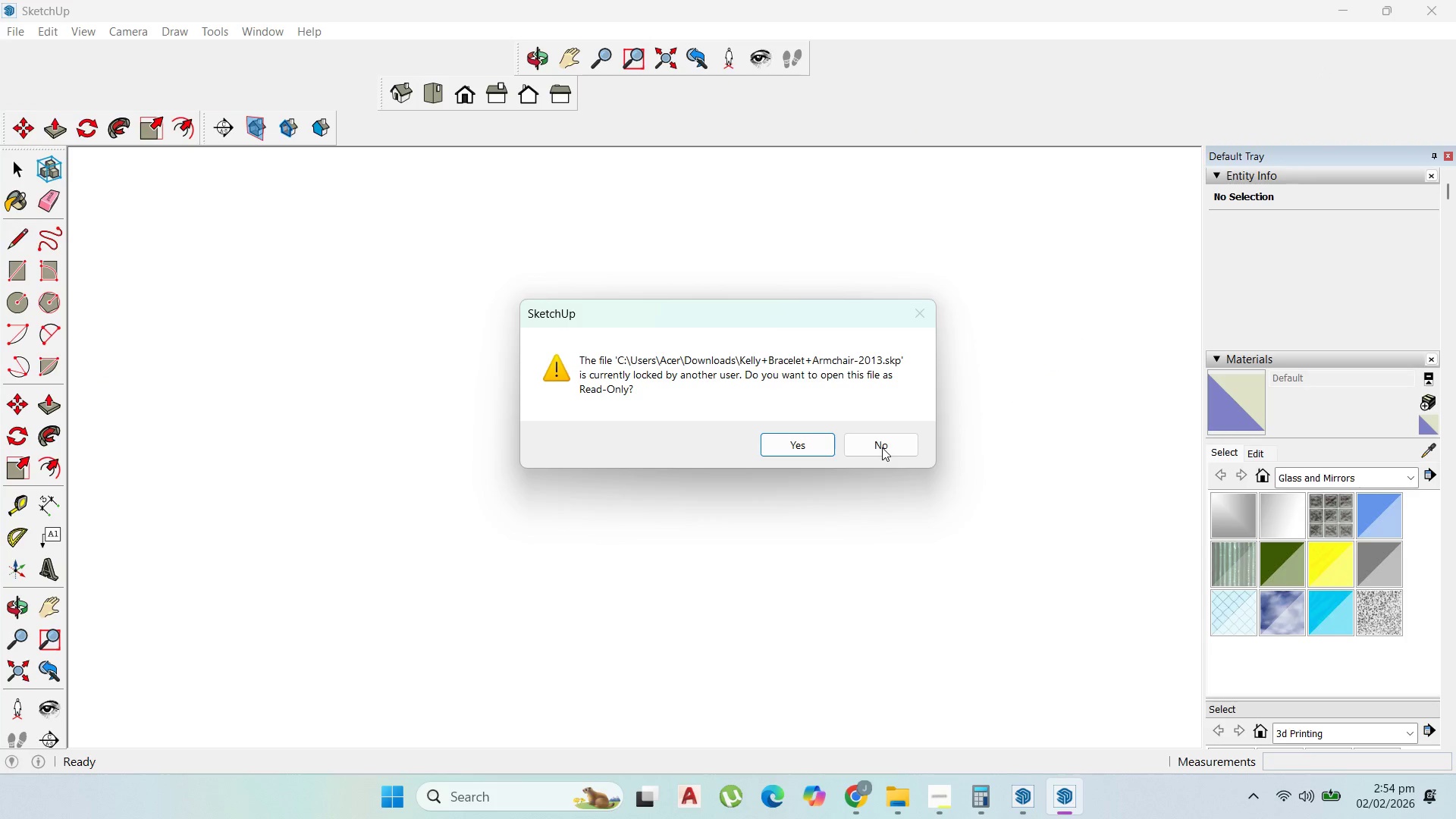 
left_click([882, 447])
 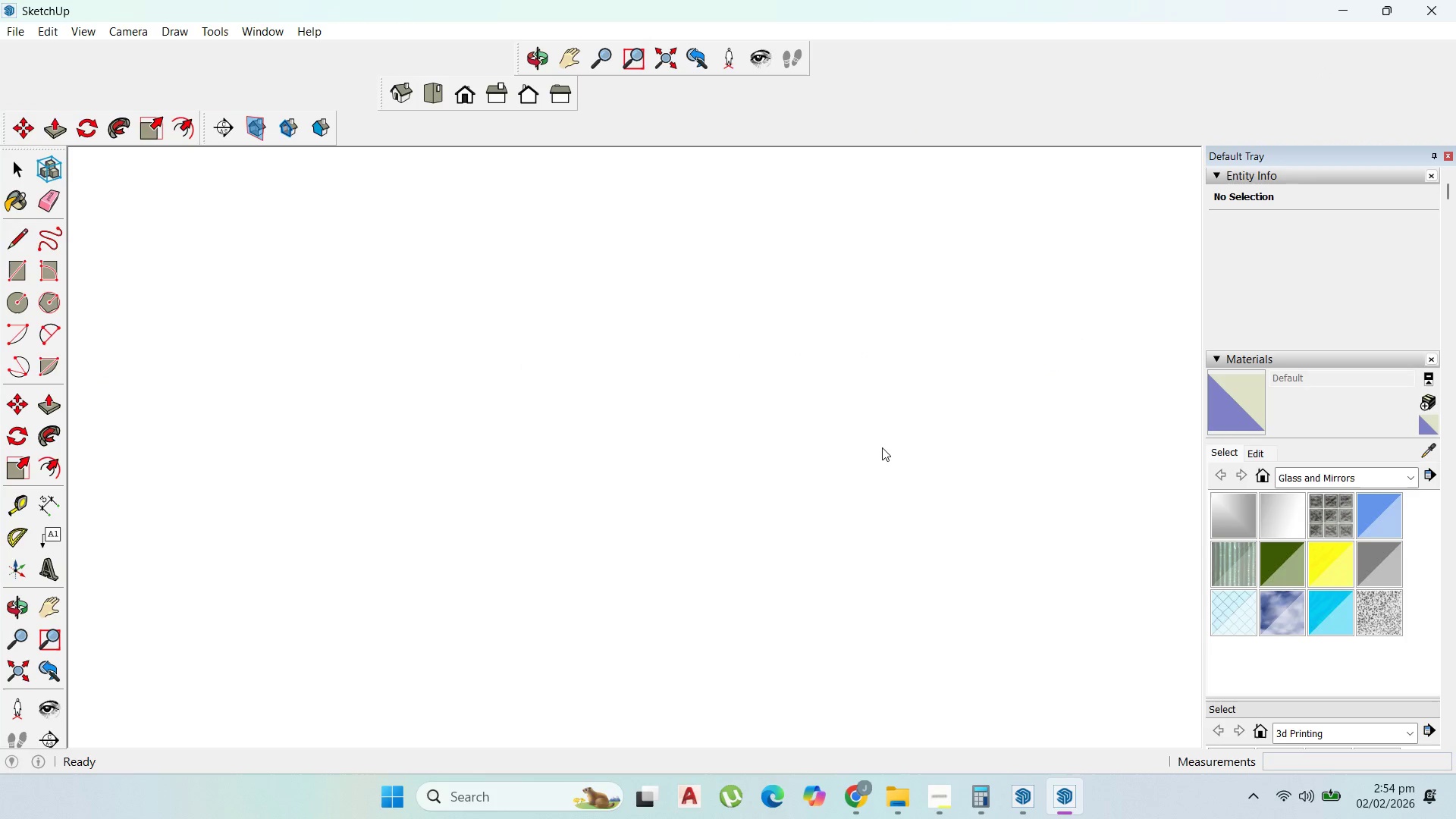 
wait(9.97)
 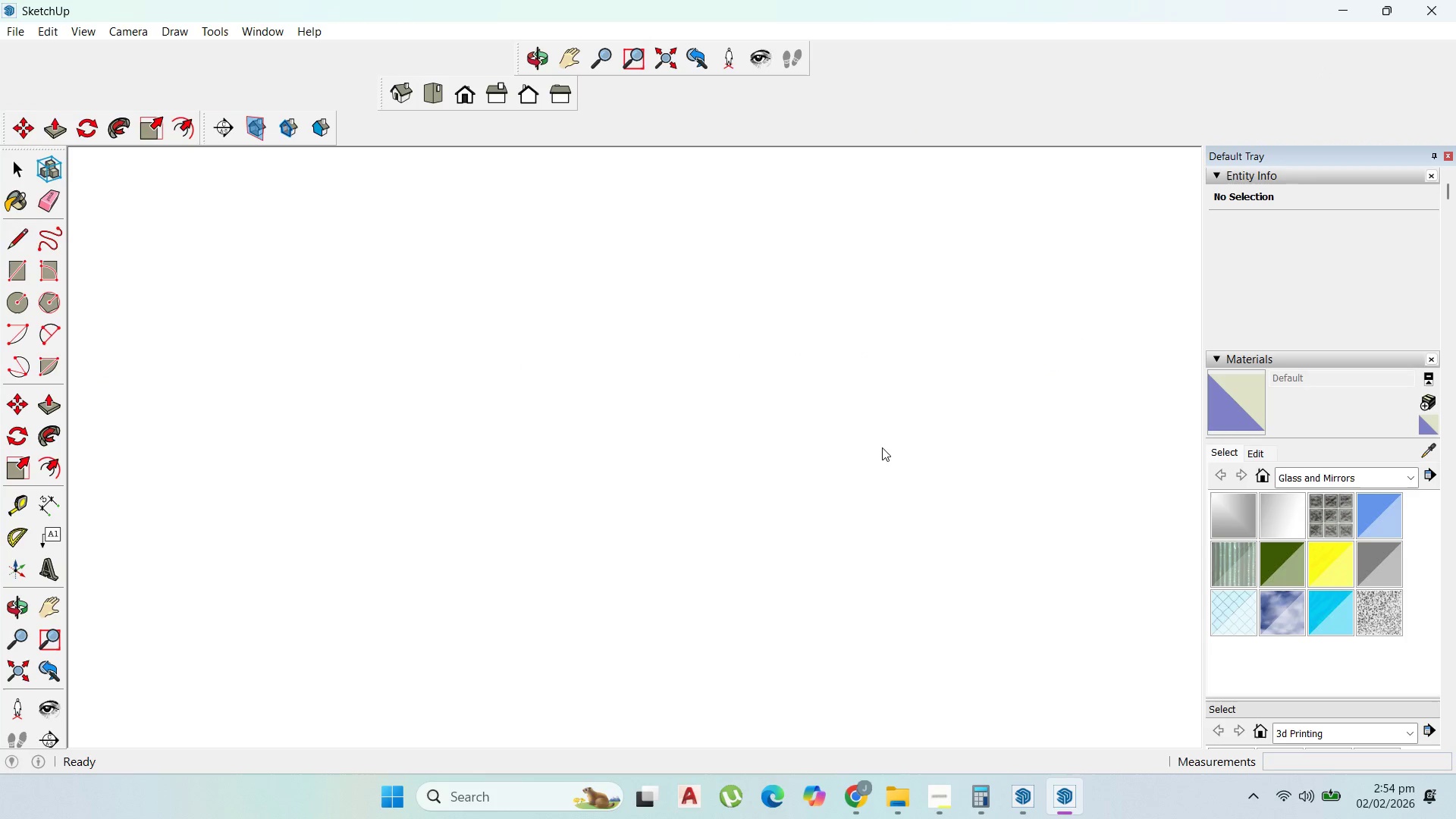 
left_click([1053, 372])
 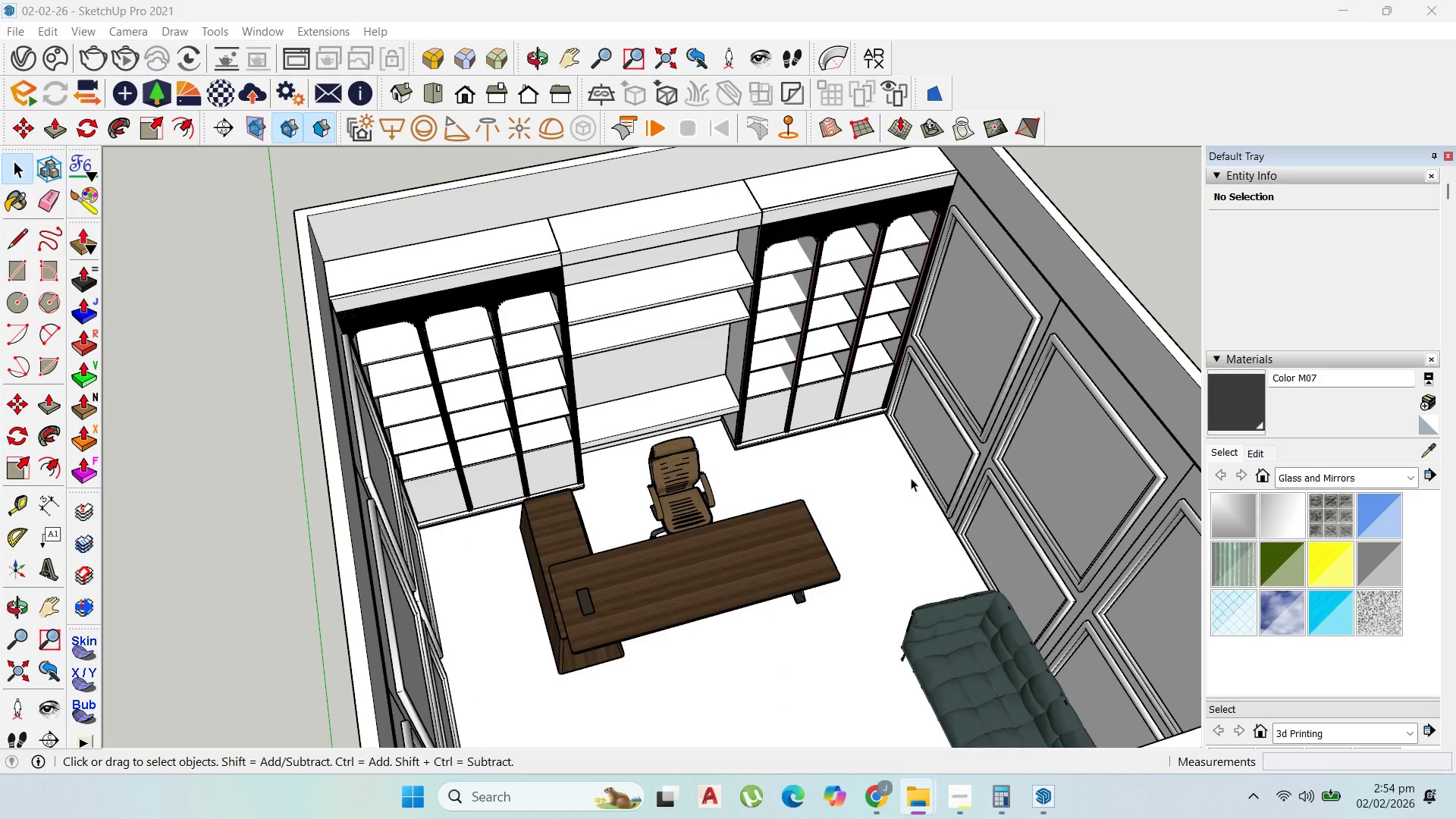 
scroll: coordinate [875, 476], scroll_direction: down, amount: 8.0
 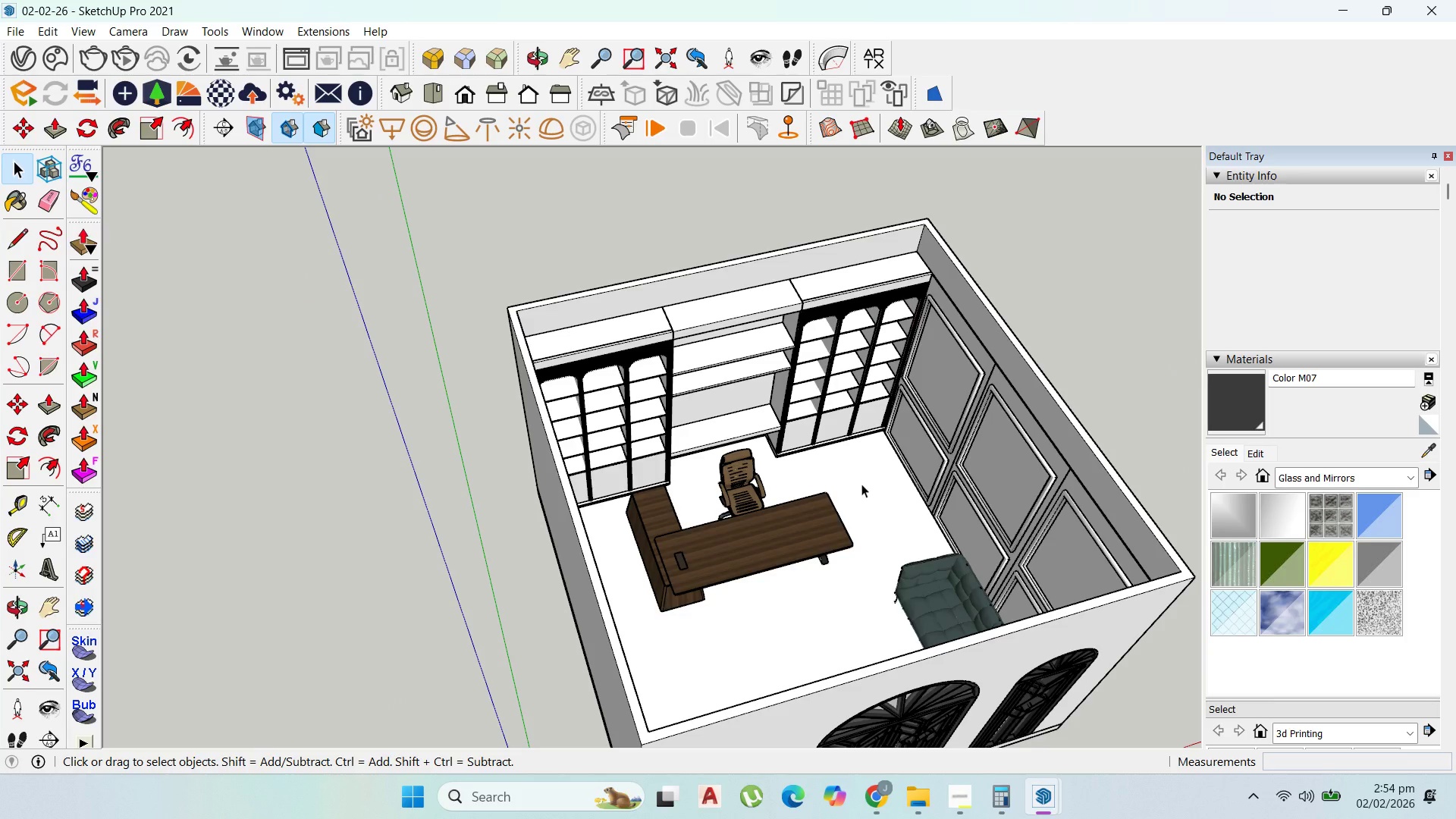 
wait(6.81)
 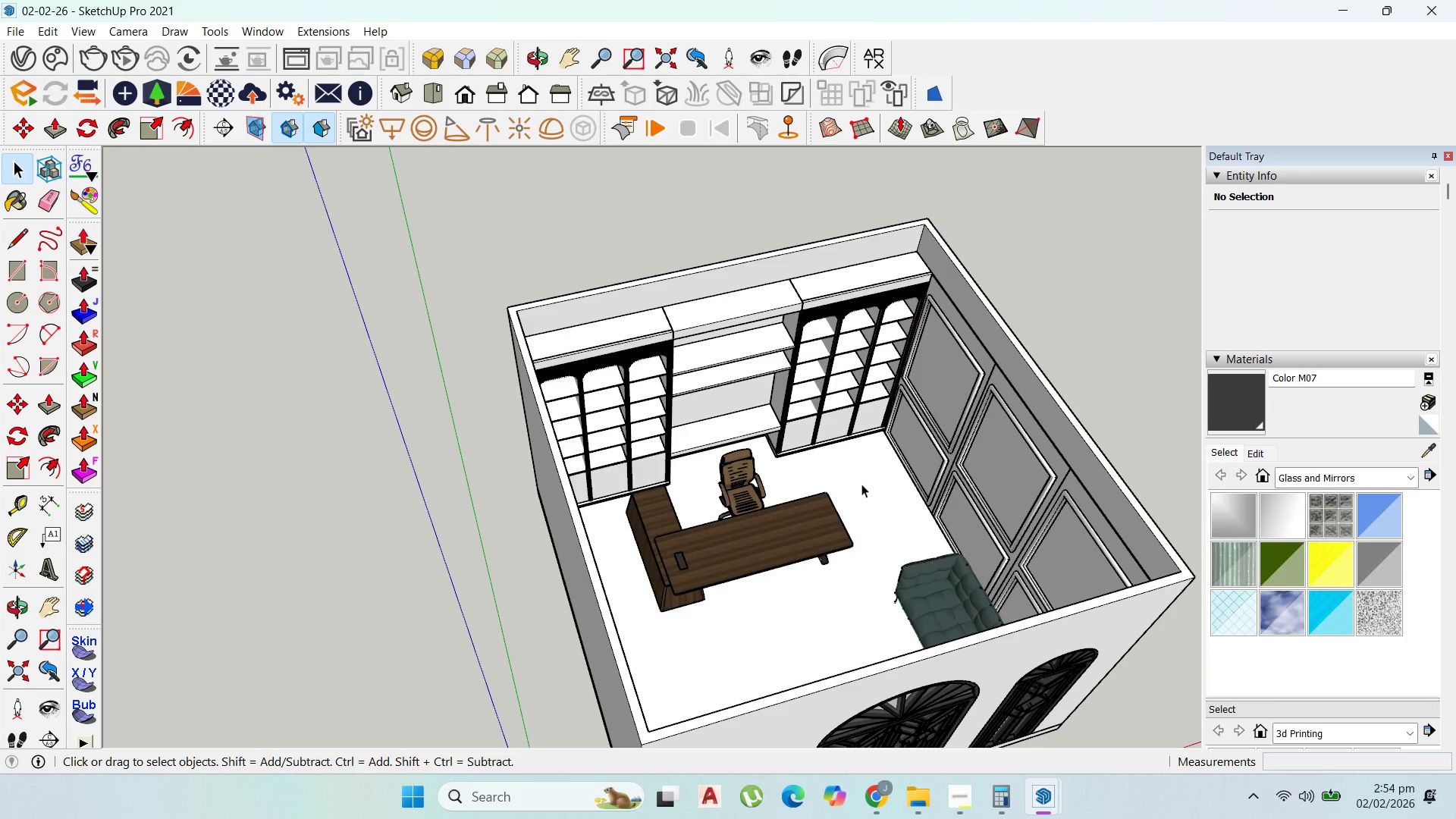 
scroll: coordinate [868, 582], scroll_direction: up, amount: 6.0
 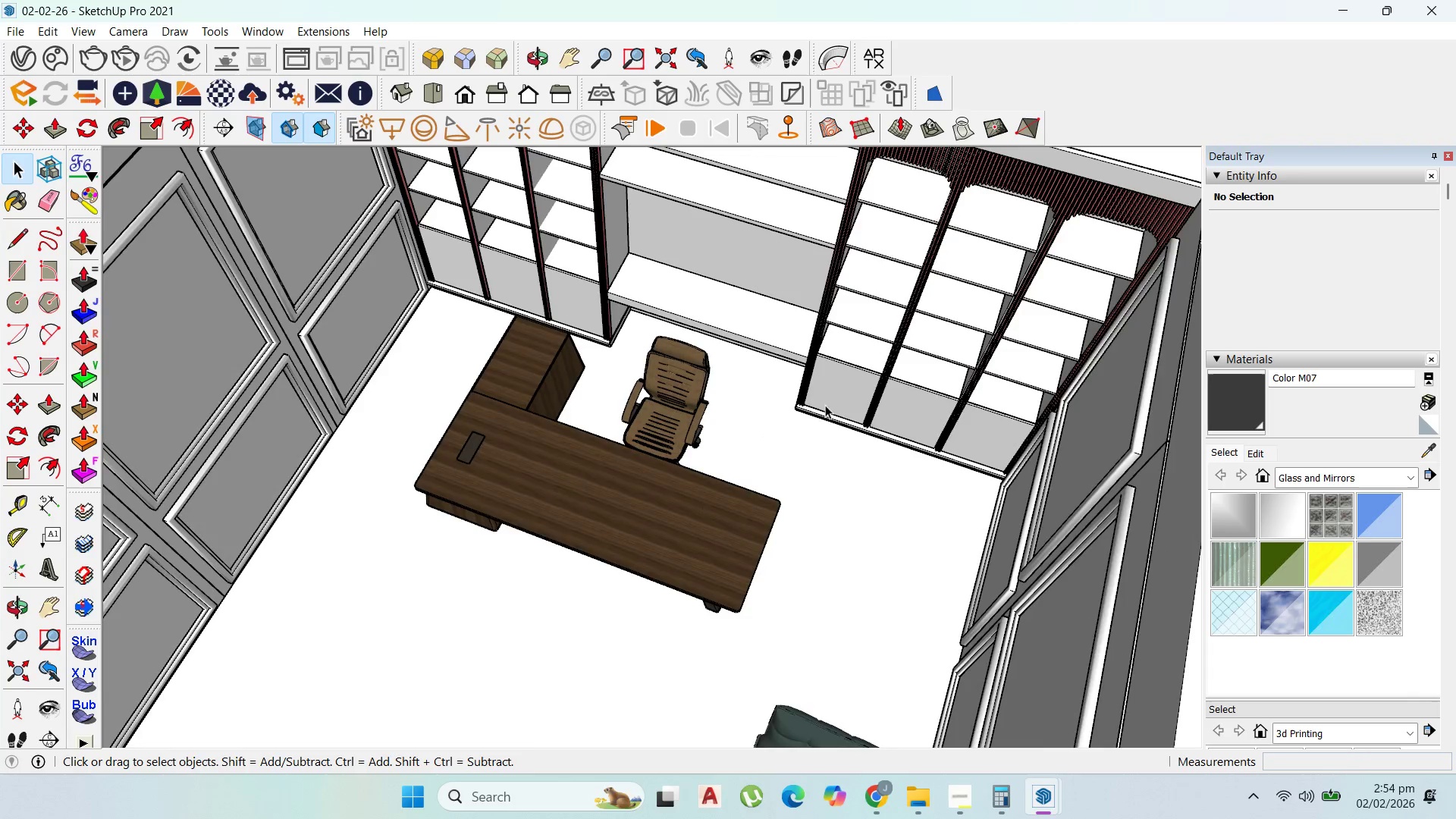 
scroll: coordinate [696, 497], scroll_direction: none, amount: 0.0
 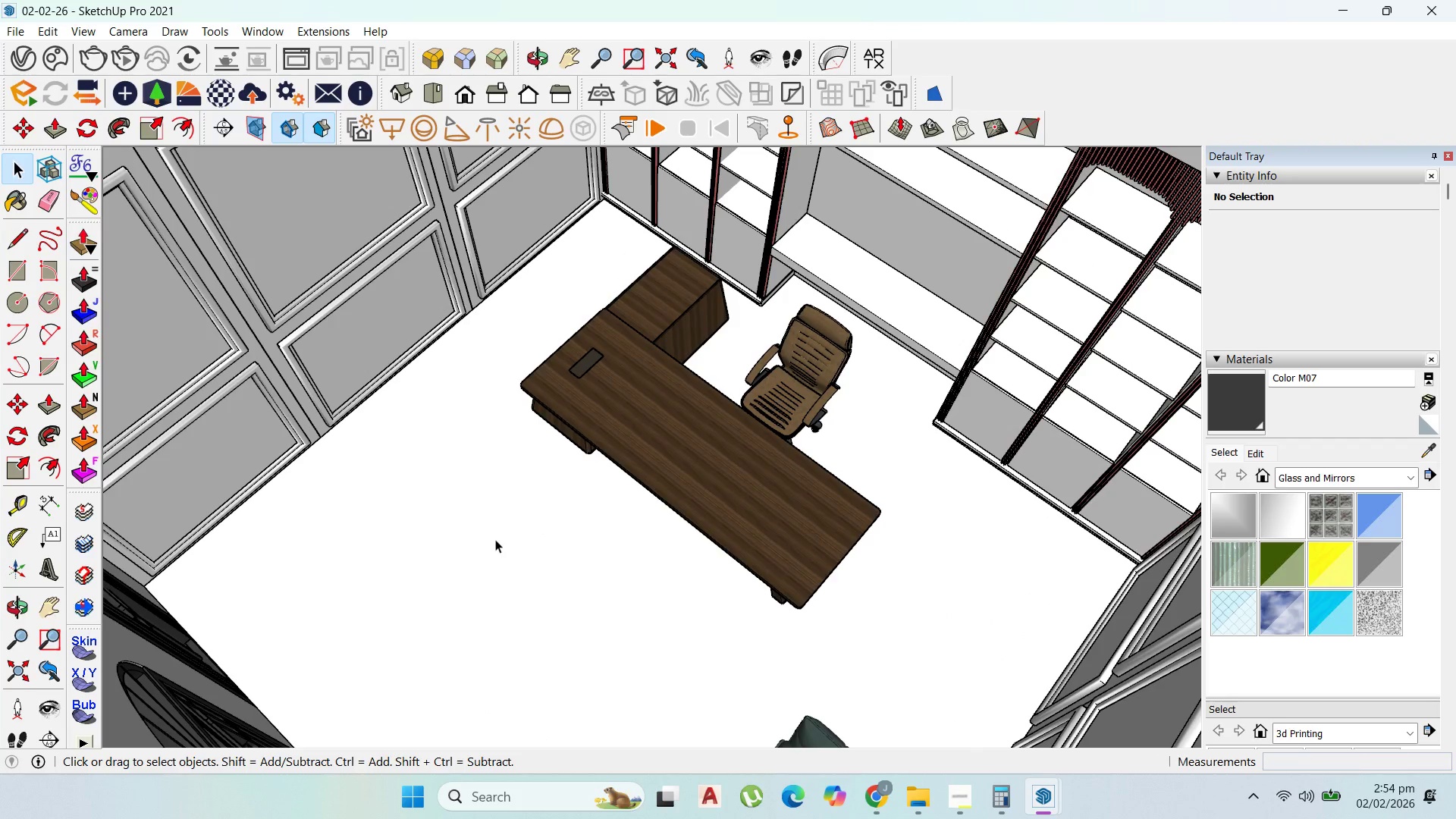 
key(Control+V)
 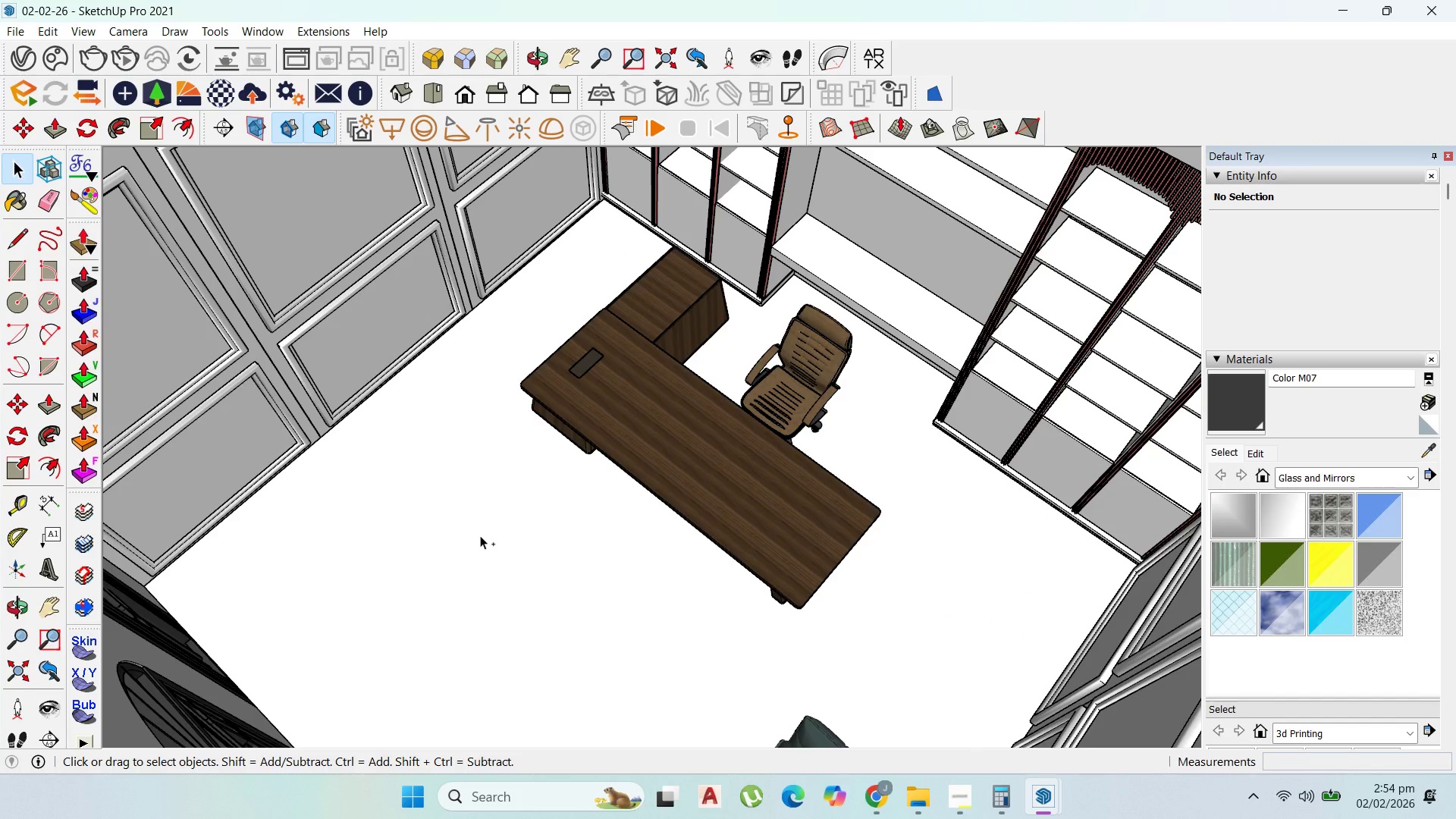 
wait(12.39)
 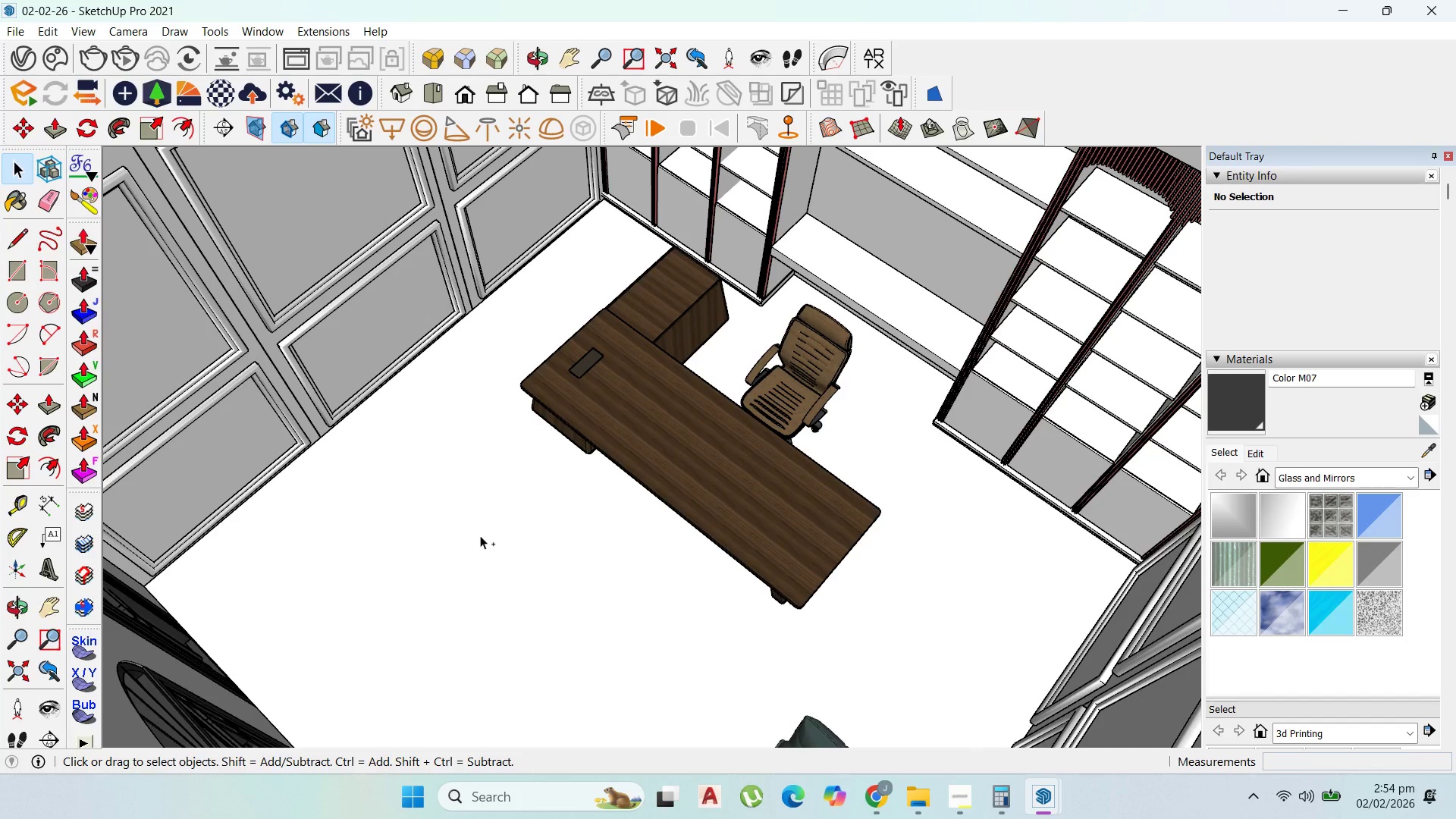 
scroll: coordinate [488, 479], scroll_direction: down, amount: 1.0
 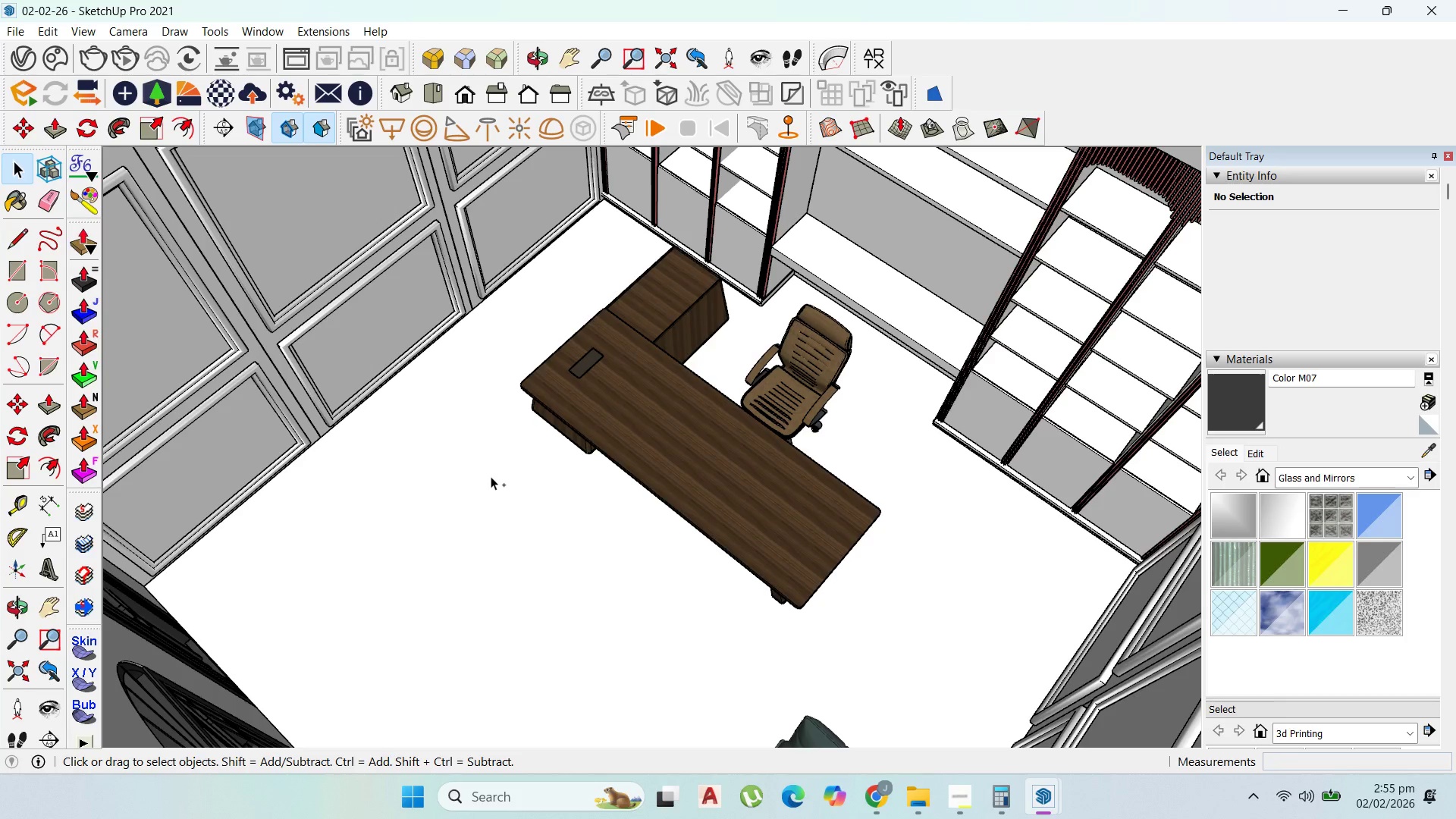 
wait(25.15)
 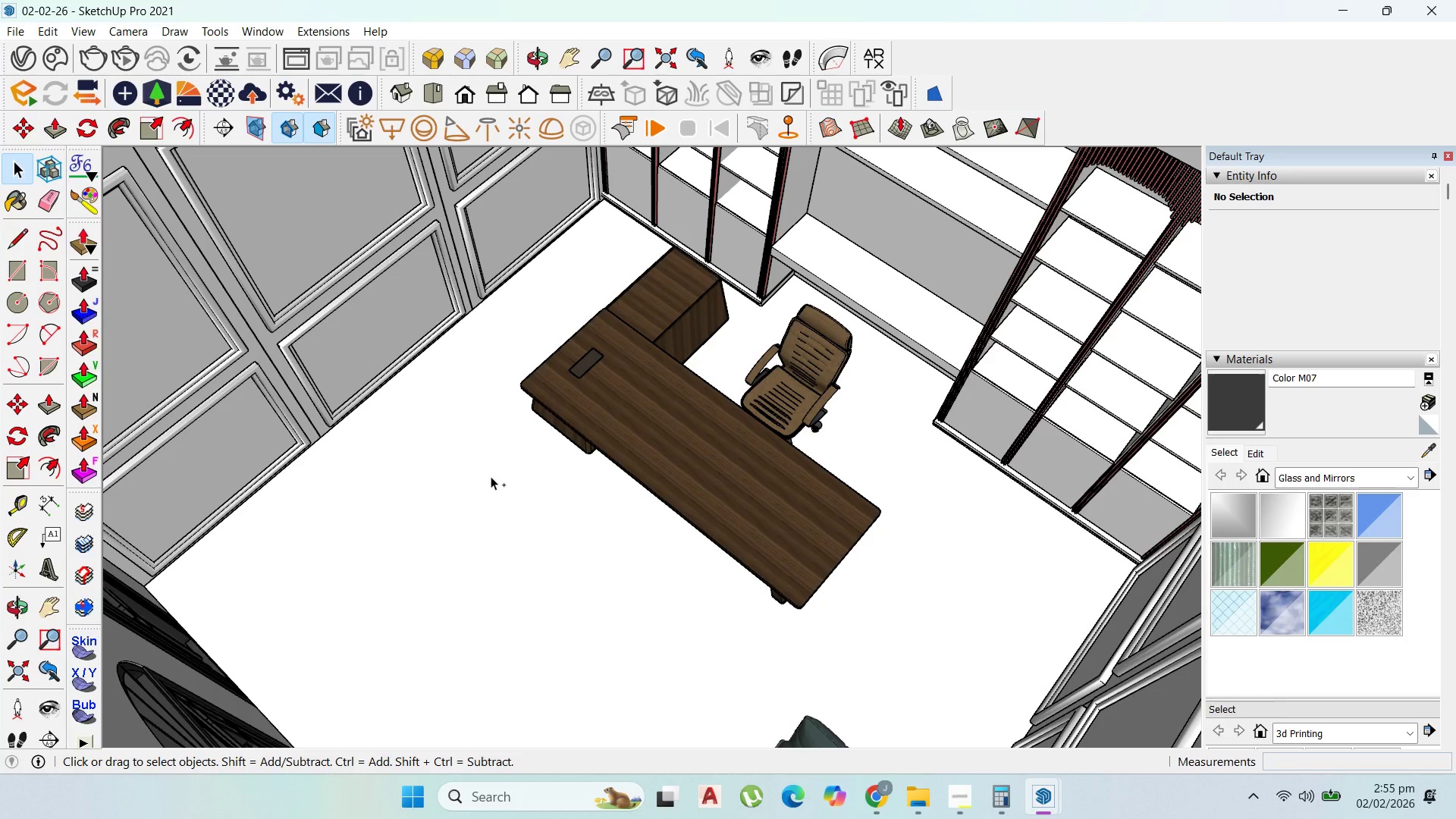 
scroll: coordinate [645, 501], scroll_direction: down, amount: 3.0
 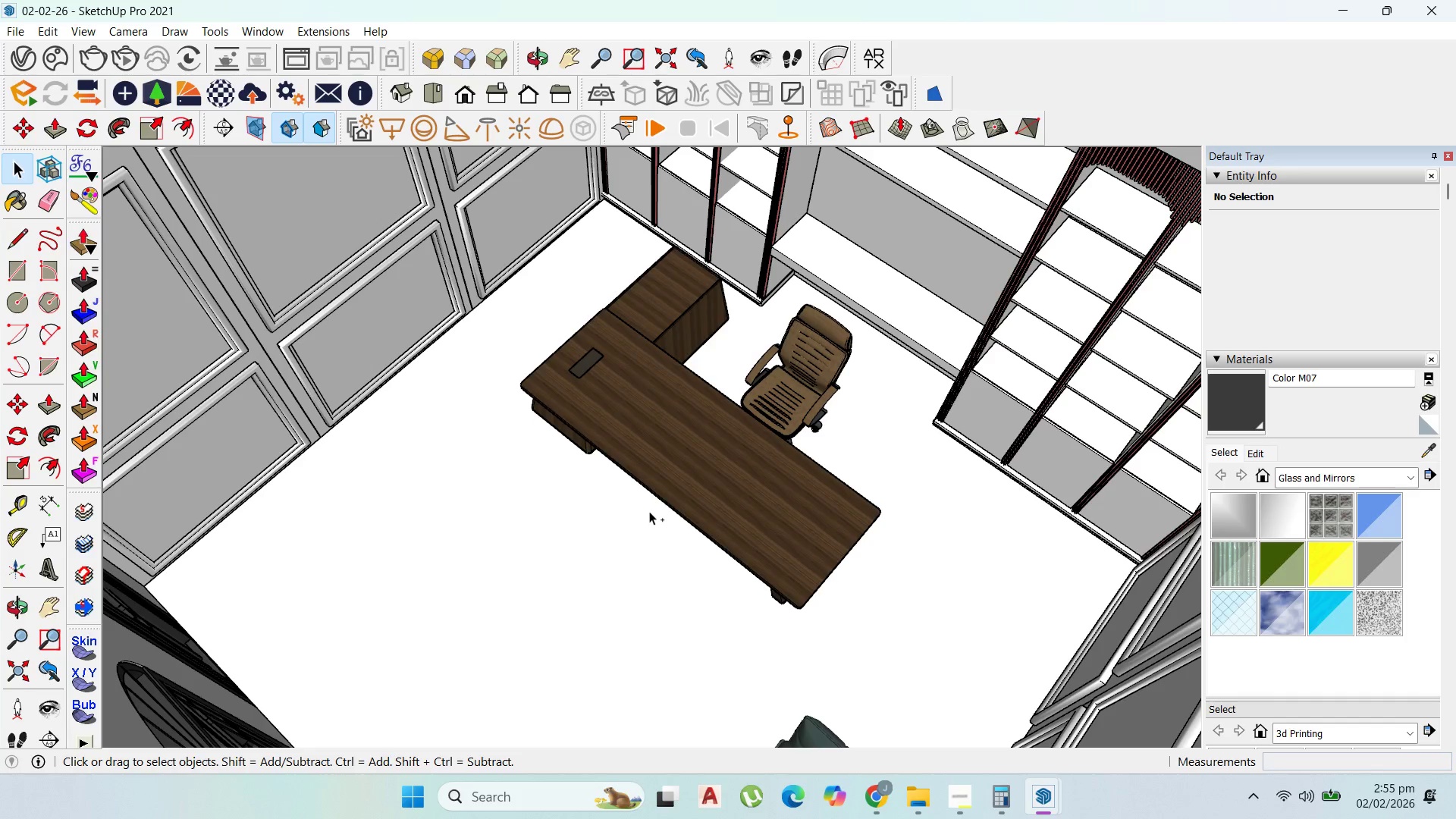 
scroll: coordinate [650, 511], scroll_direction: up, amount: 1.0
 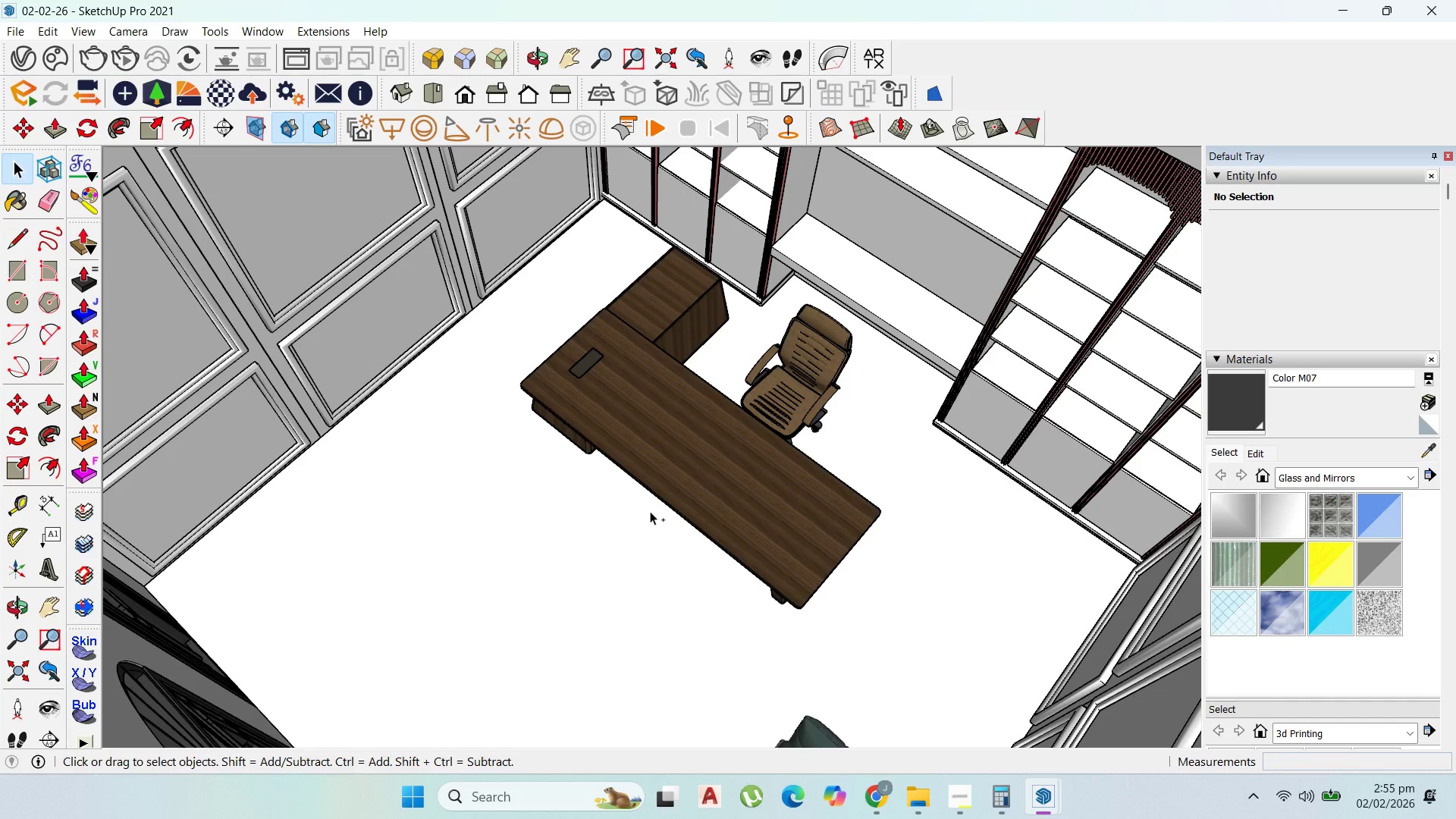 
wait(44.8)
 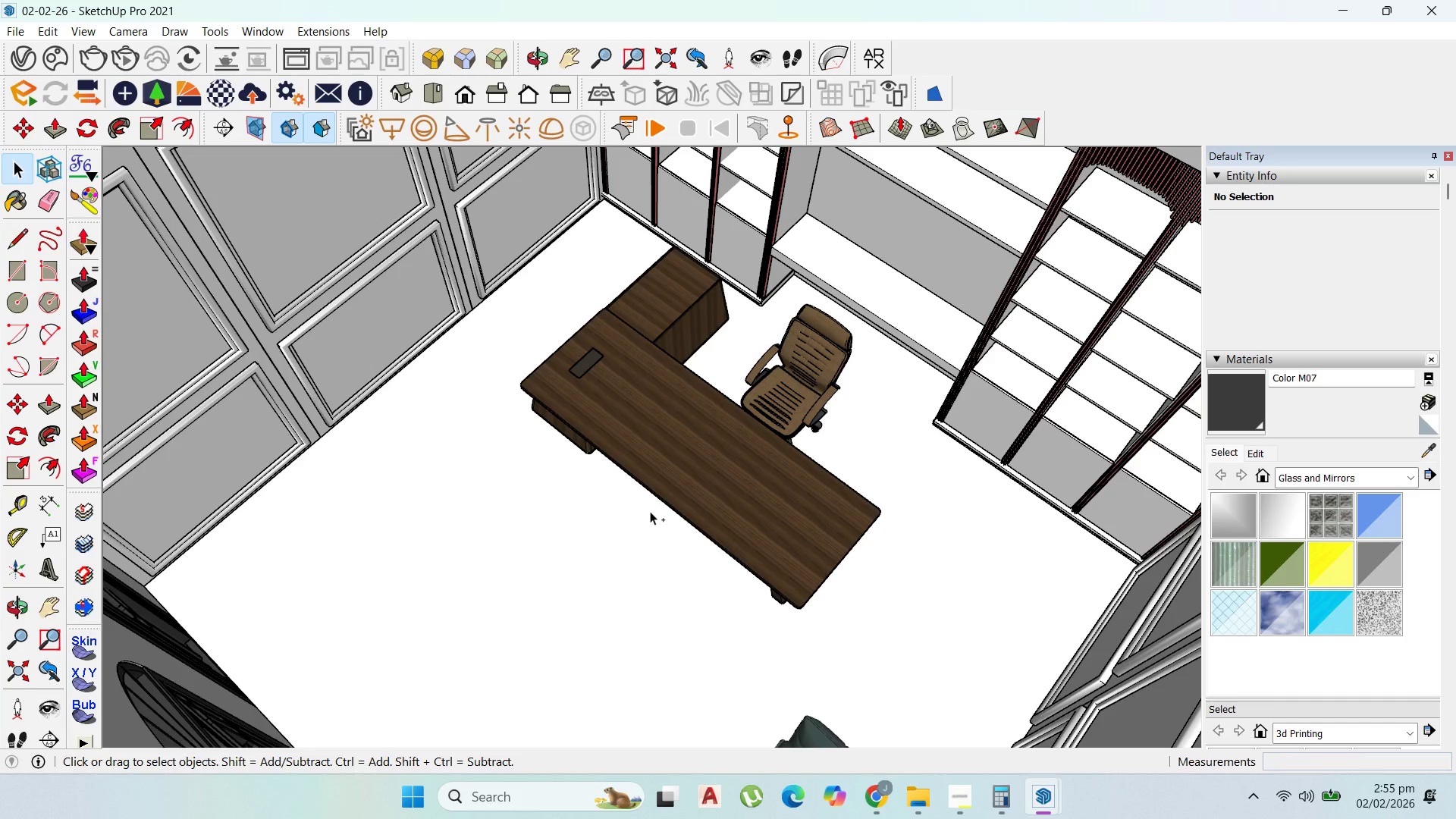 
scroll: coordinate [742, 494], scroll_direction: down, amount: 4.0
 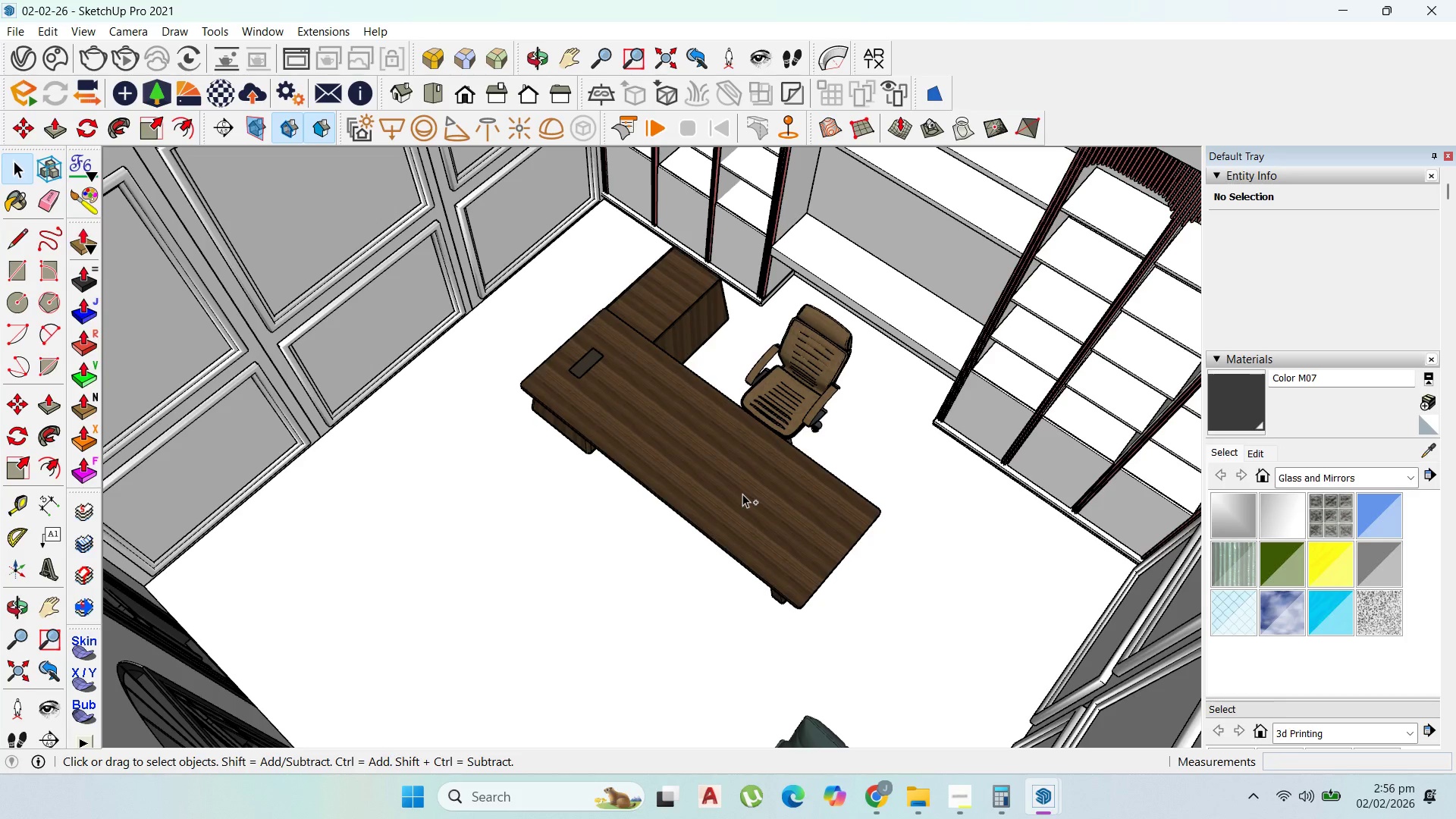 
wait(18.15)
 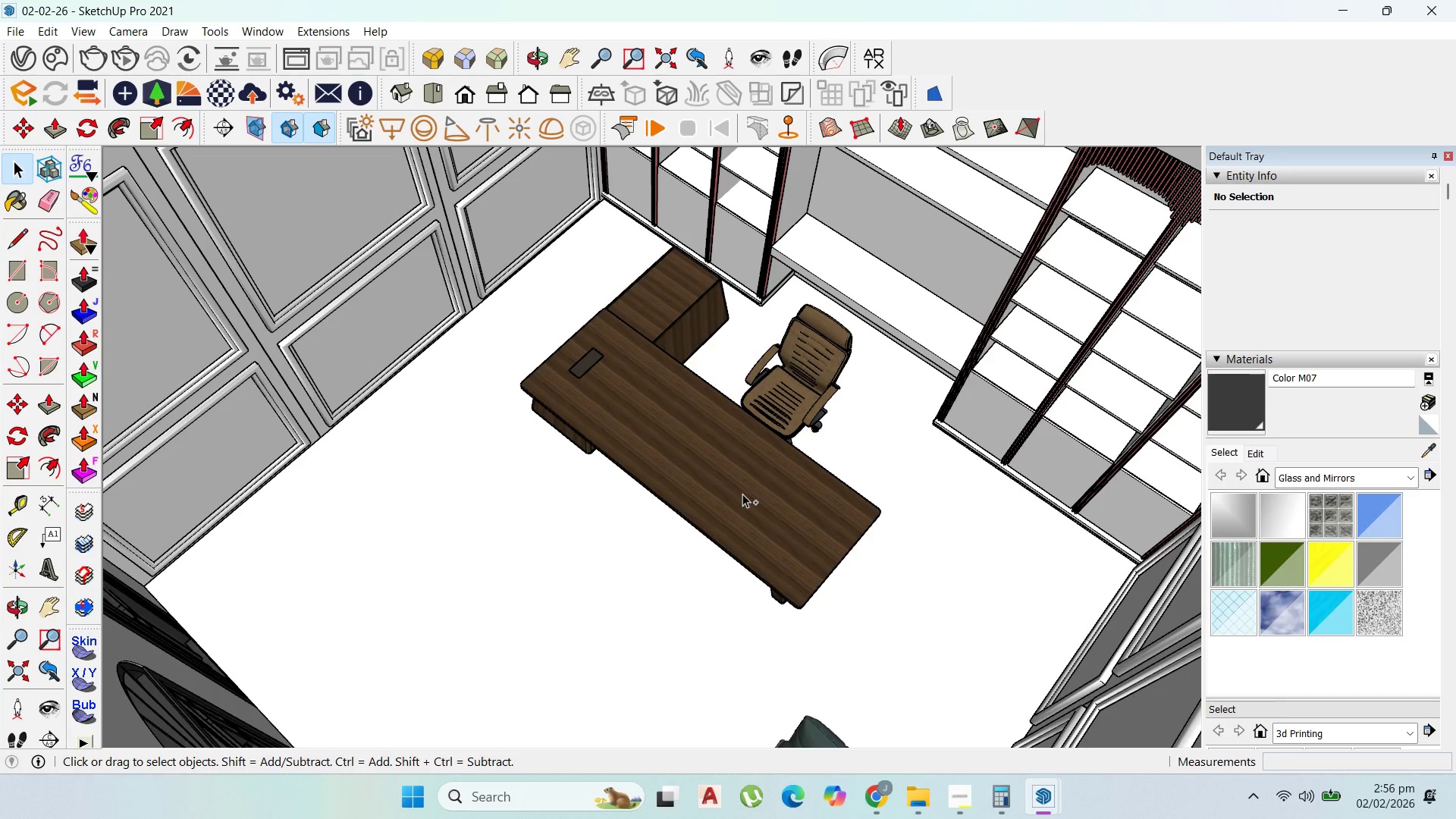 
left_click_drag(start_coordinate=[840, 511], to_coordinate=[82, 130])
 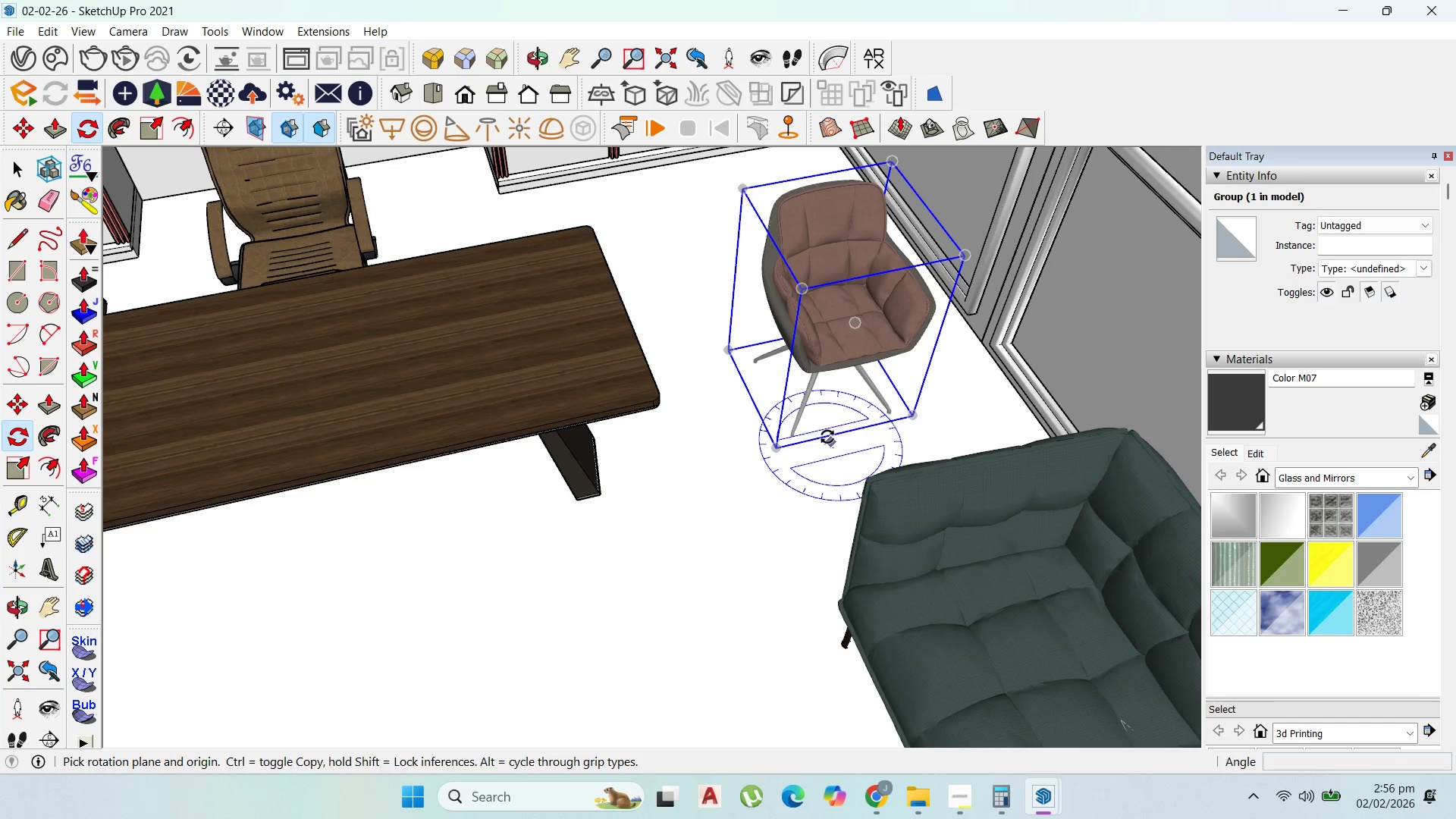 
scroll: coordinate [872, 340], scroll_direction: up, amount: 13.0
 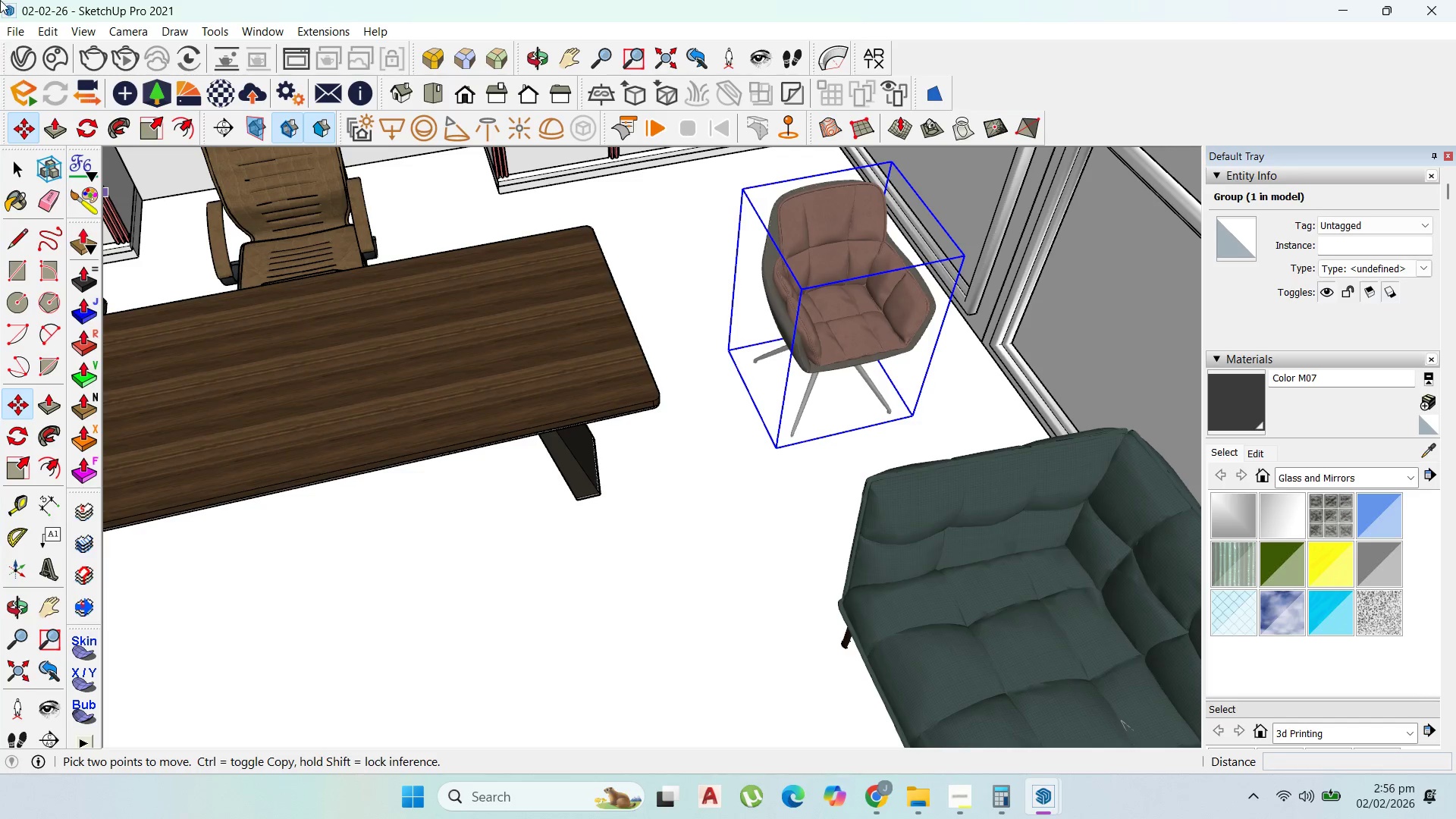 
left_click([82, 130])
 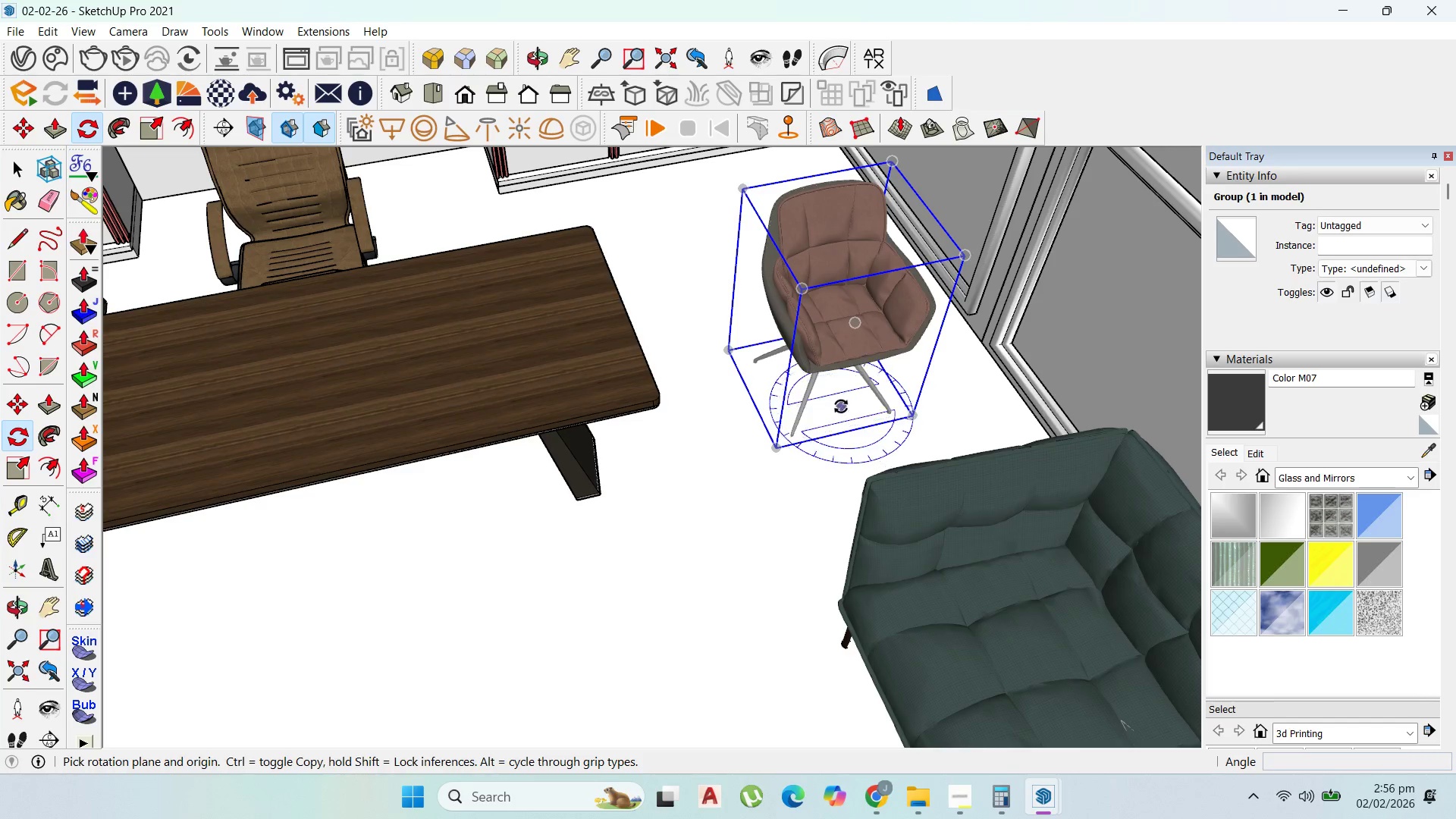 
left_click([839, 404])
 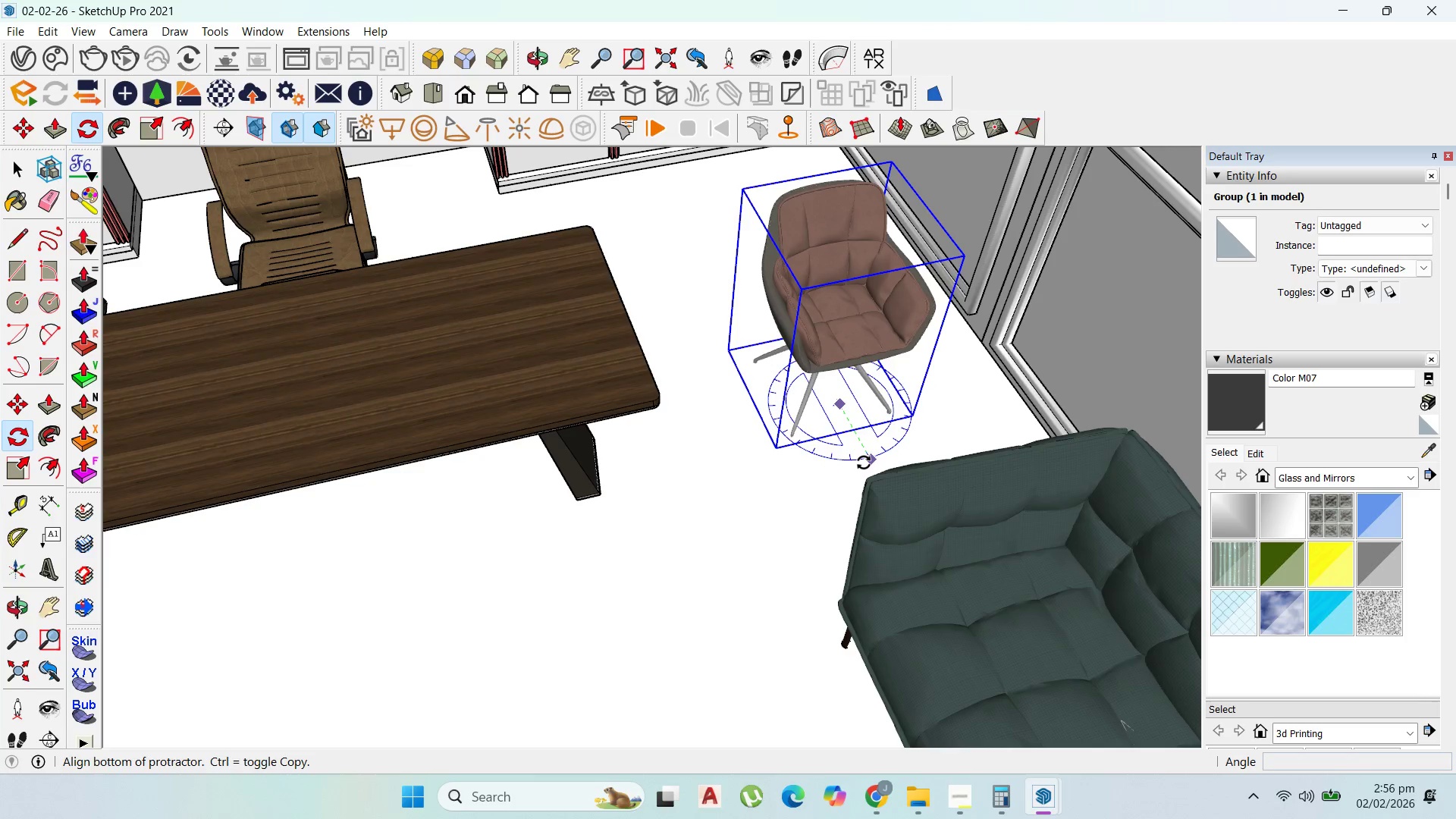 
left_click([864, 462])
 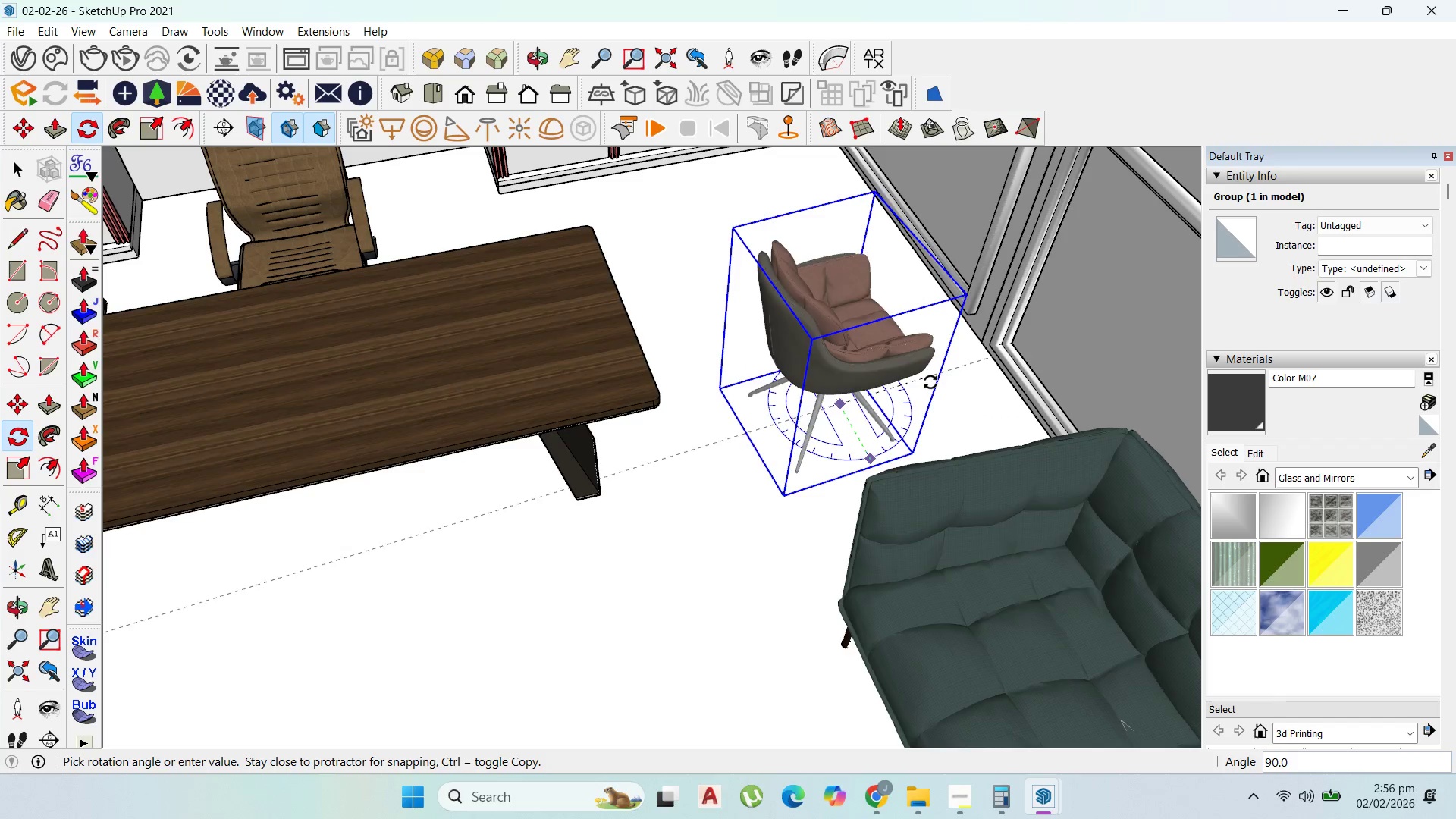 
left_click([930, 383])
 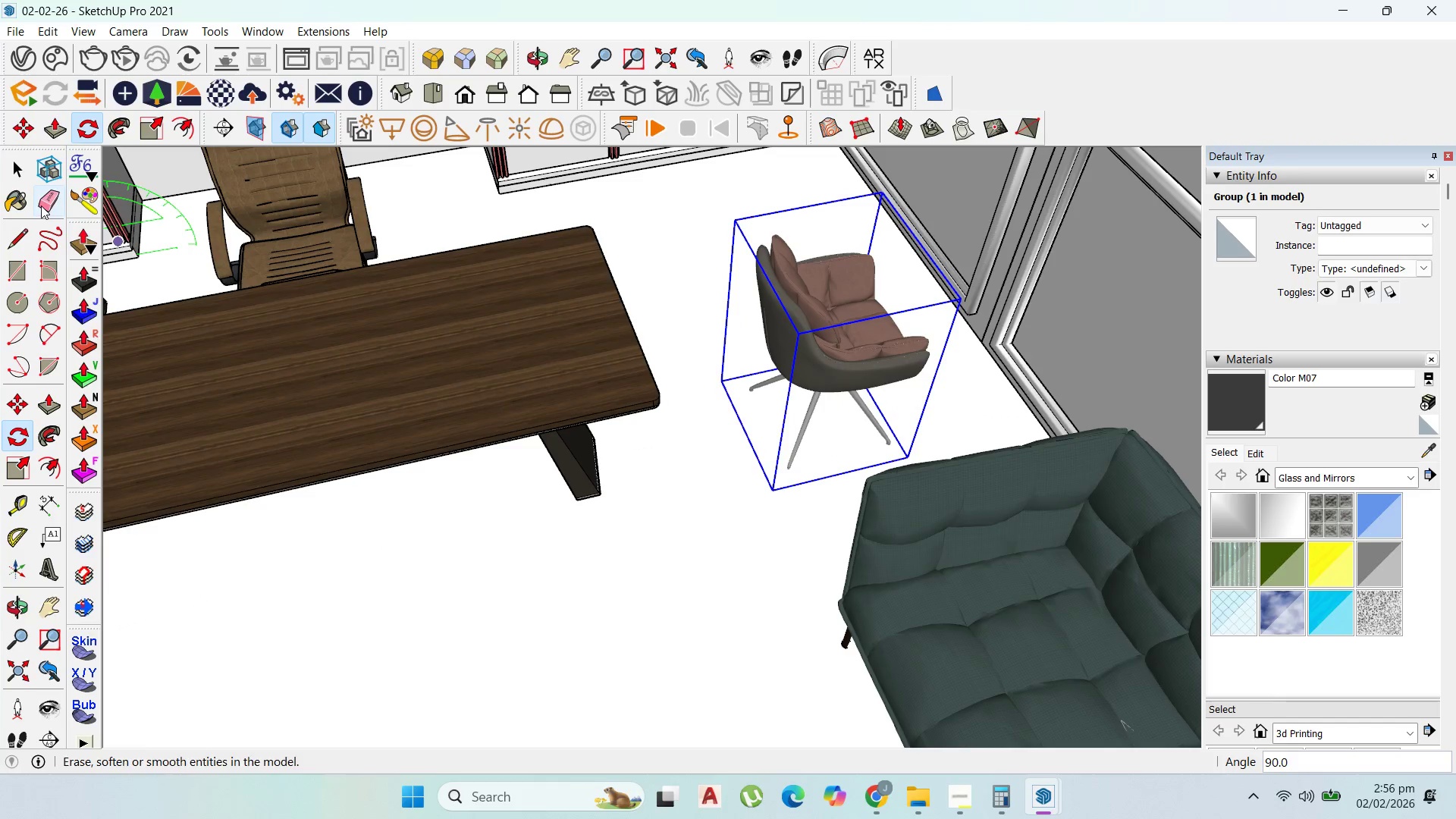 
left_click([22, 125])
 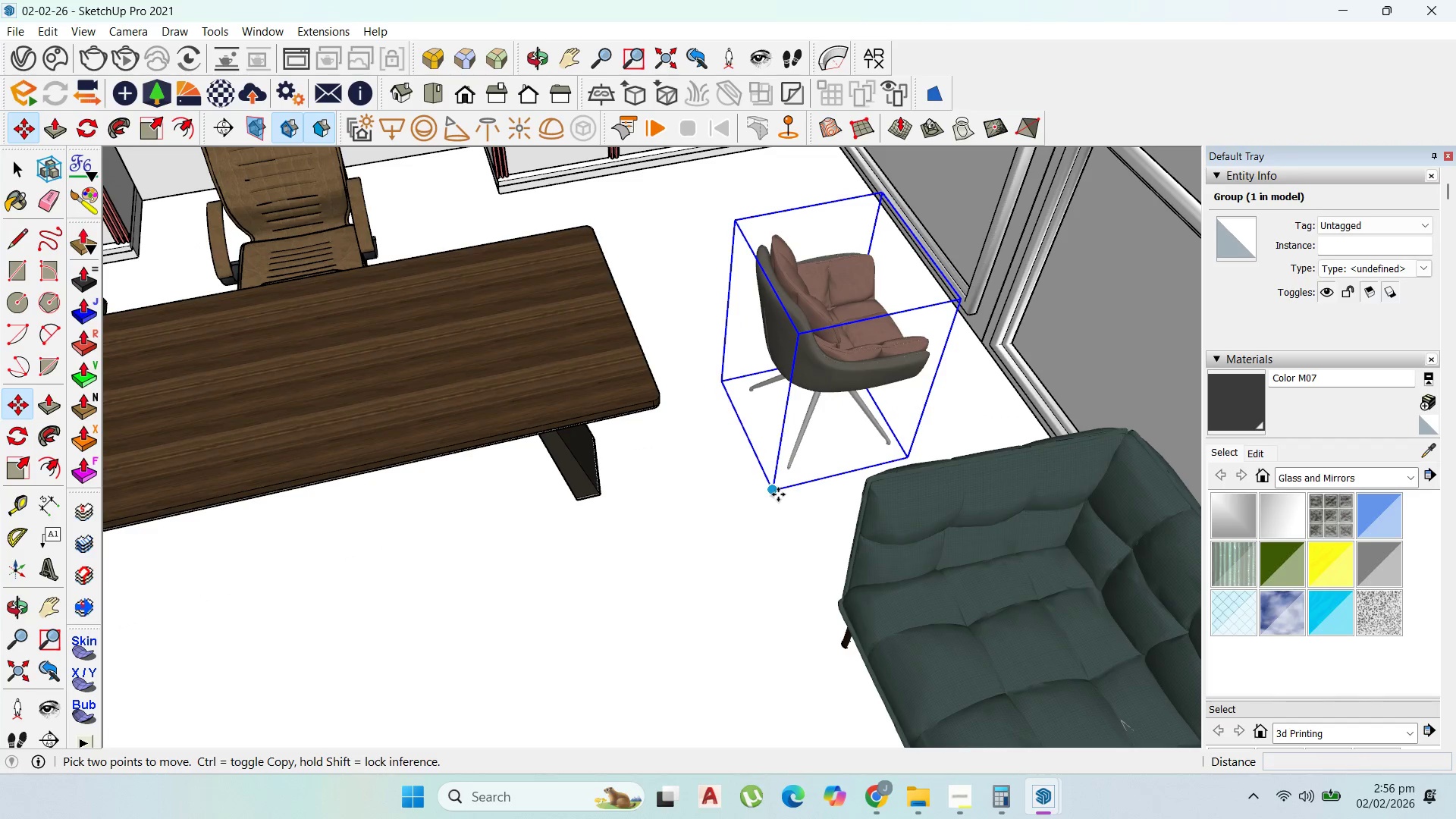 
left_click([778, 494])
 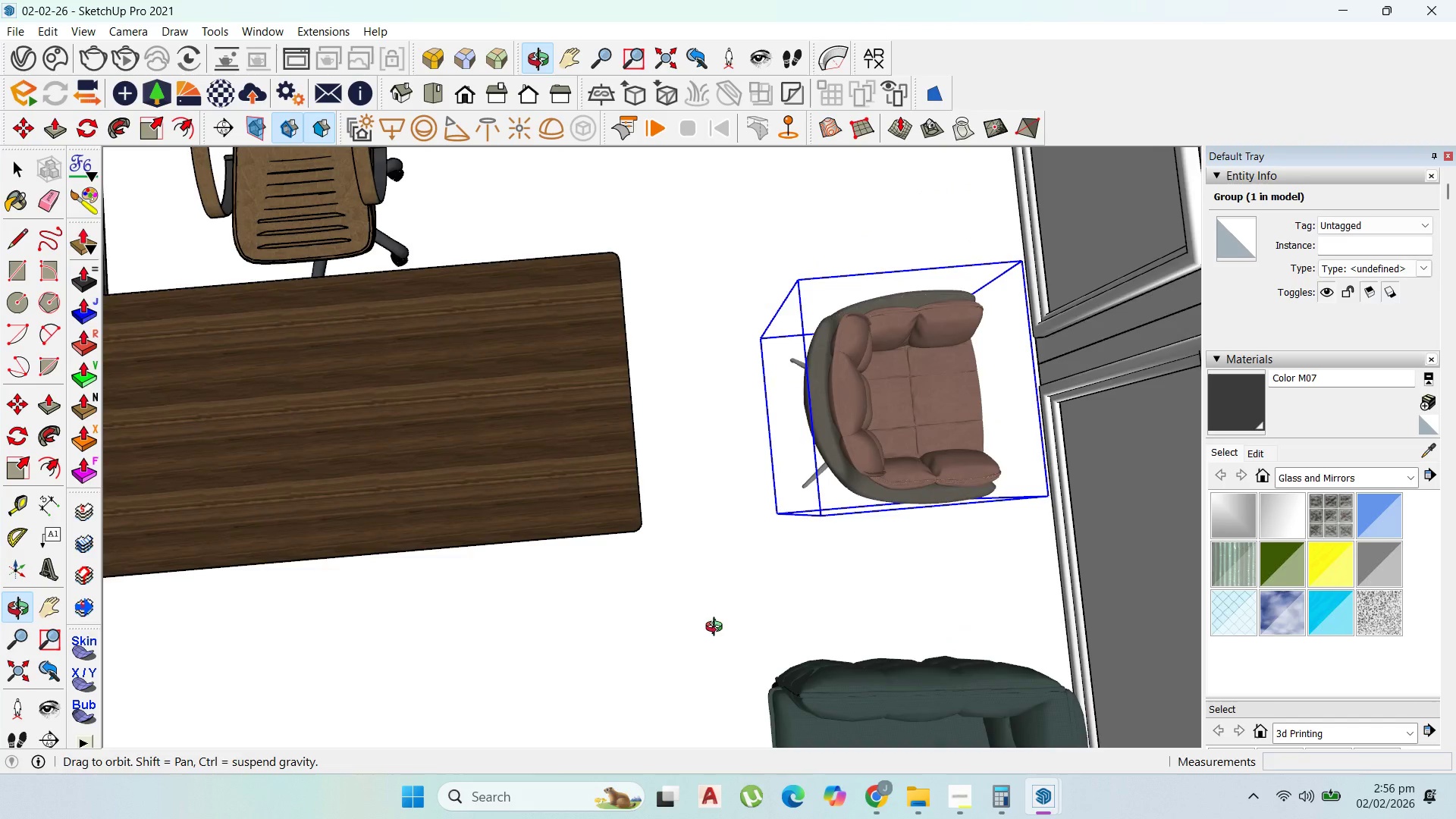 
scroll: coordinate [845, 403], scroll_direction: down, amount: 9.0
 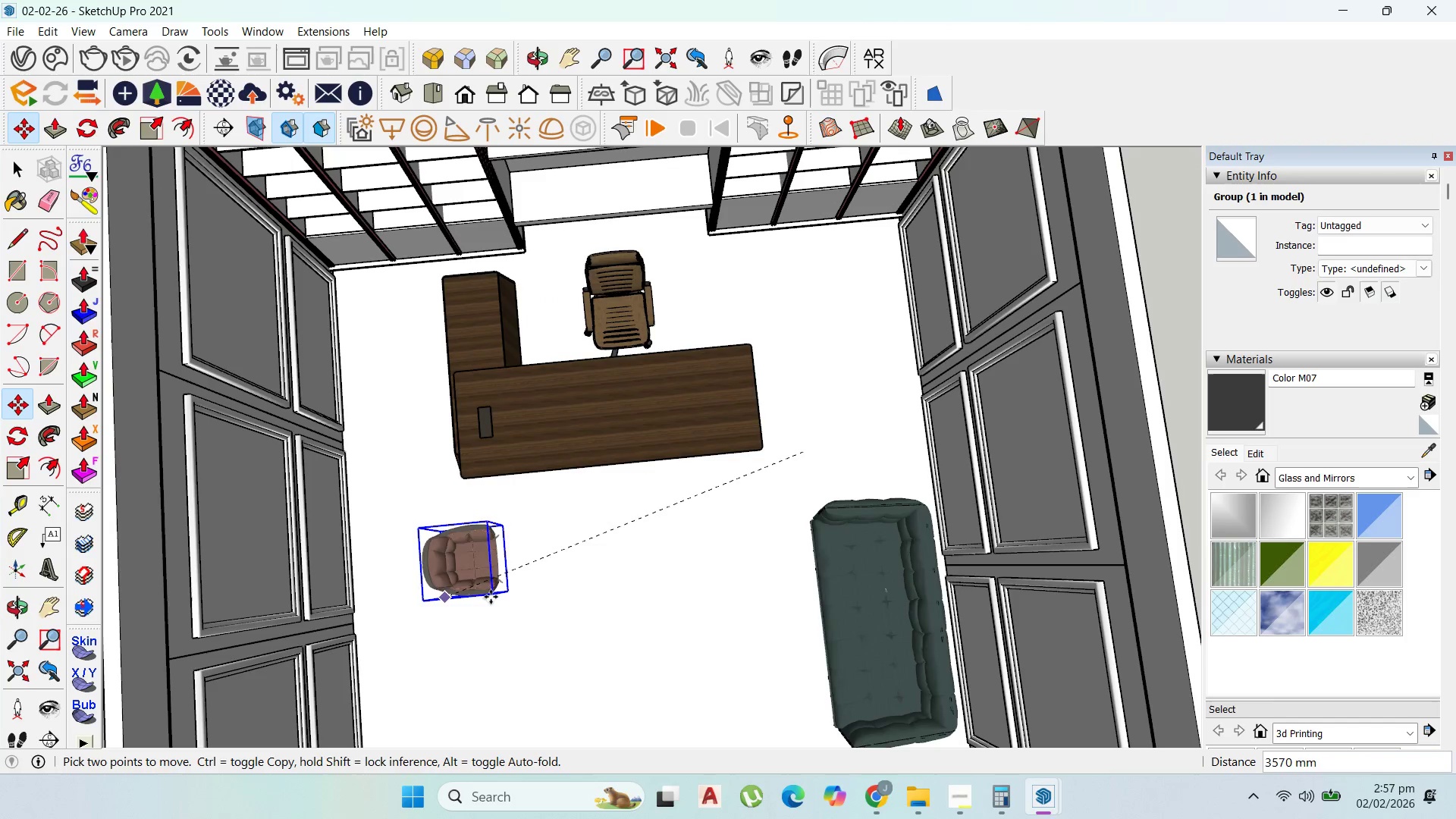 
scroll: coordinate [488, 579], scroll_direction: up, amount: 2.0
 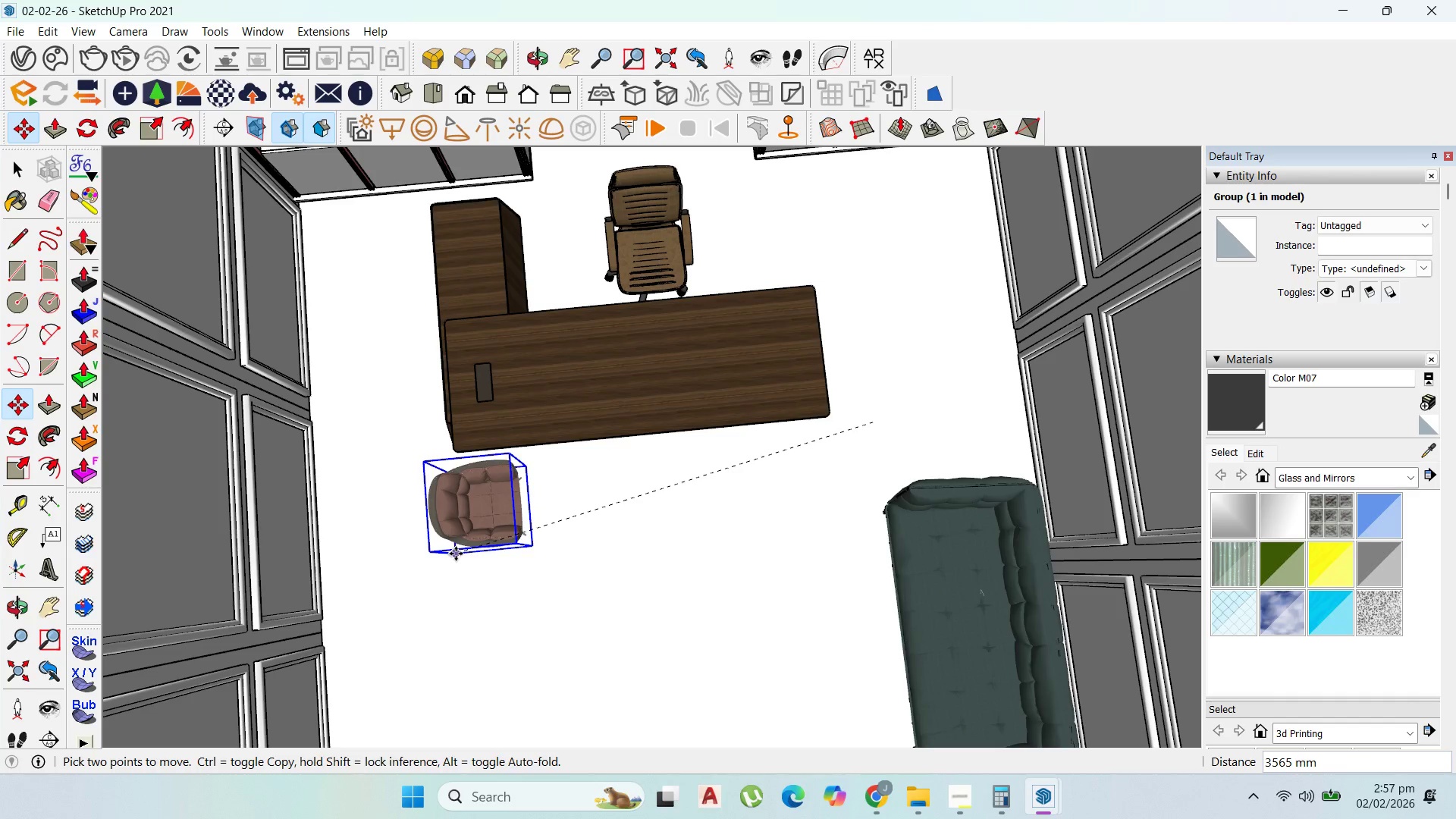 
left_click_drag(start_coordinate=[448, 554], to_coordinate=[439, 554])
 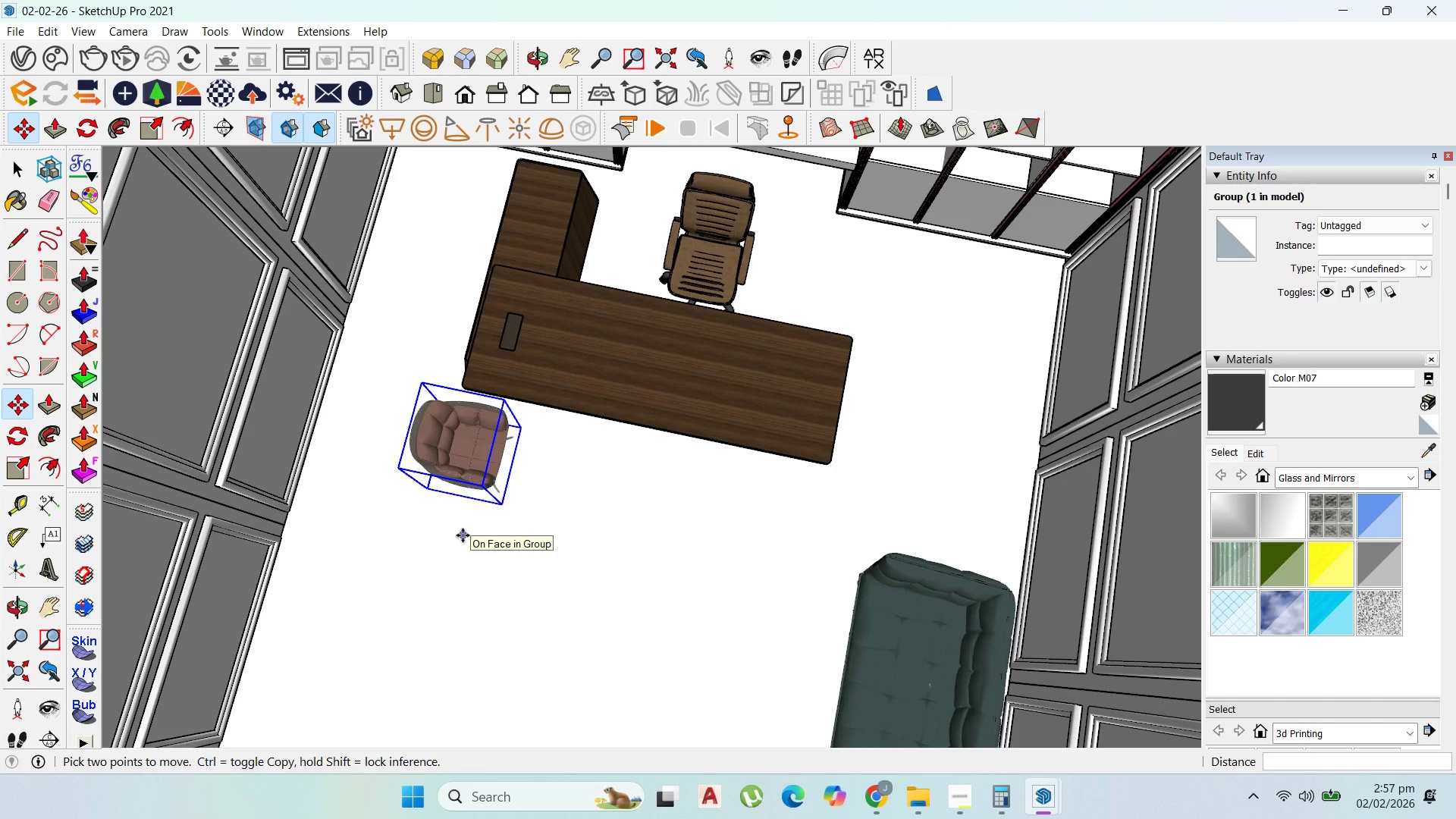 
wait(9.66)
 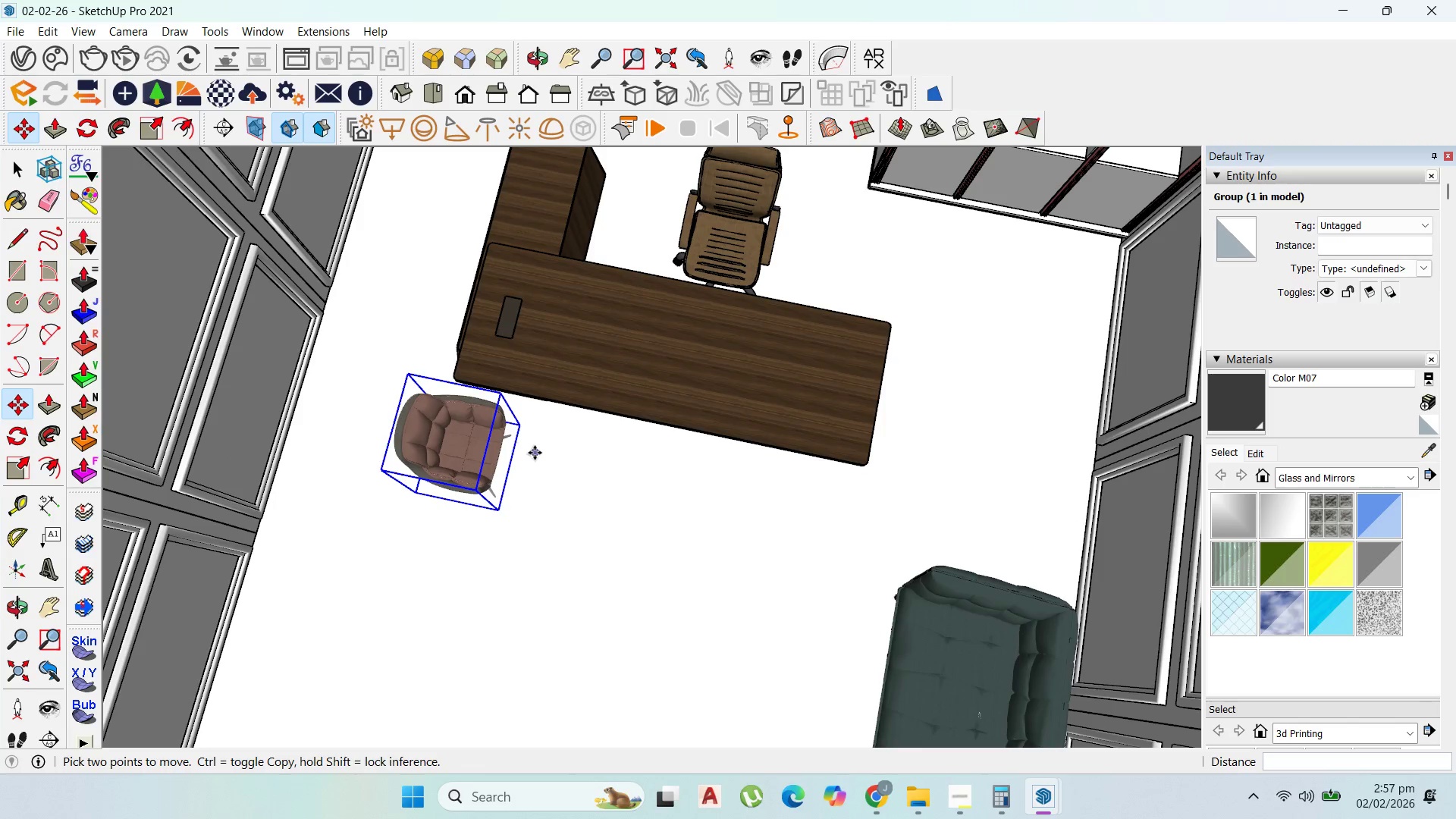 
left_click([535, 453])
 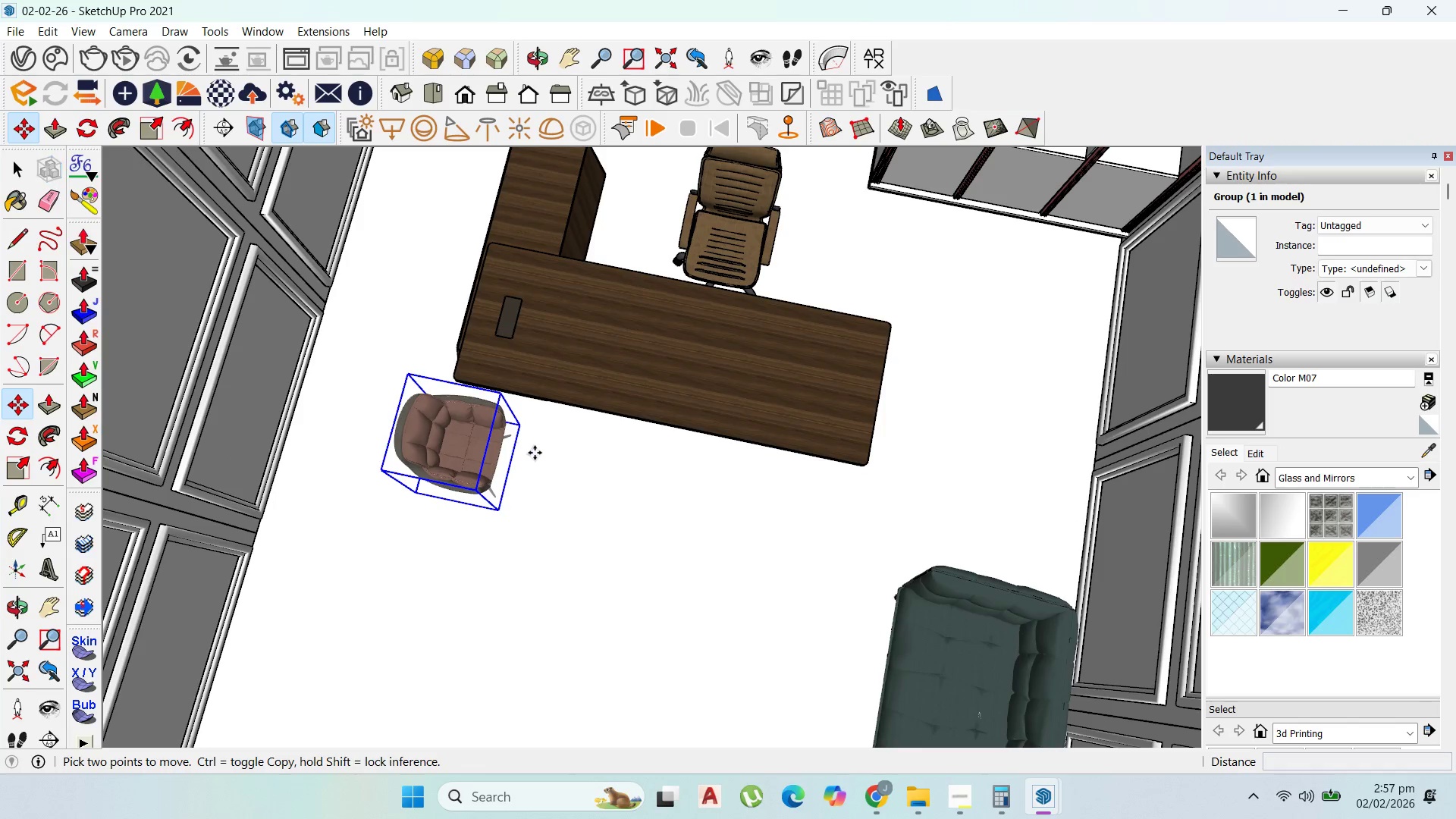 
key(Control+ControlLeft)
 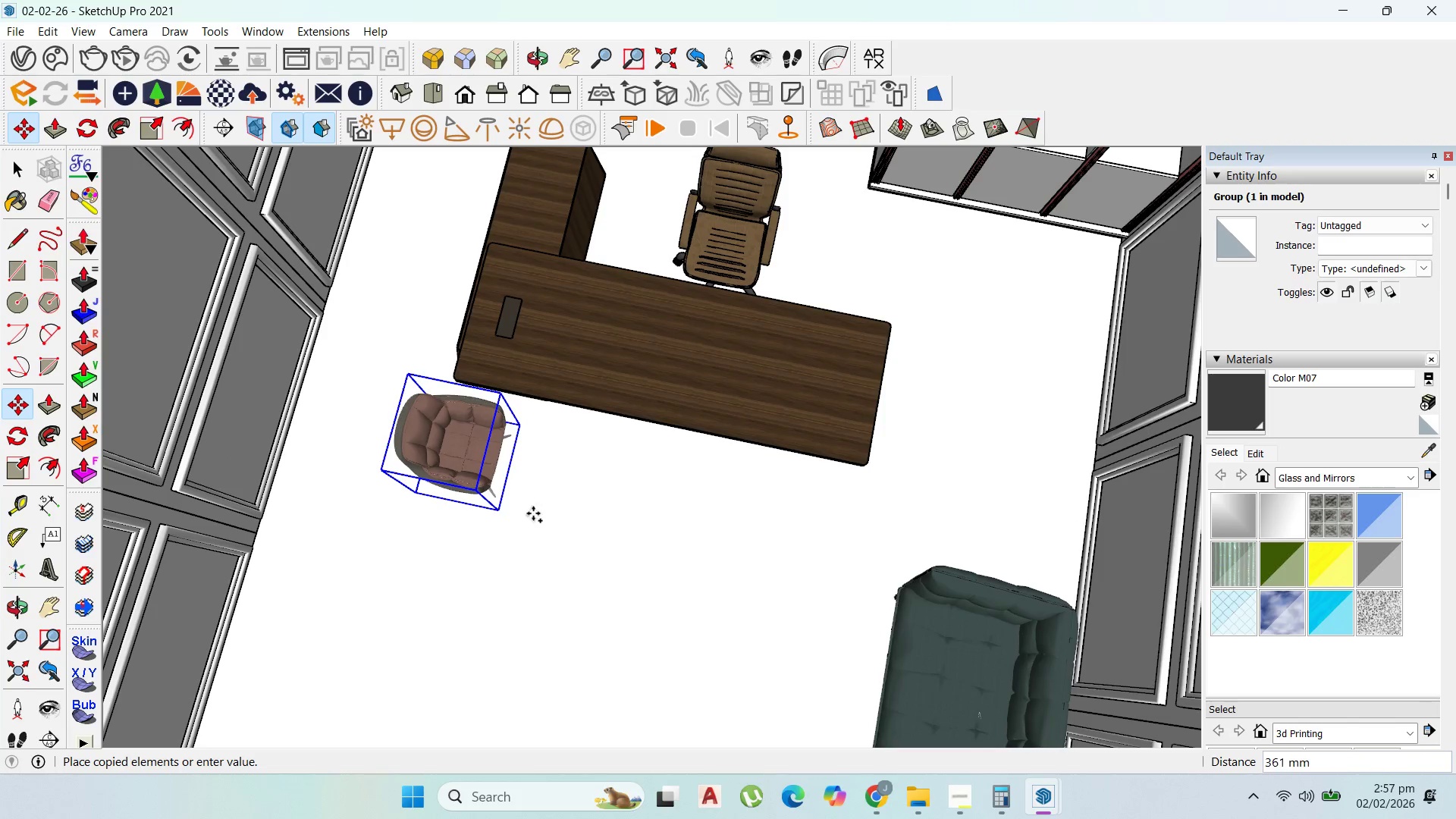 
scroll: coordinate [532, 453], scroll_direction: up, amount: 1.0
 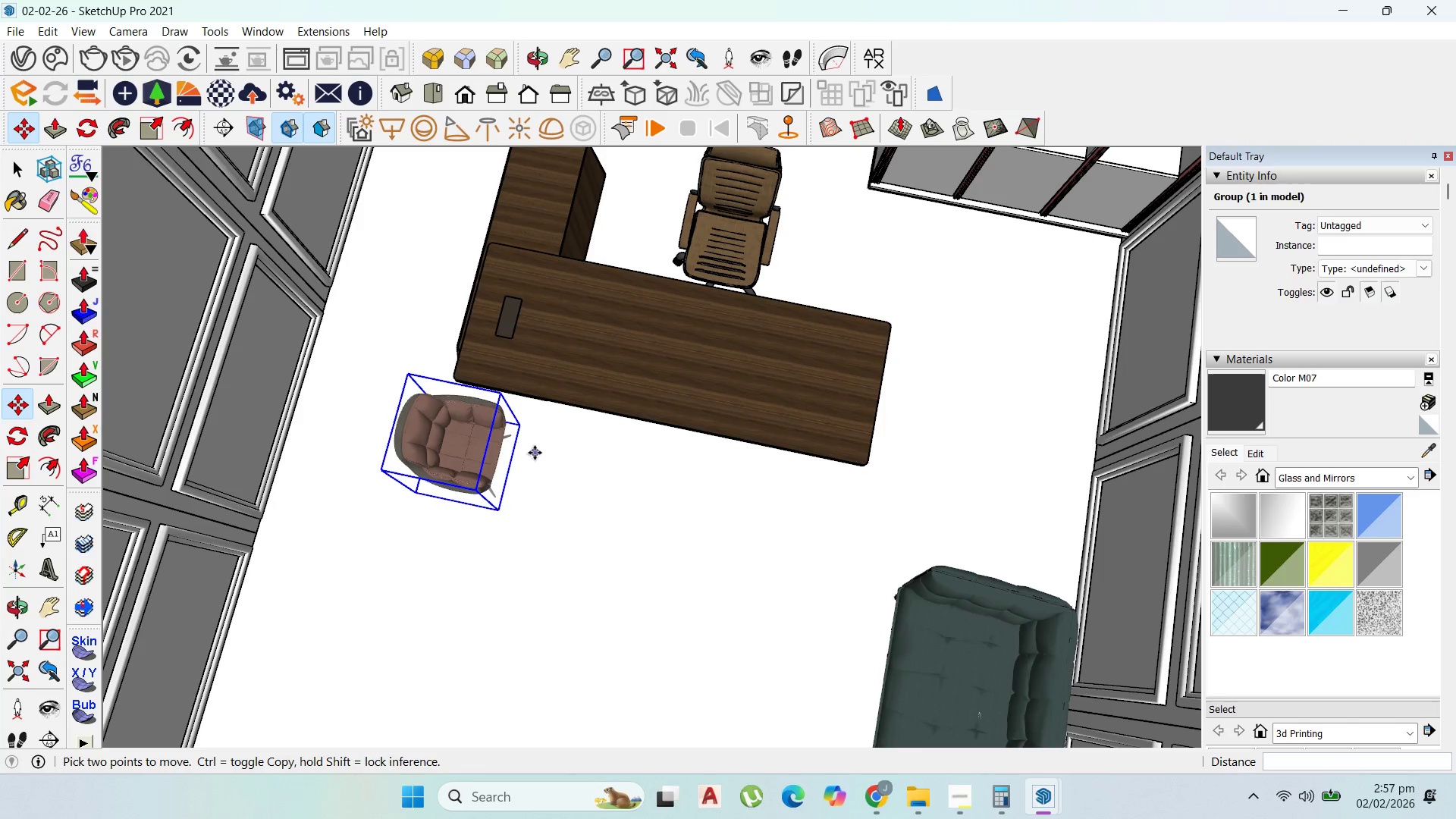 
left_click([524, 485])
 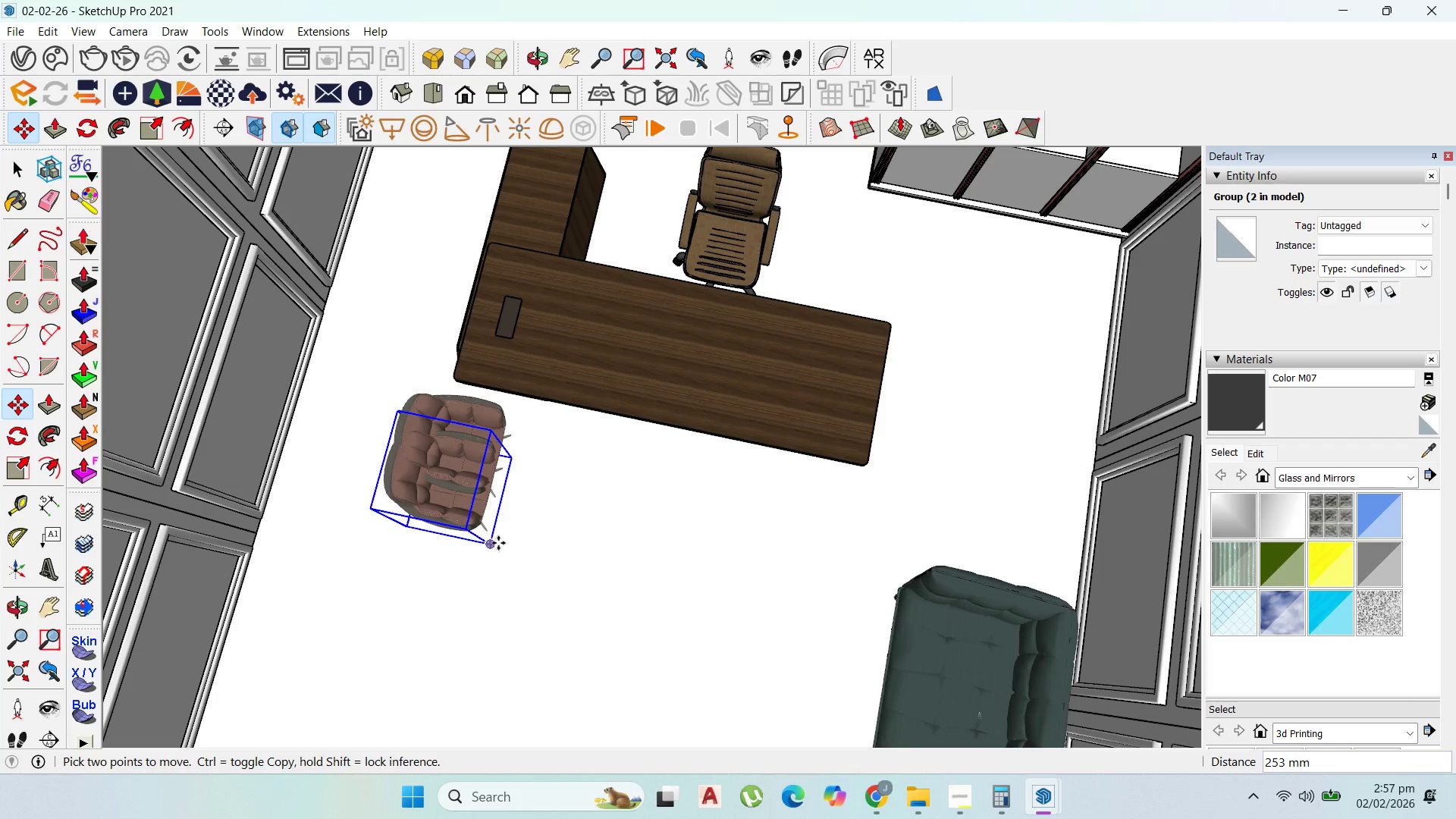 
left_click([488, 548])
 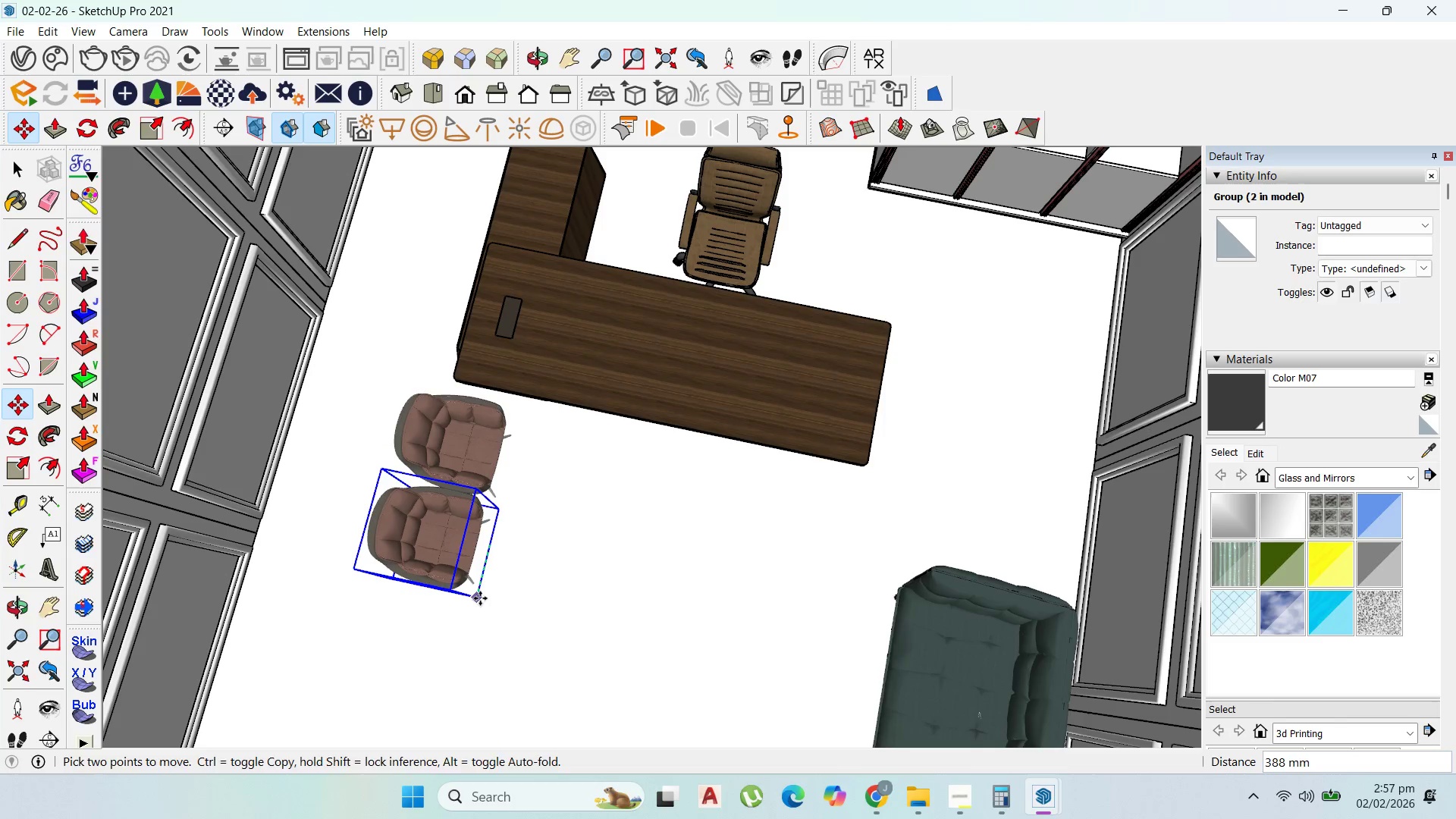 
left_click([480, 598])
 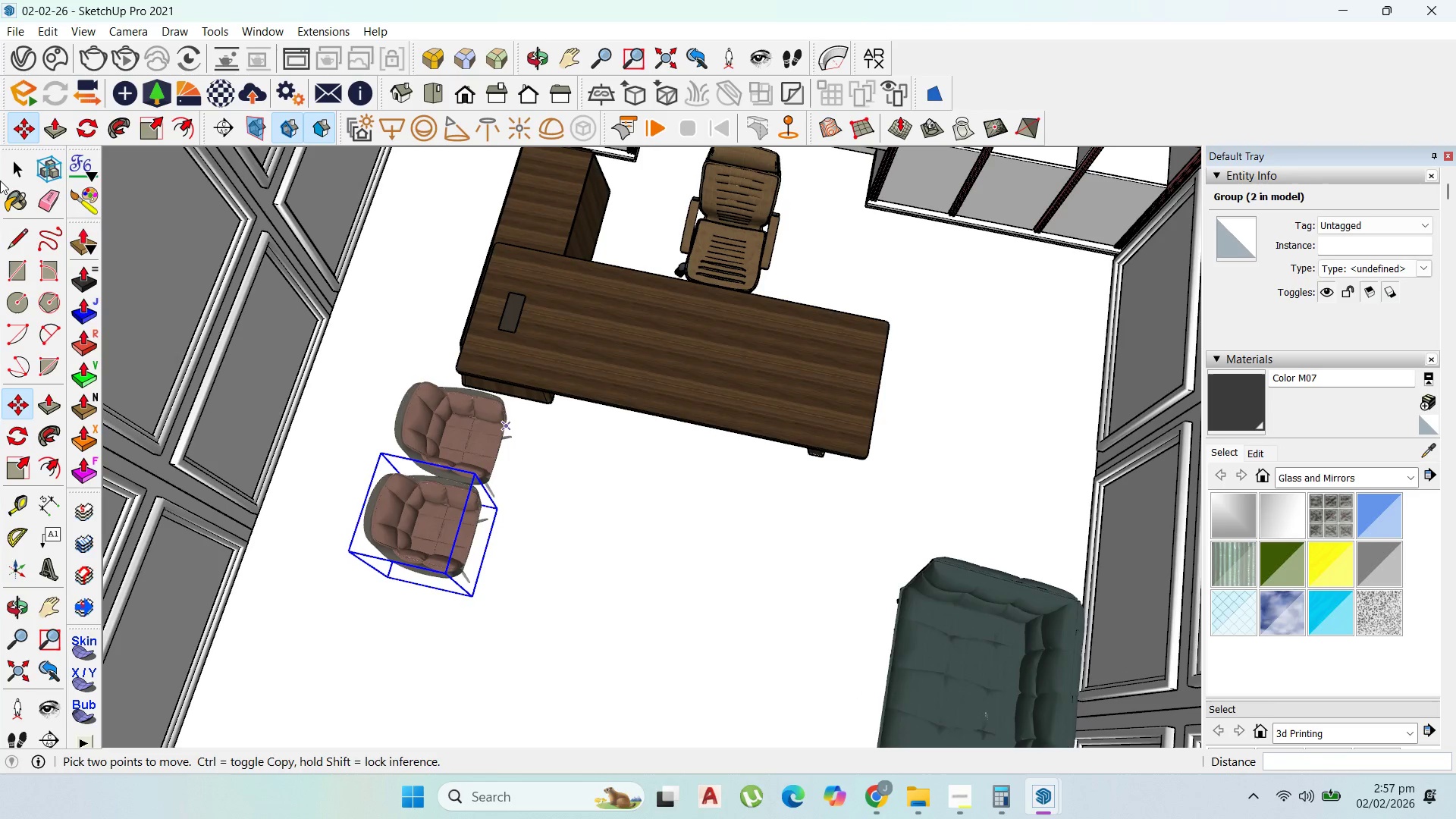 
left_click([23, 166])
 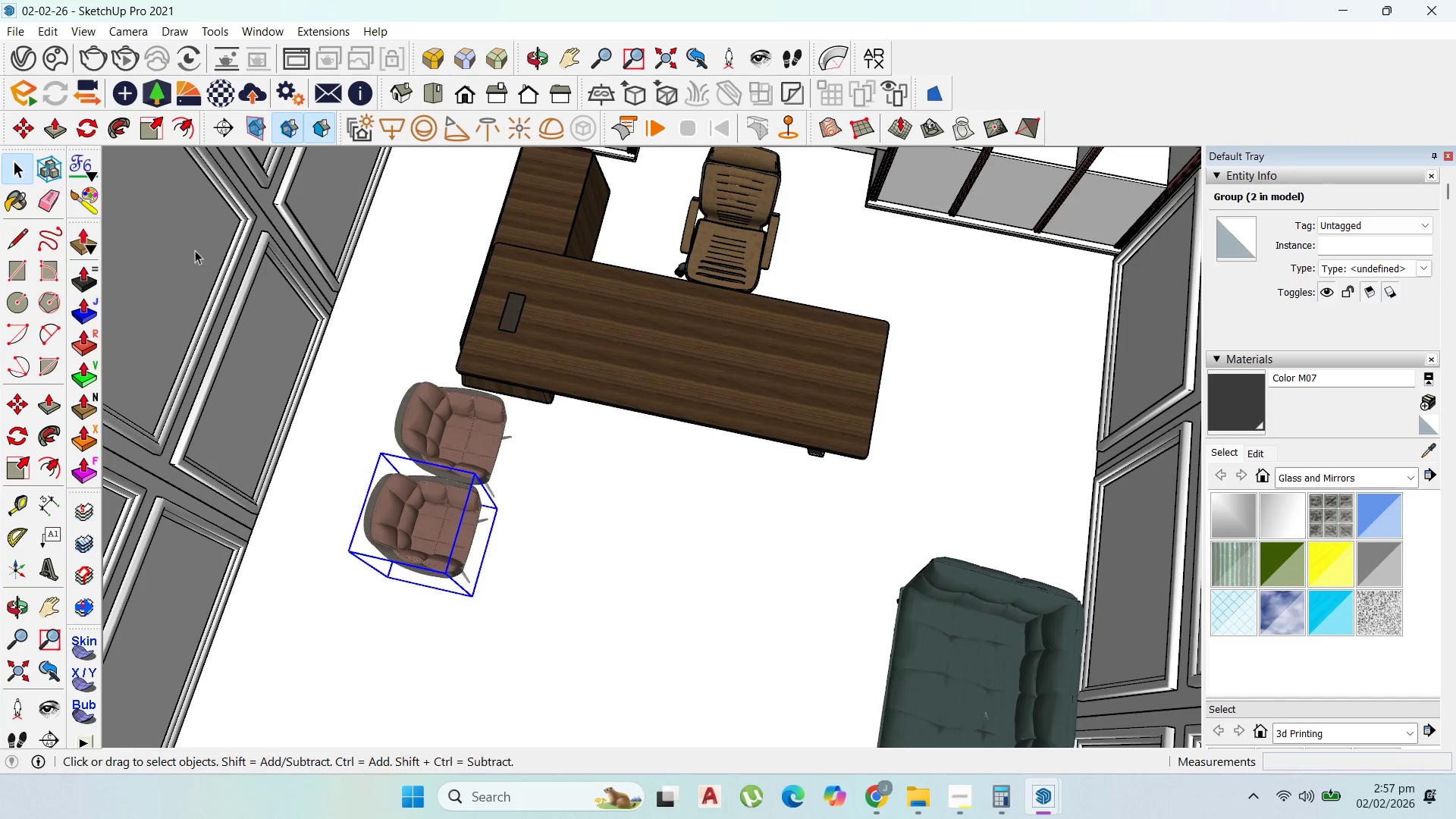 
scroll: coordinate [601, 485], scroll_direction: down, amount: 6.0
 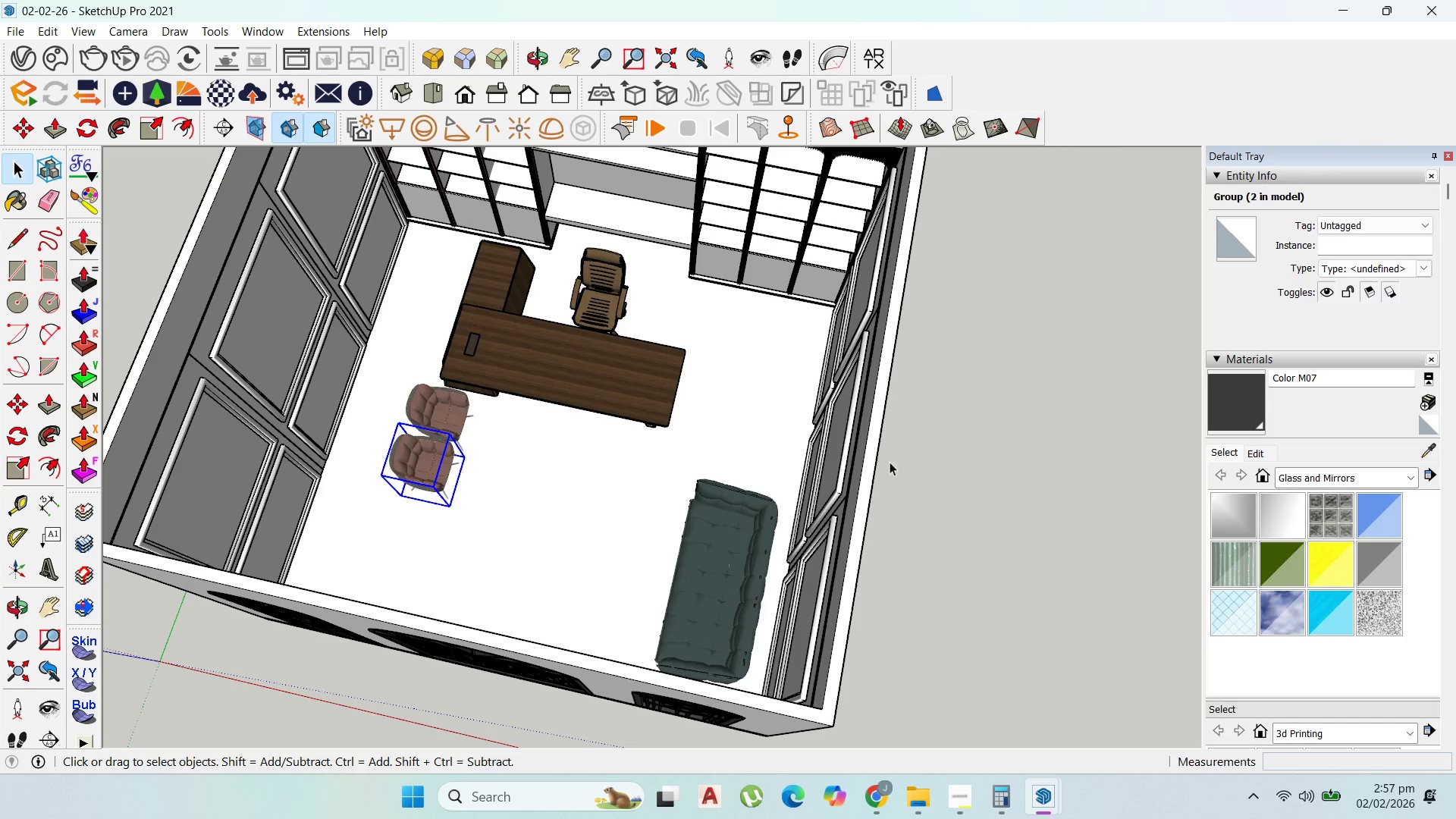 
left_click([909, 460])
 